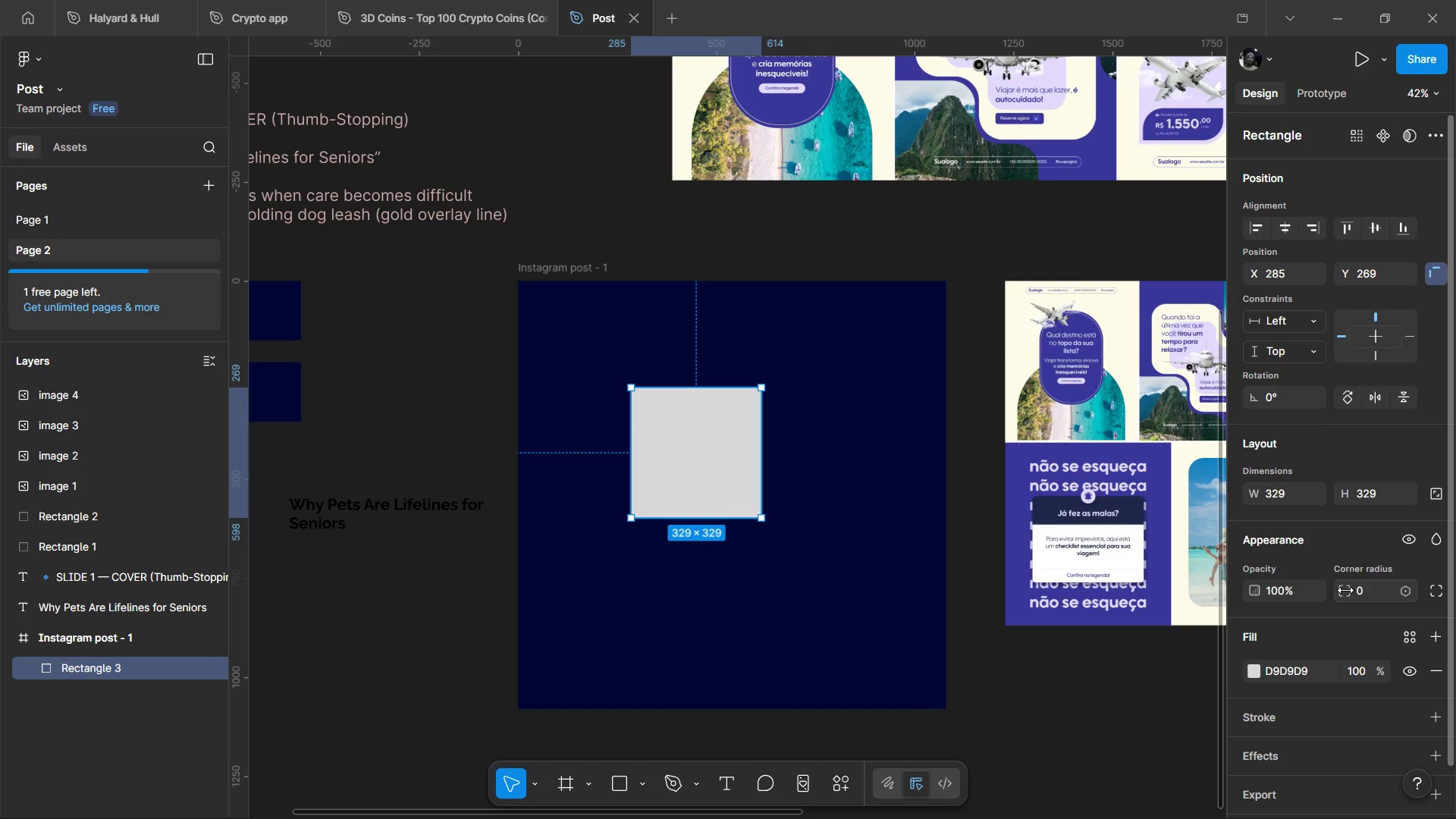 
left_click_drag(start_coordinate=[1347, 590], to_coordinate=[1228, 440])
 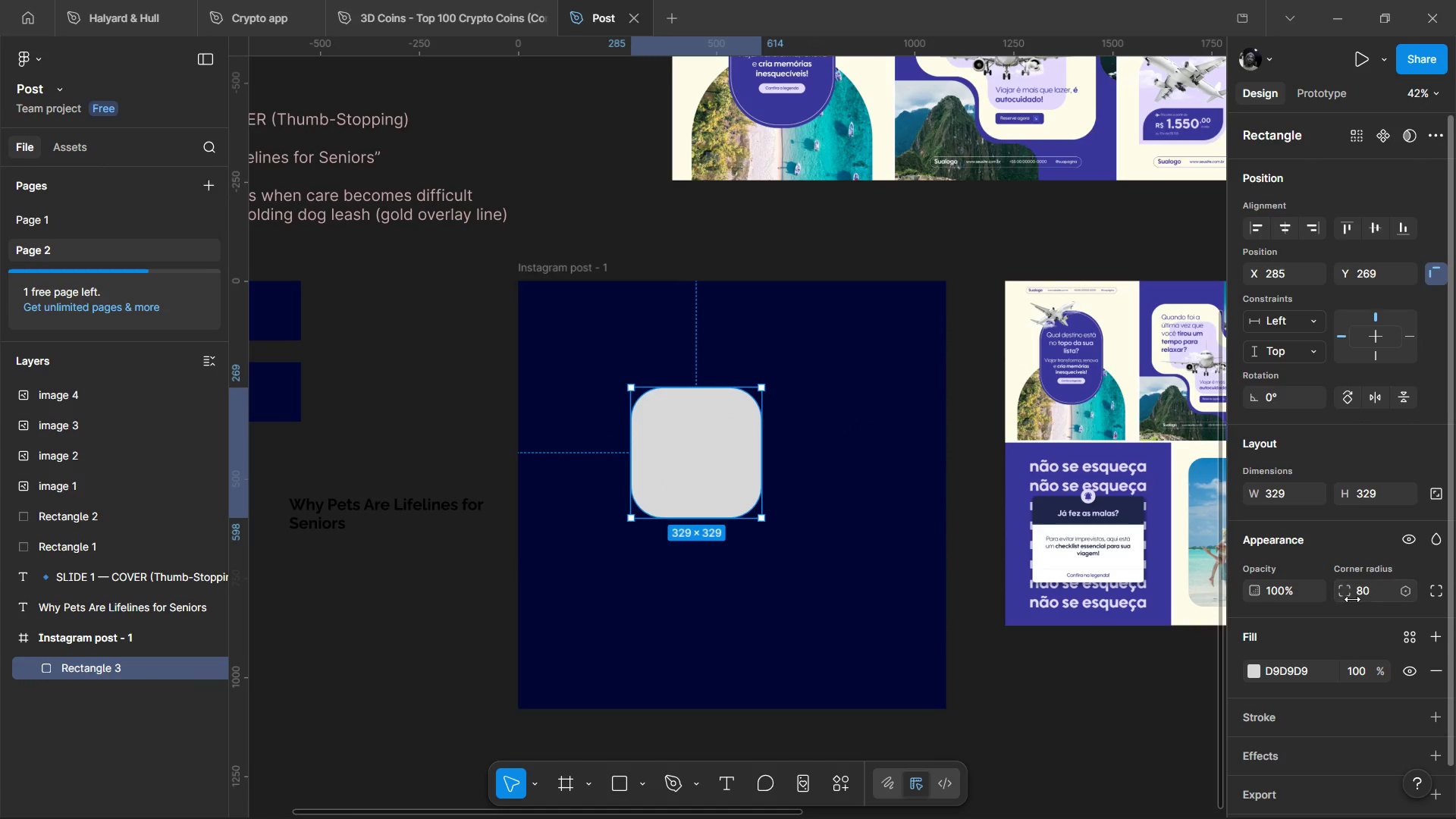 
left_click_drag(start_coordinate=[1352, 592], to_coordinate=[689, 426])
 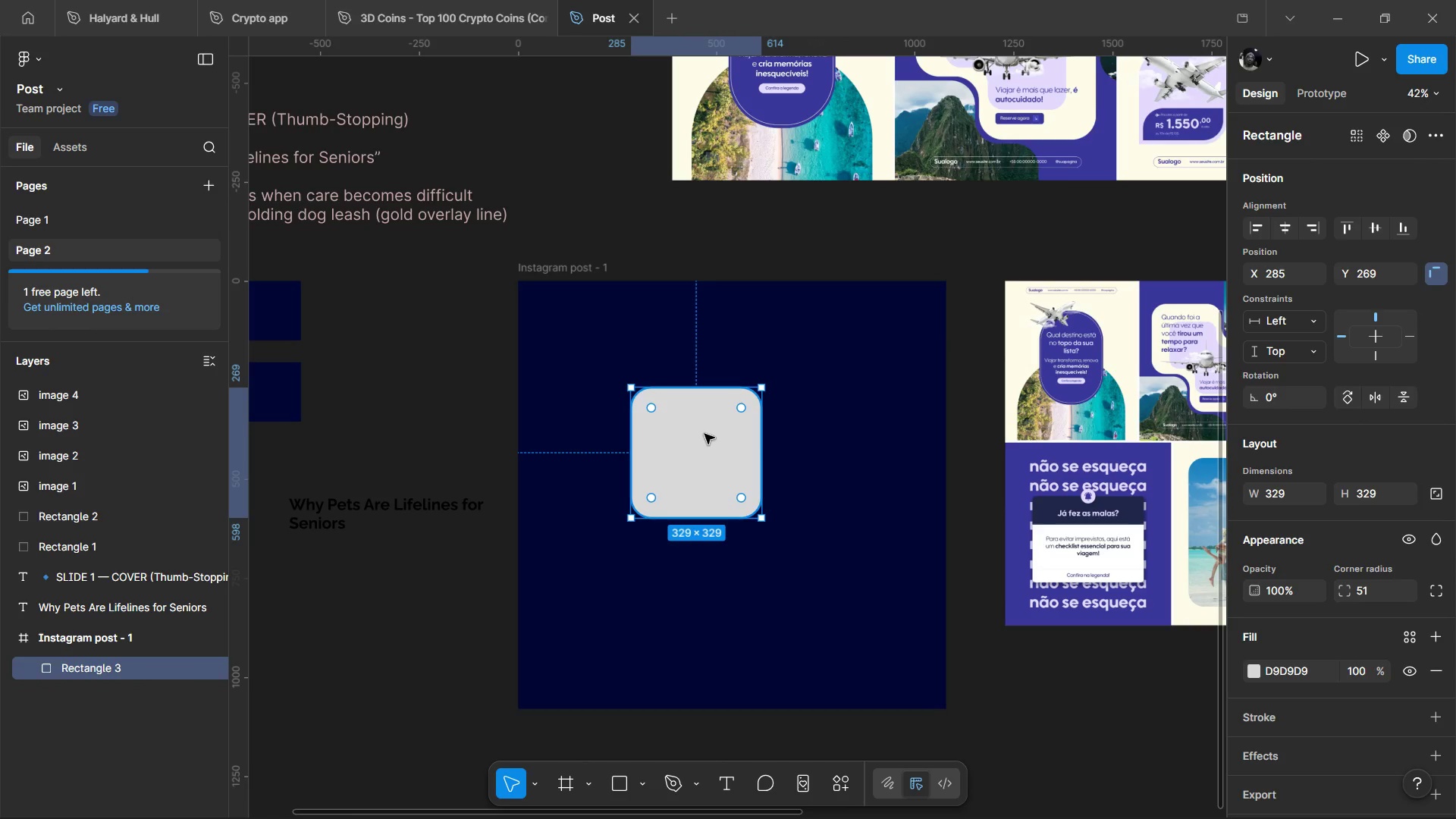 
hold_key(key=AltLeft, duration=1.52)
left_click_drag(start_coordinate=[704, 434], to_coordinate=[753, 482])
 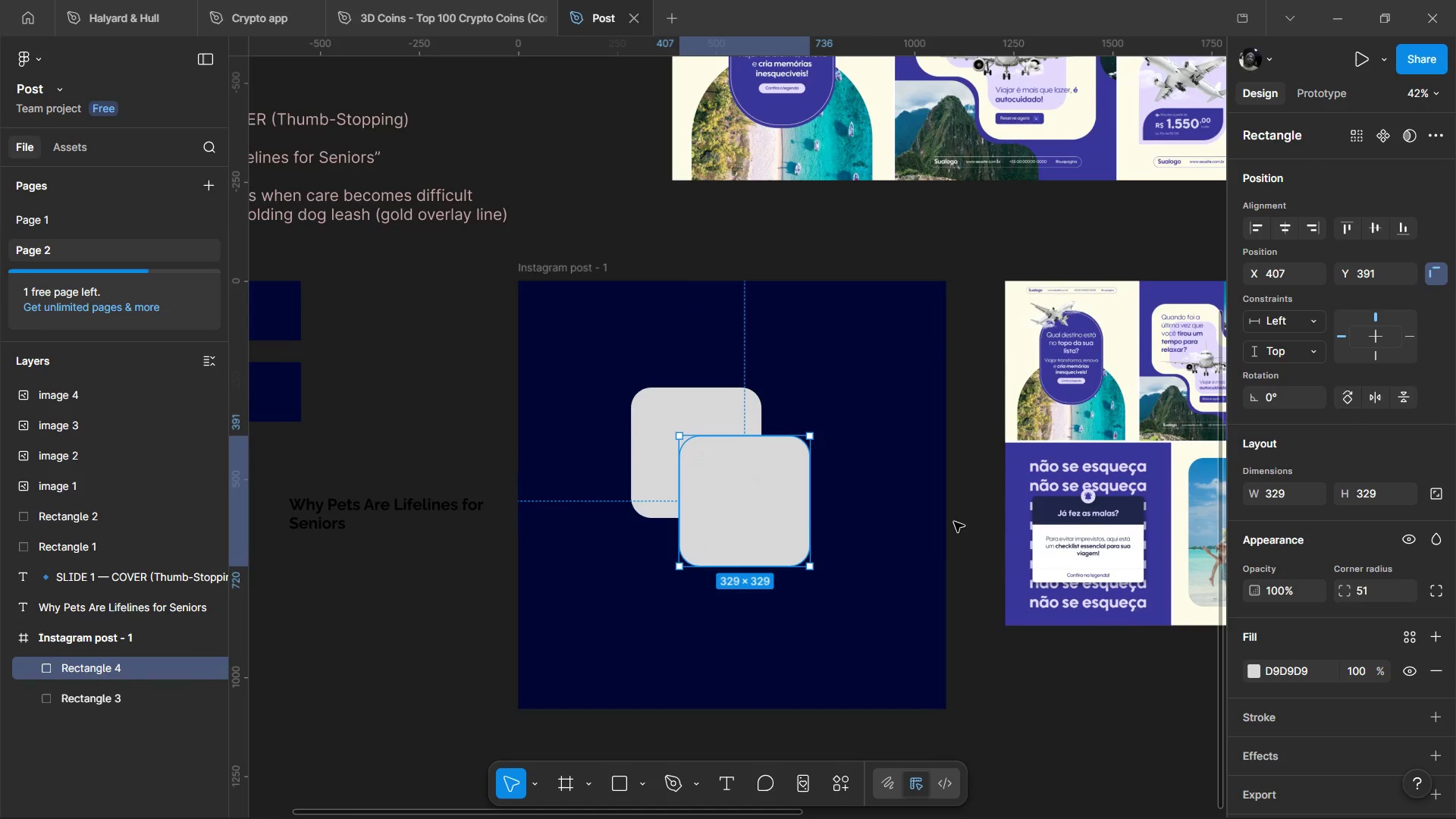 
hold_key(key=AltLeft, duration=1.53)
 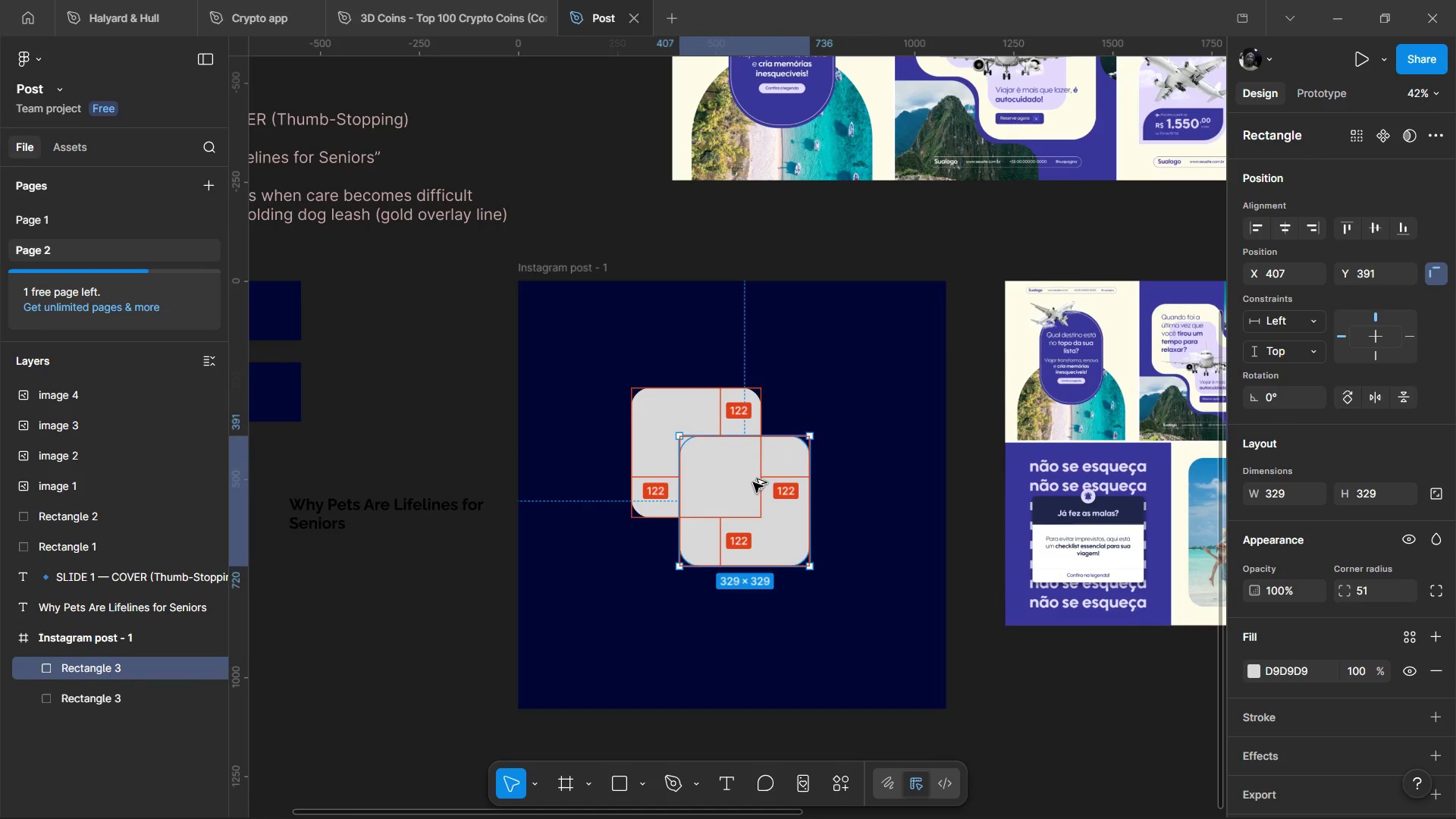 
hold_key(key=AltLeft, duration=1.53)
 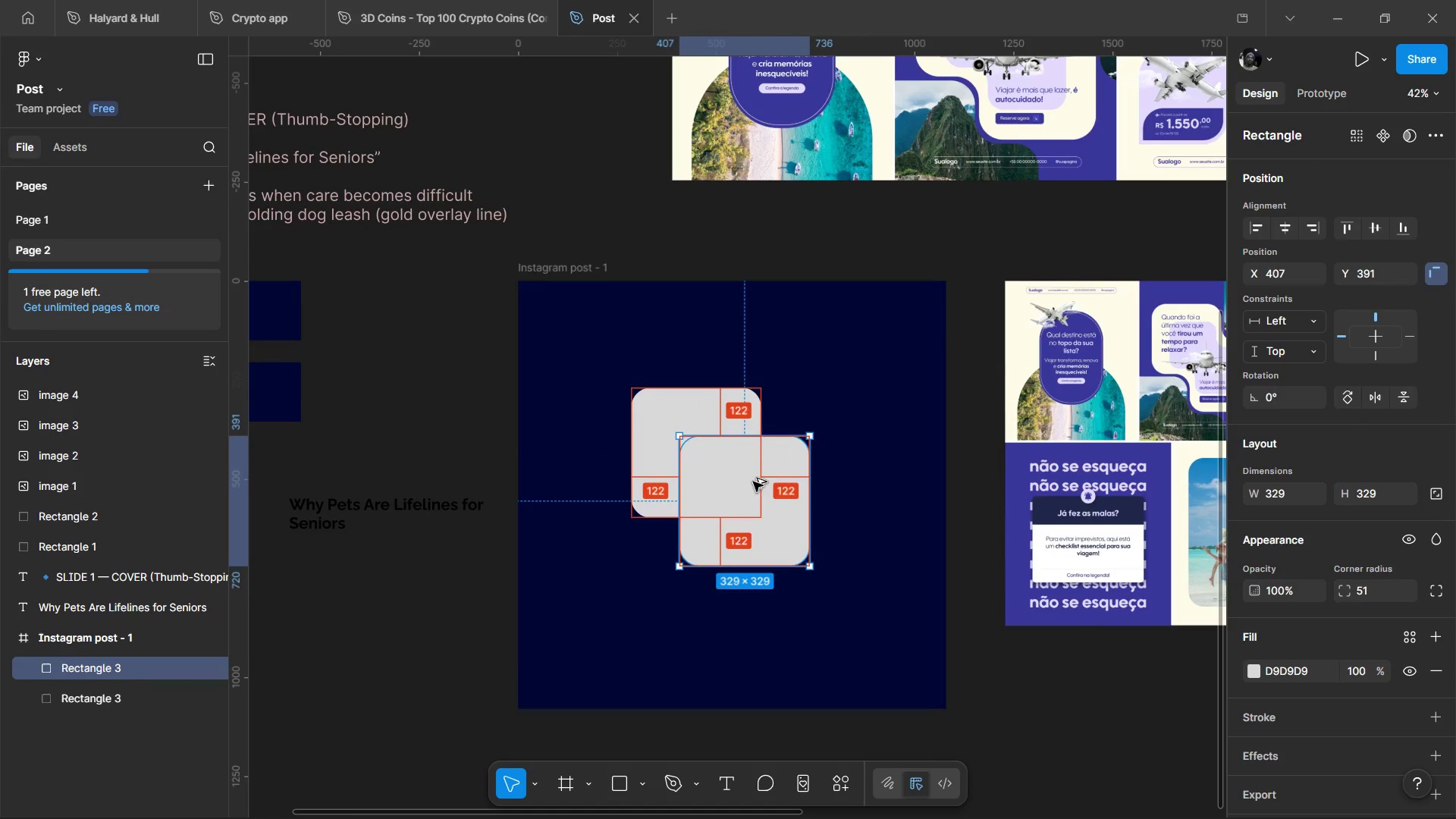 
hold_key(key=AltLeft, duration=0.81)
 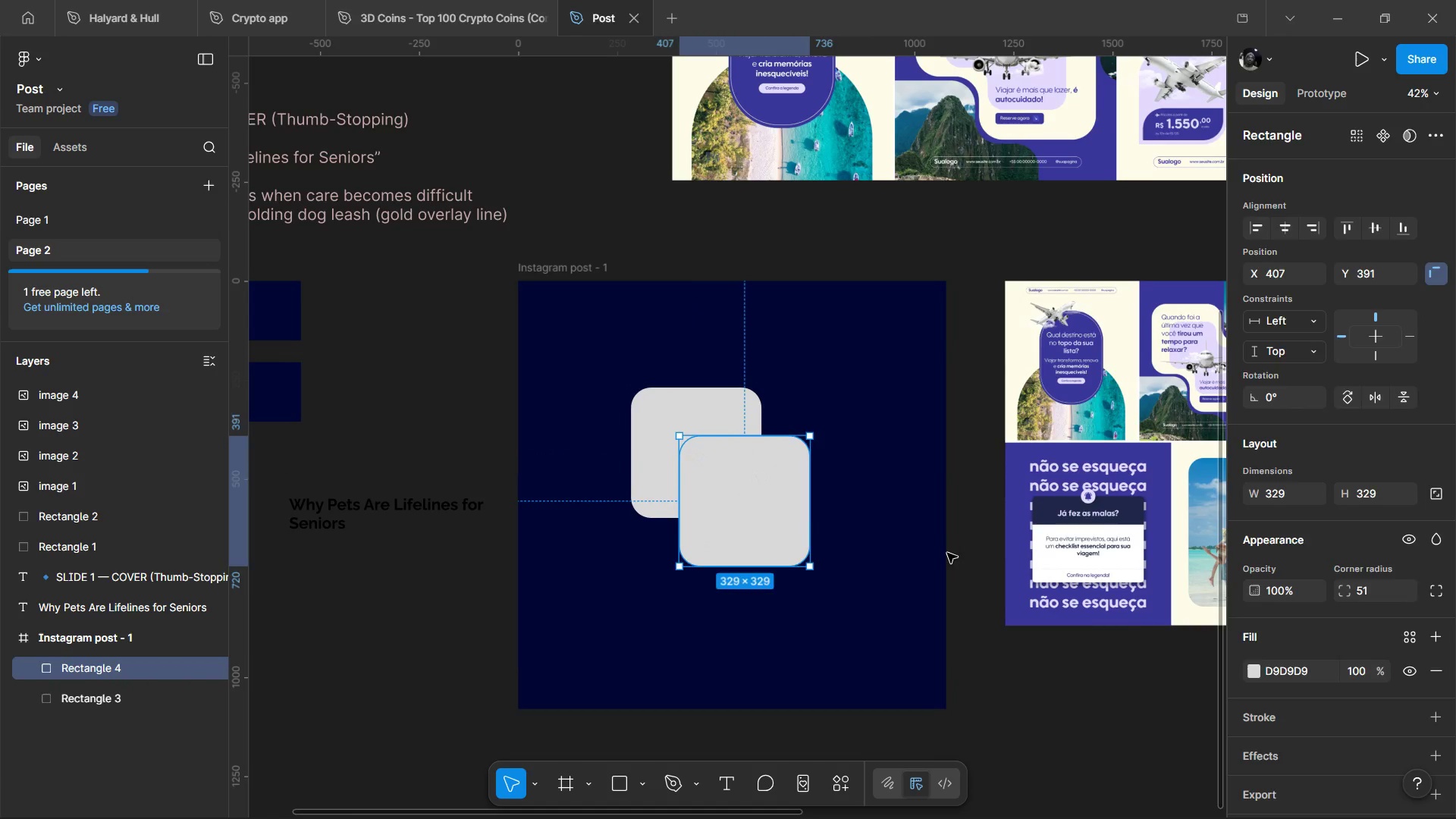 
left_click([947, 553])
 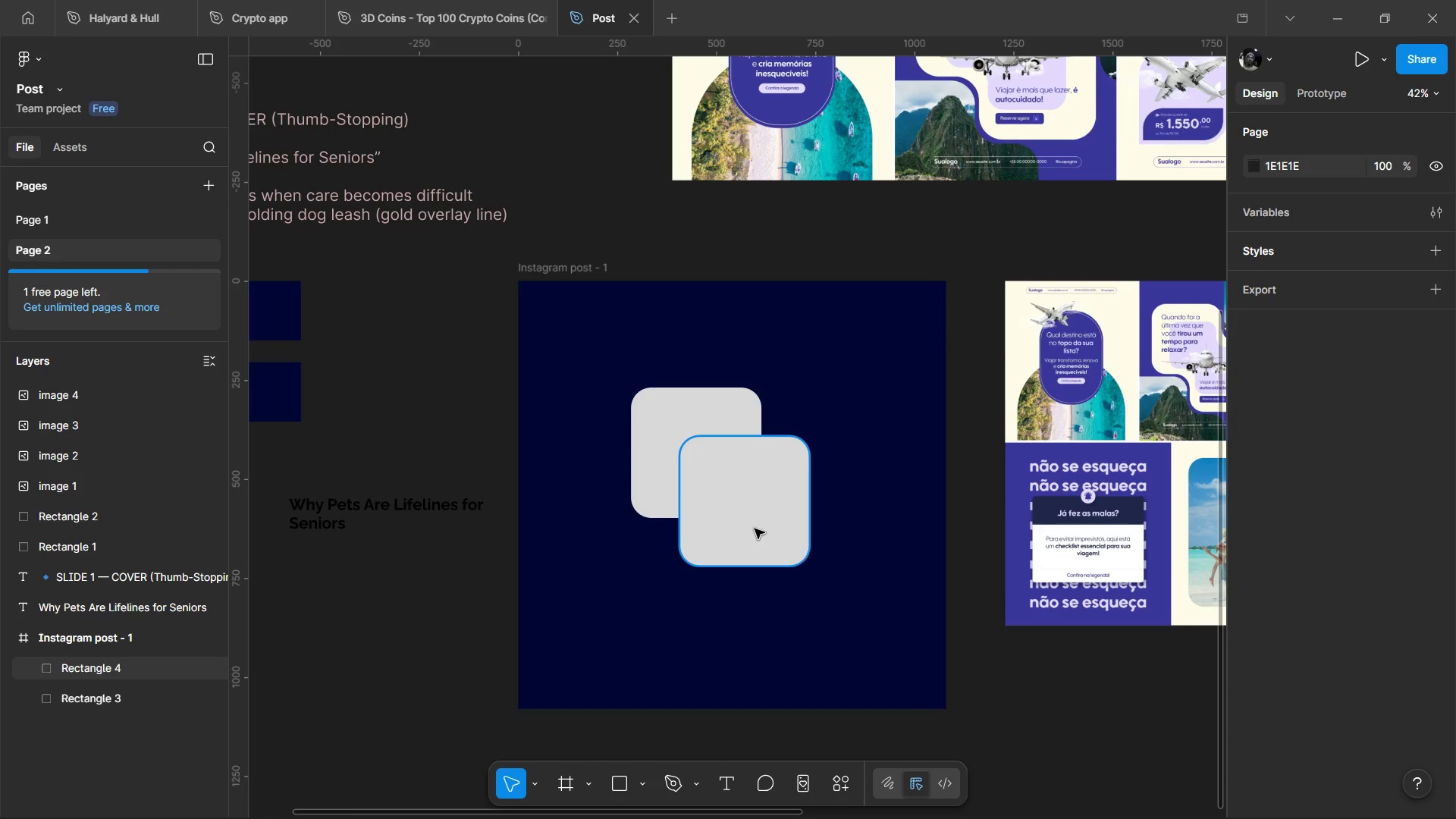 
left_click([754, 529])
 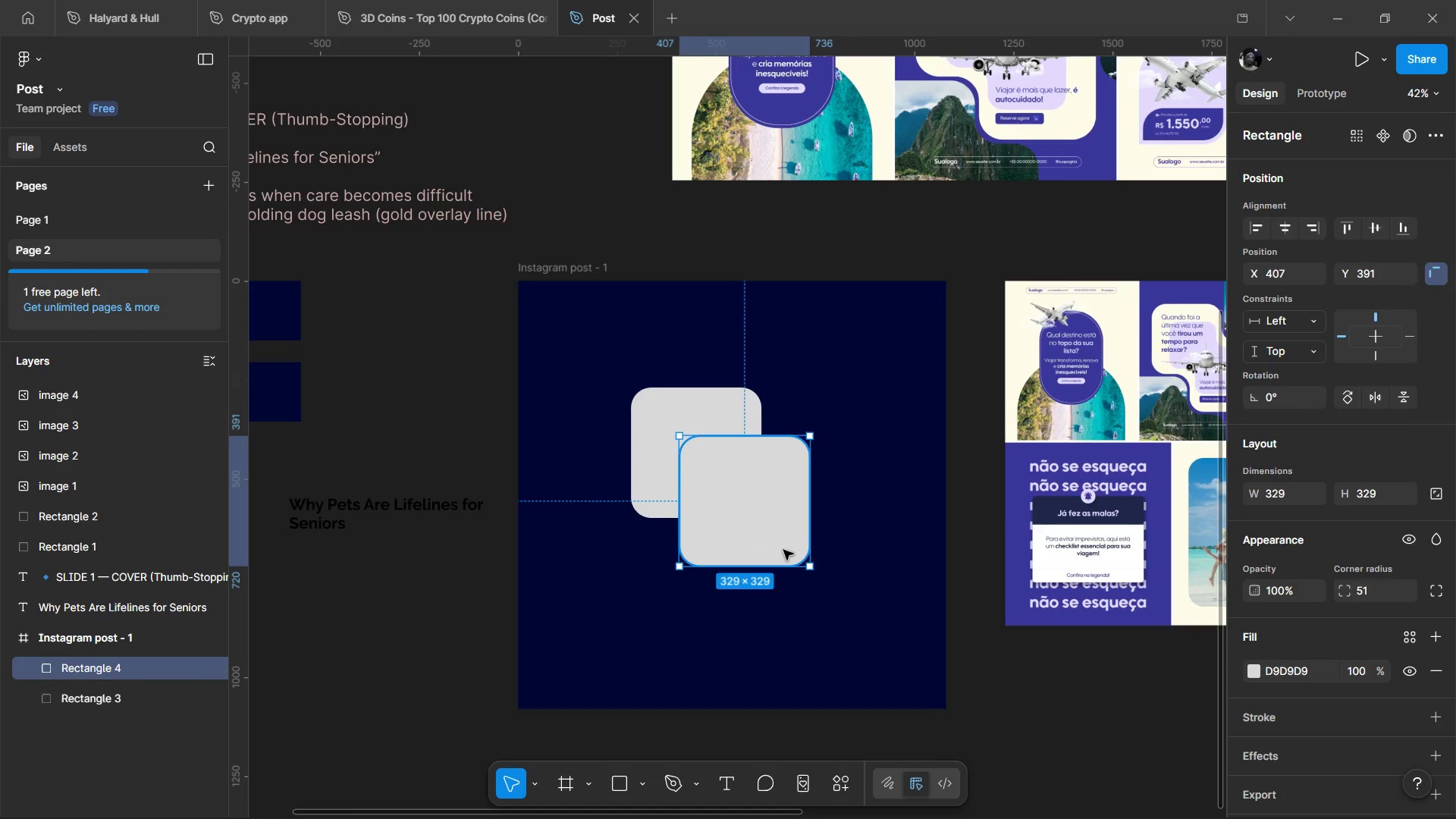 
left_click_drag(start_coordinate=[754, 529], to_coordinate=[770, 543])
 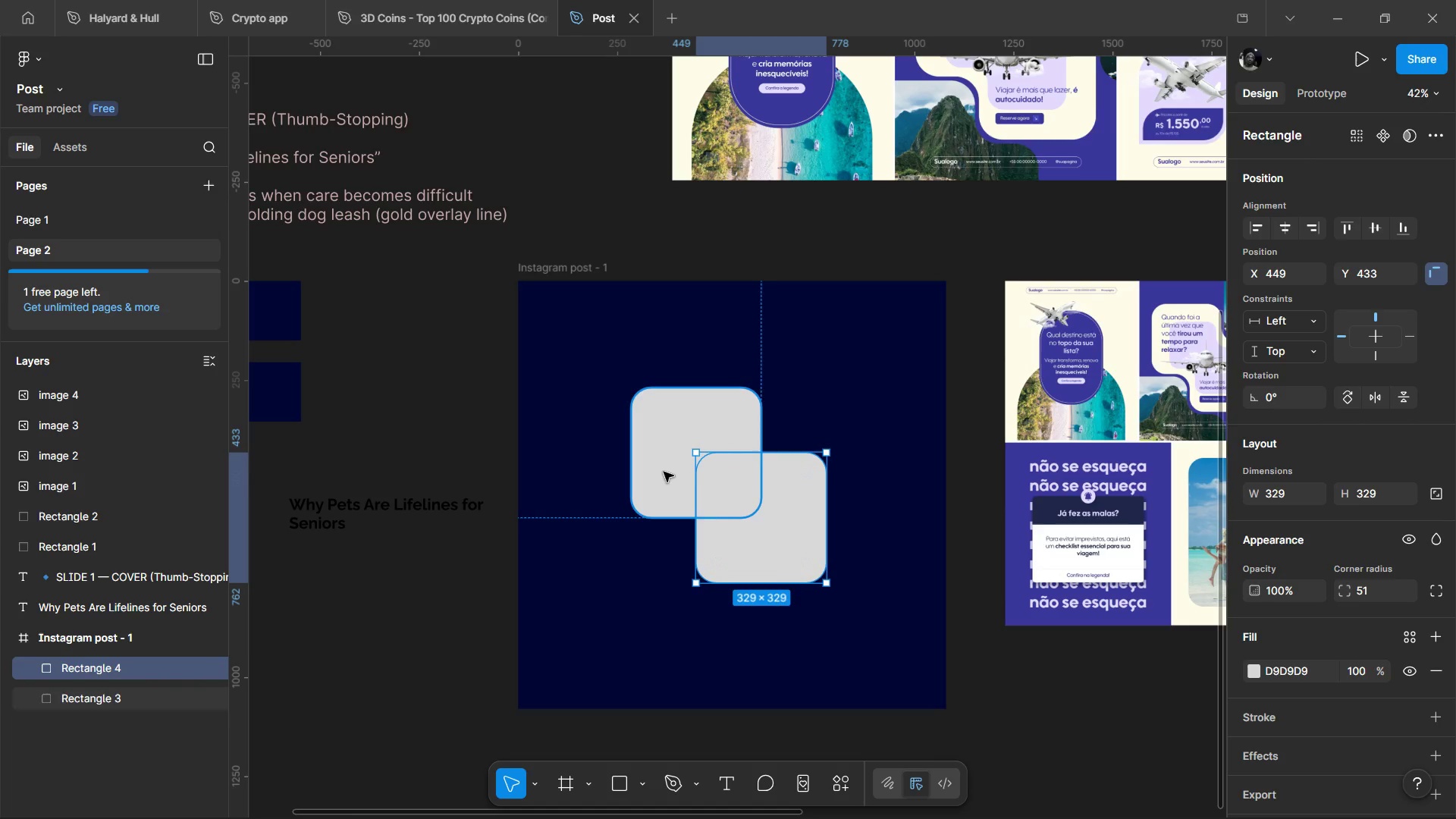 
hold_key(key=ShiftLeft, duration=0.89)
left_click([662, 472])
 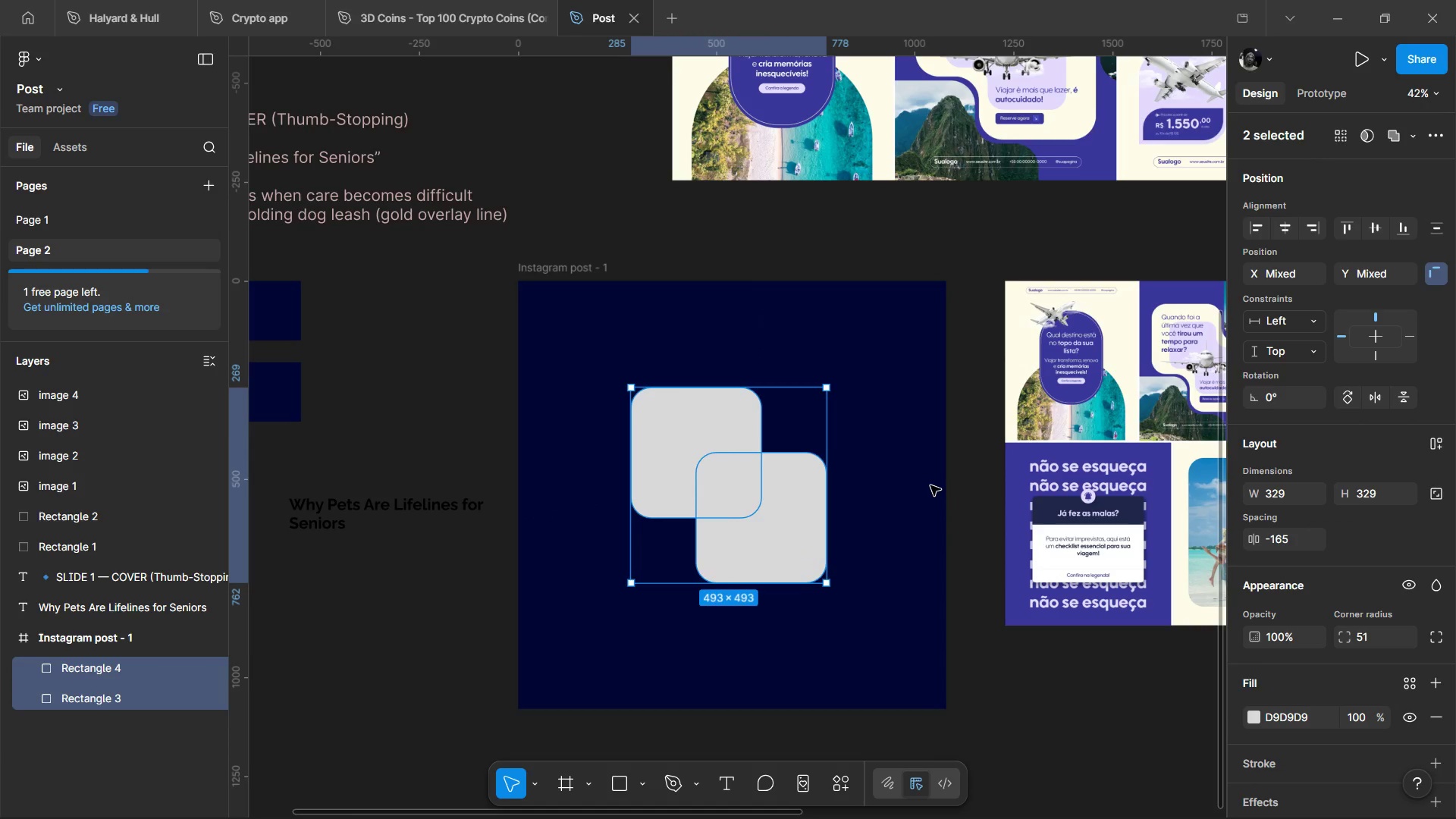 
left_click([930, 485])
 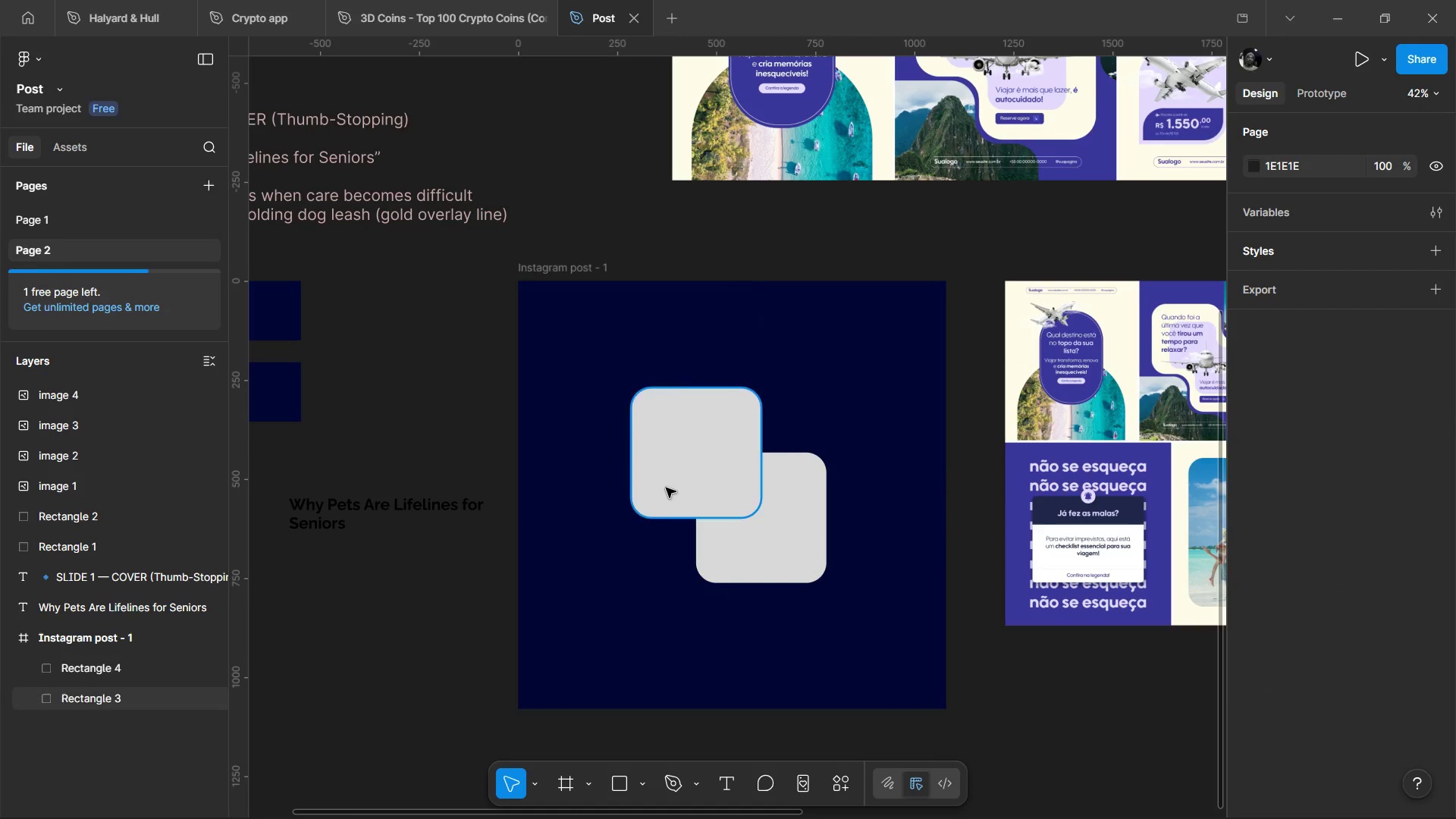 
left_click([666, 477])
 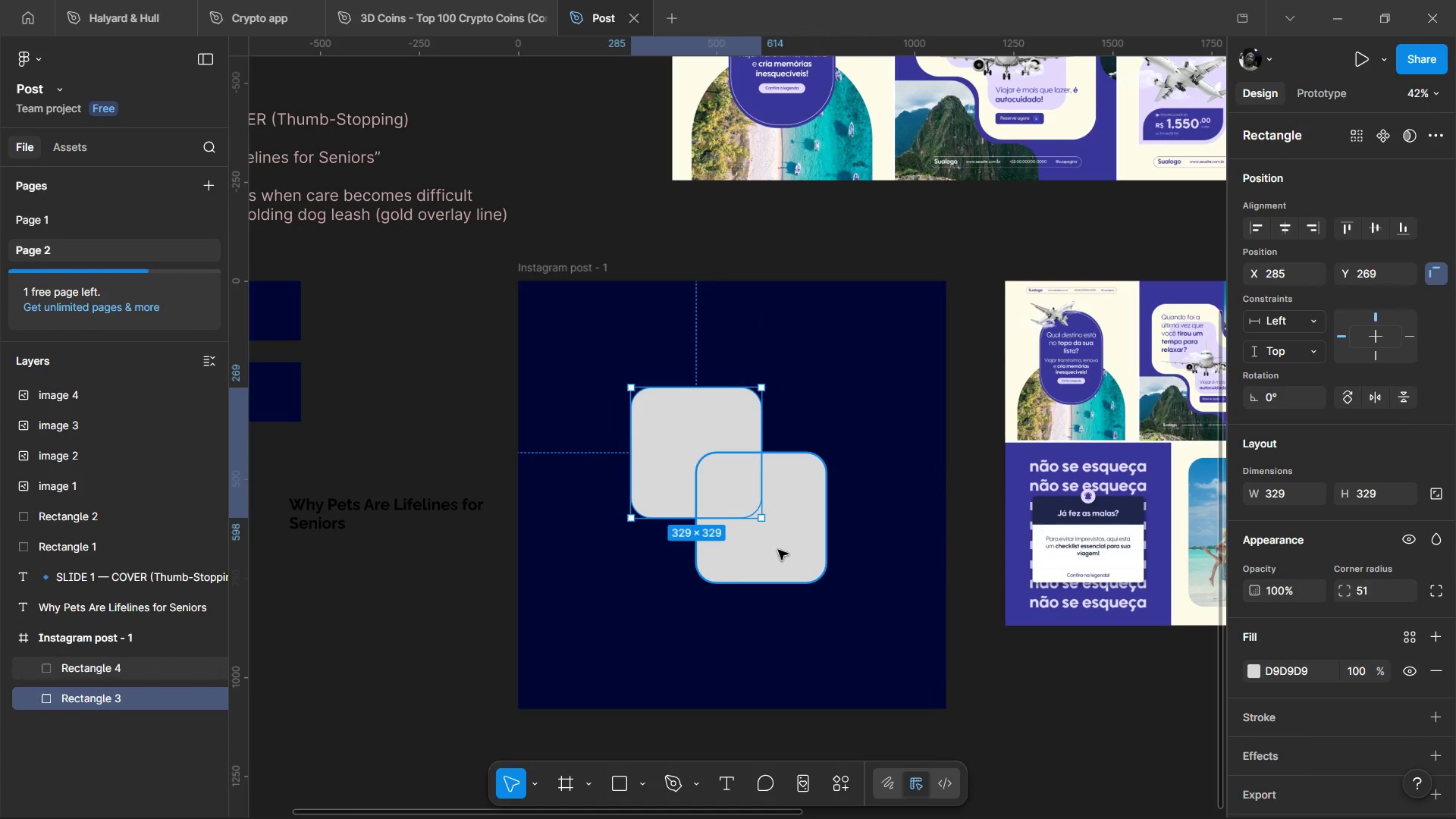 
hold_key(key=ShiftLeft, duration=0.62)
 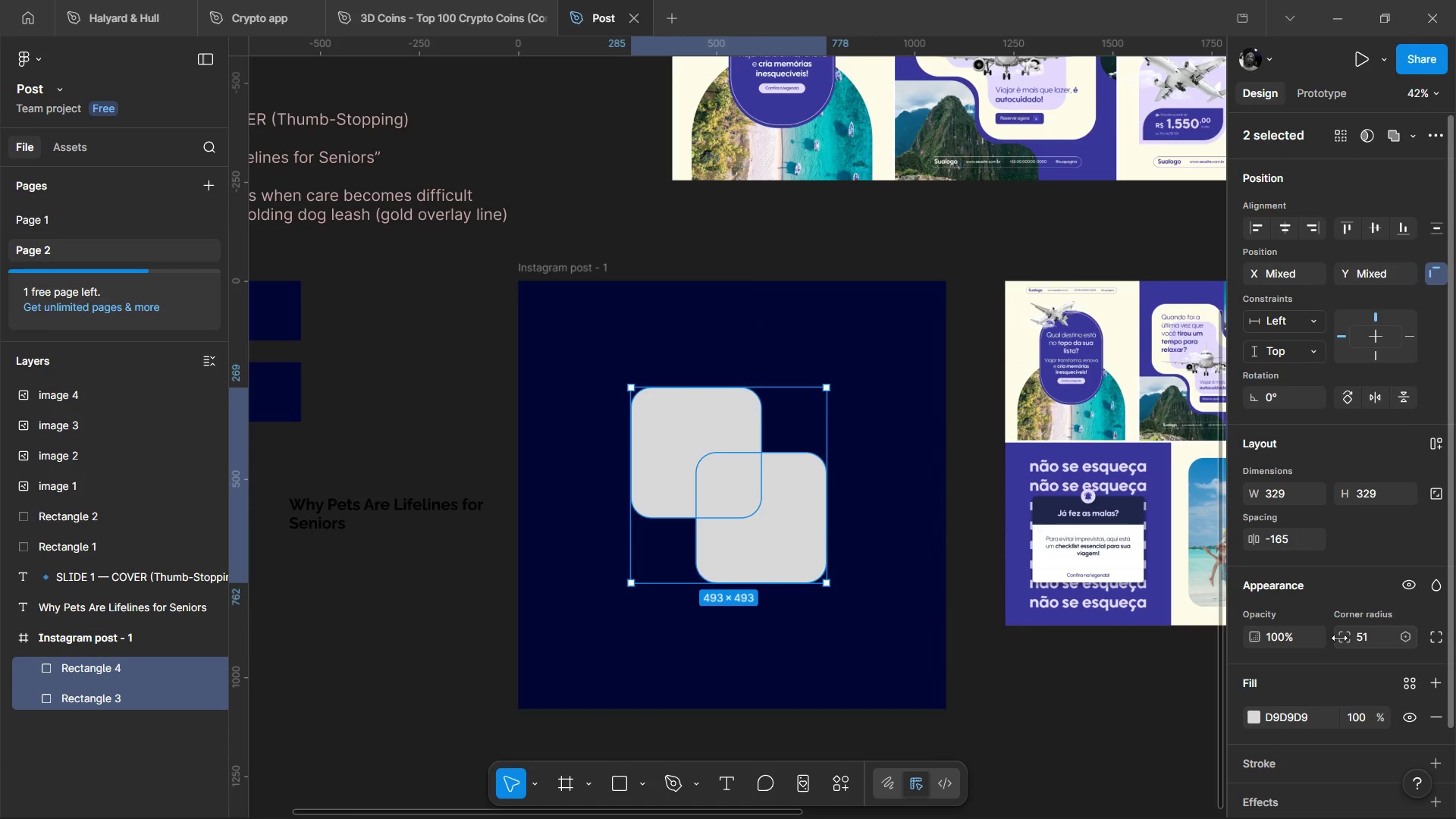 
left_click_drag(start_coordinate=[1339, 638], to_coordinate=[1009, 403])
 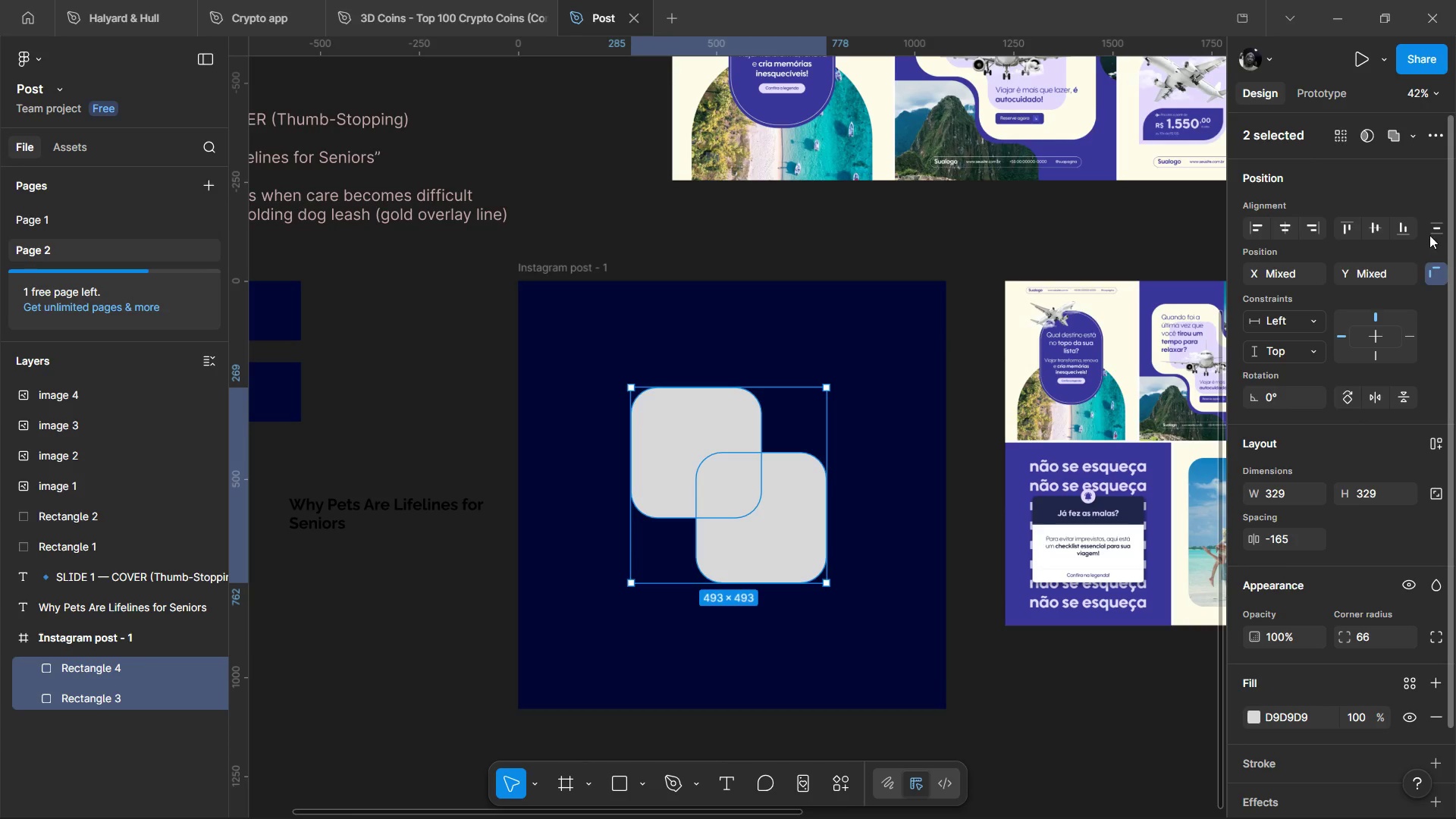 
left_click([1438, 224])
 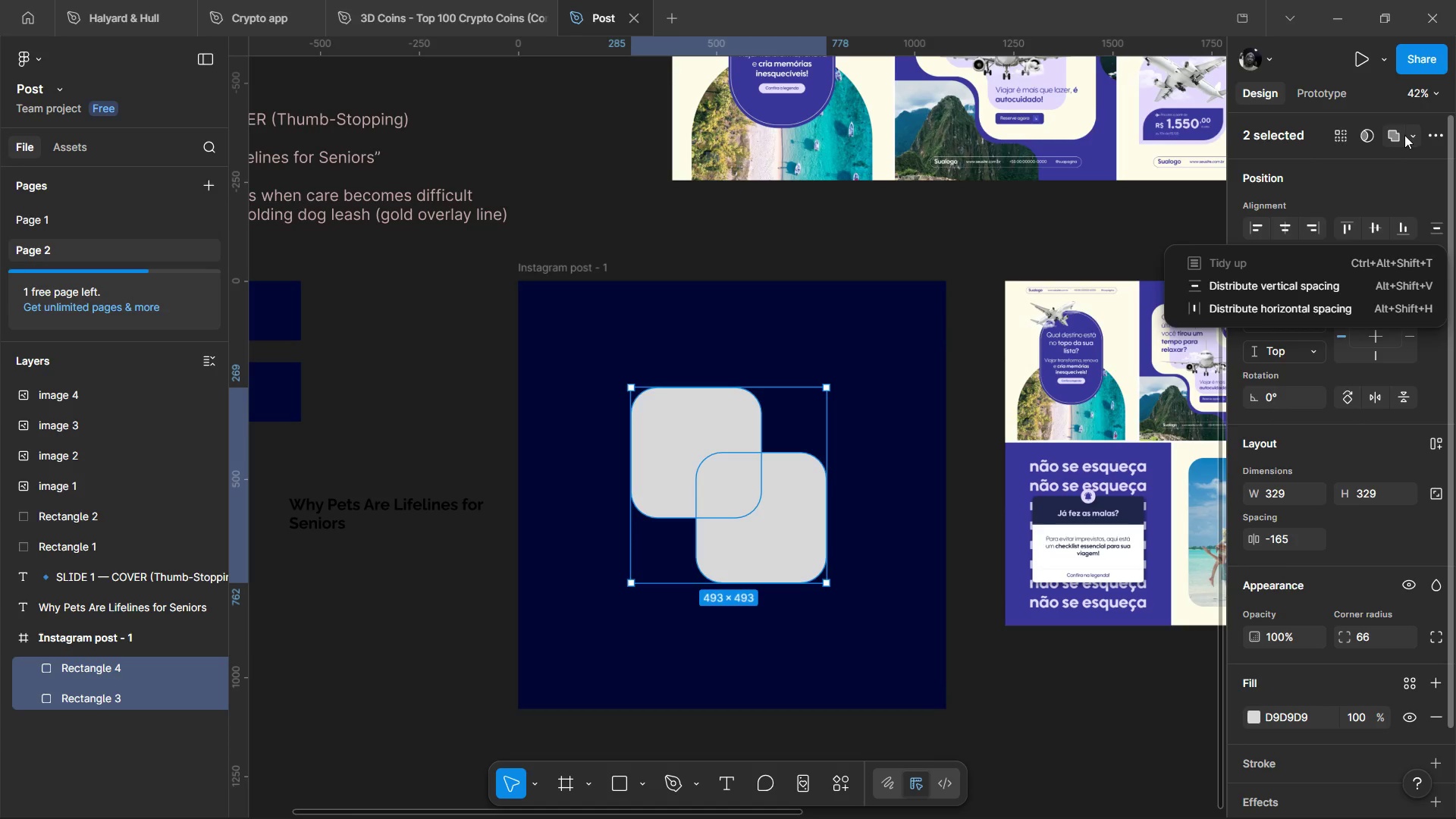 
left_click([1404, 134])
 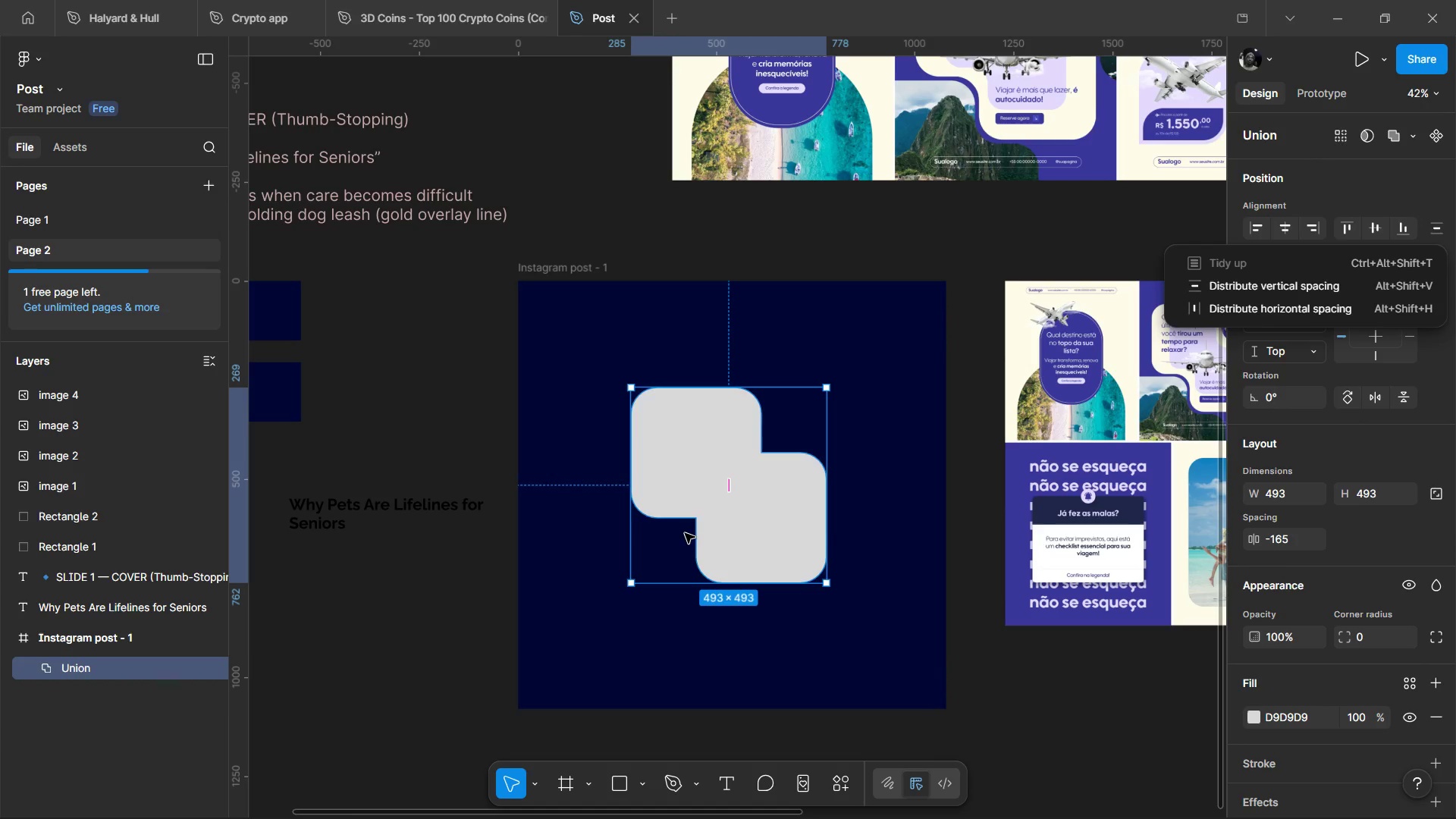 
wait(5.61)
 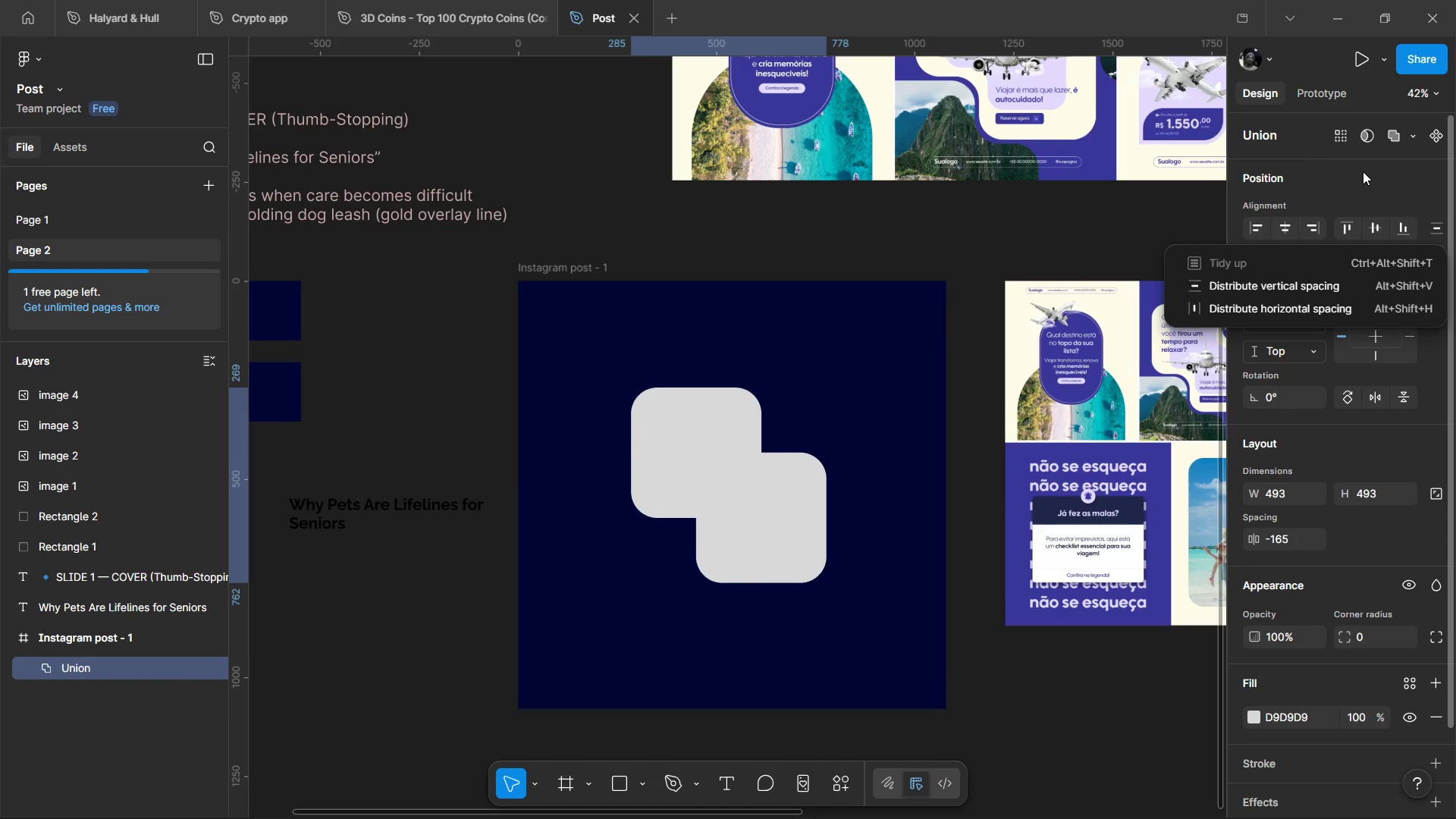 
left_click([482, 629])
 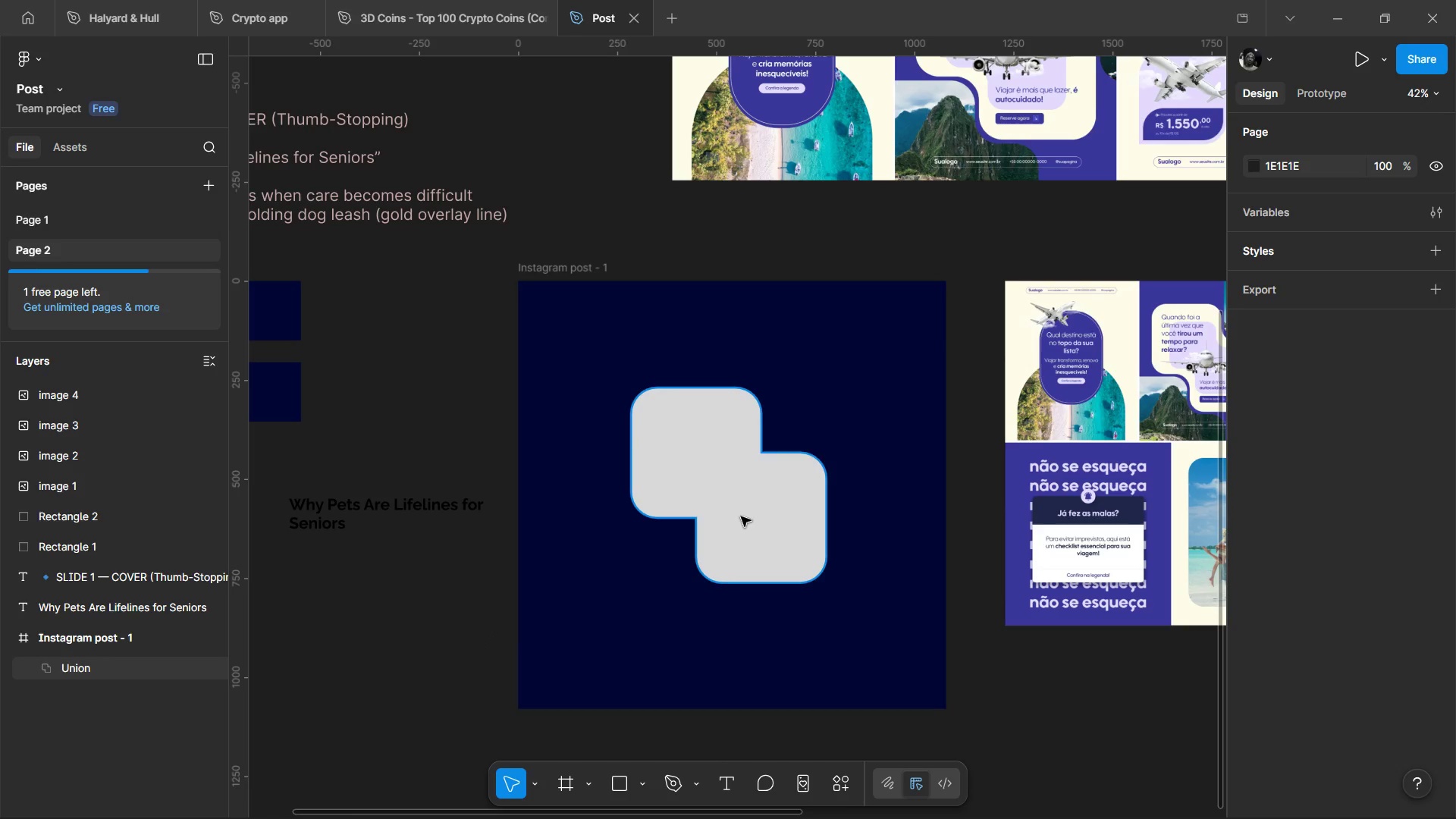 
left_click([741, 516])
 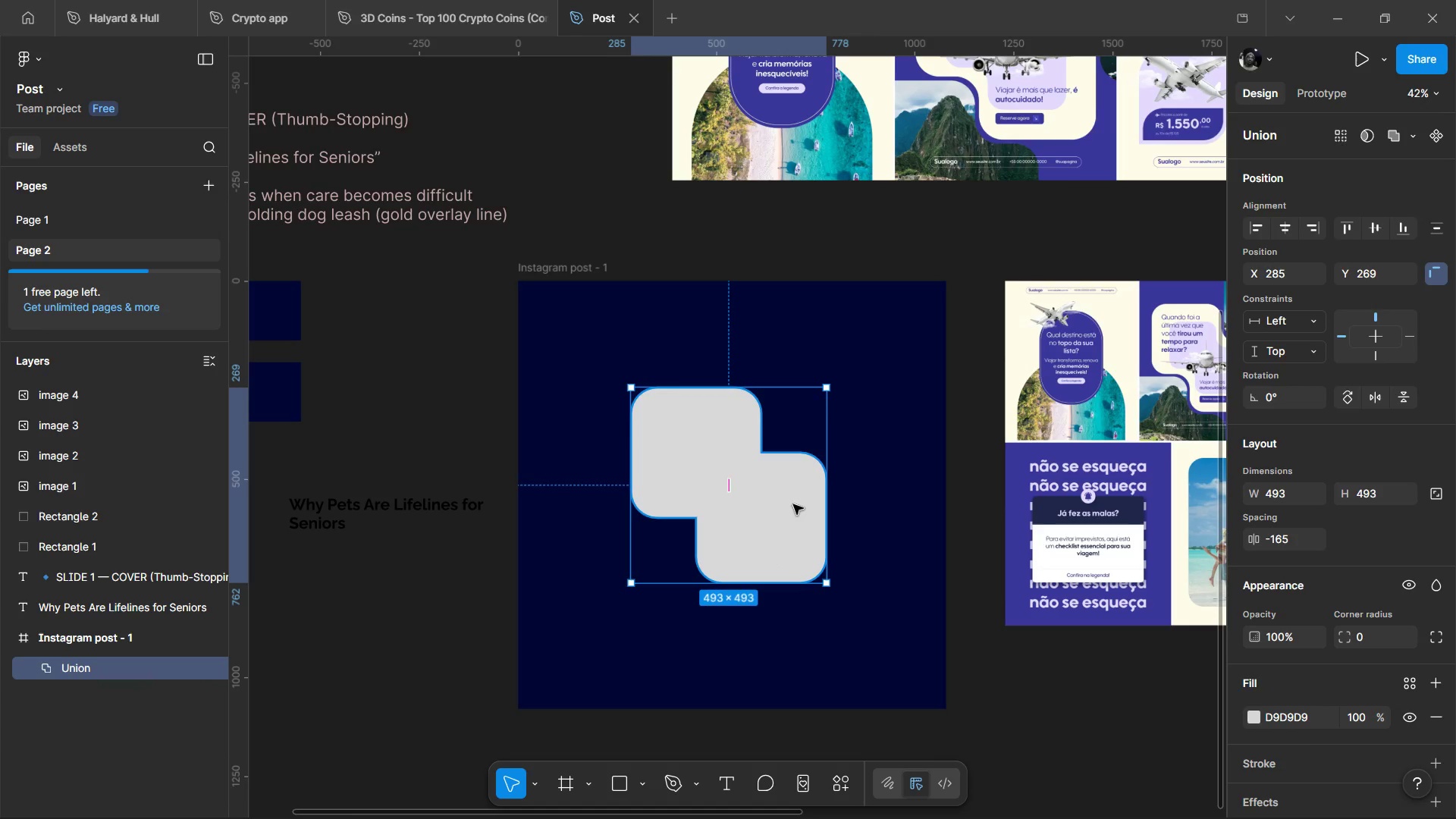 
left_click([793, 504])
 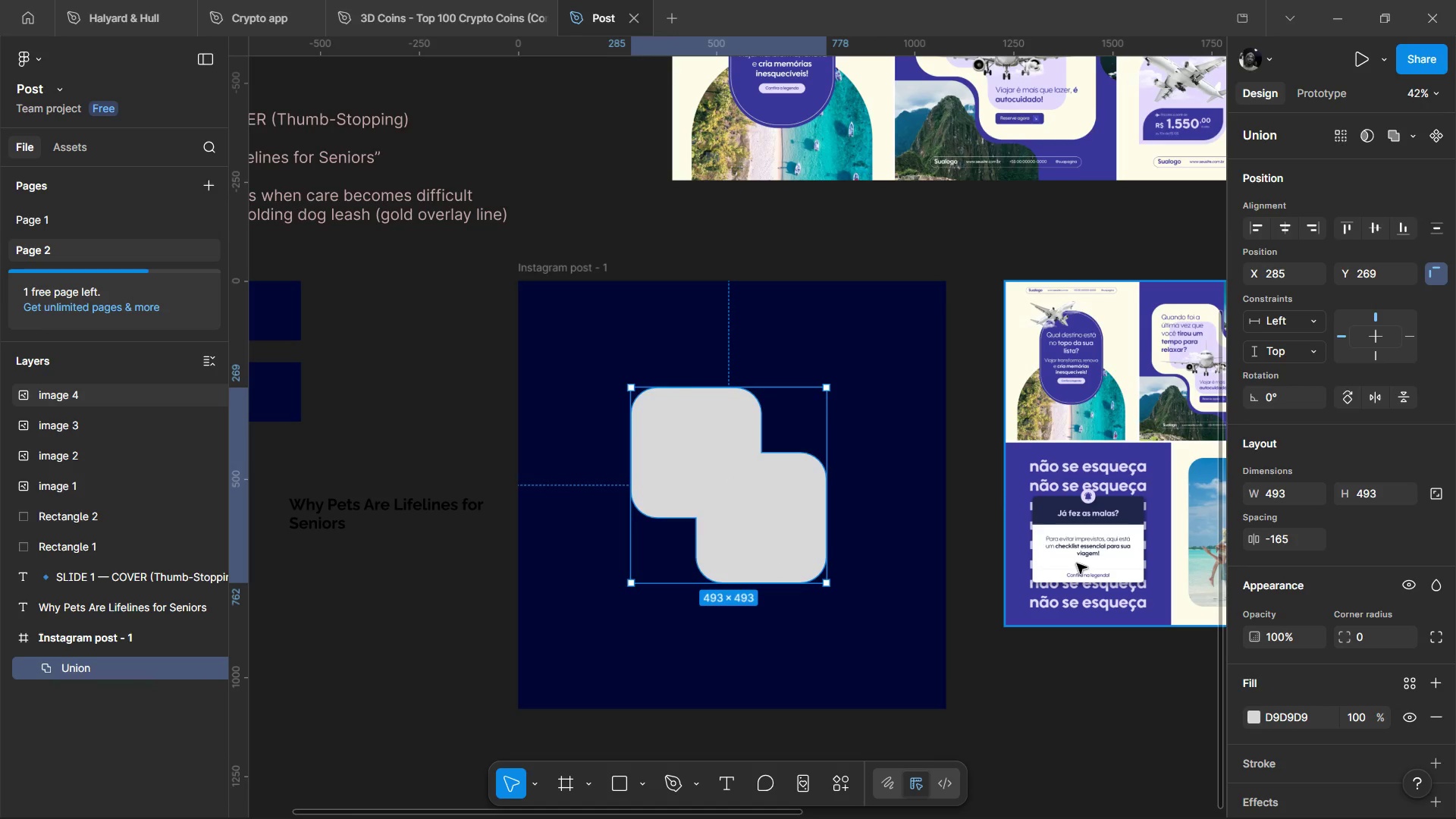 
left_click([1077, 563])
 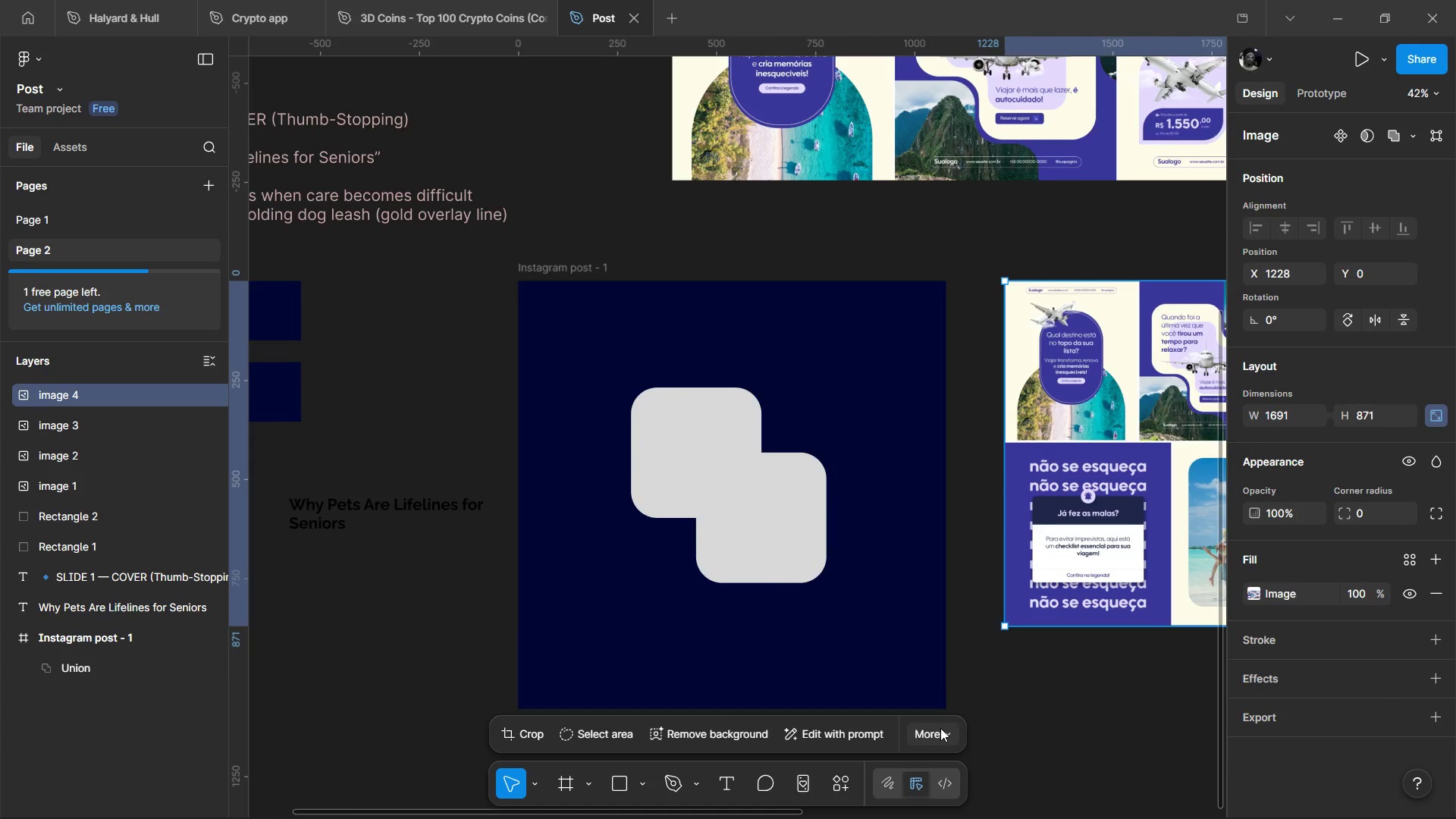 
left_click([943, 726])
 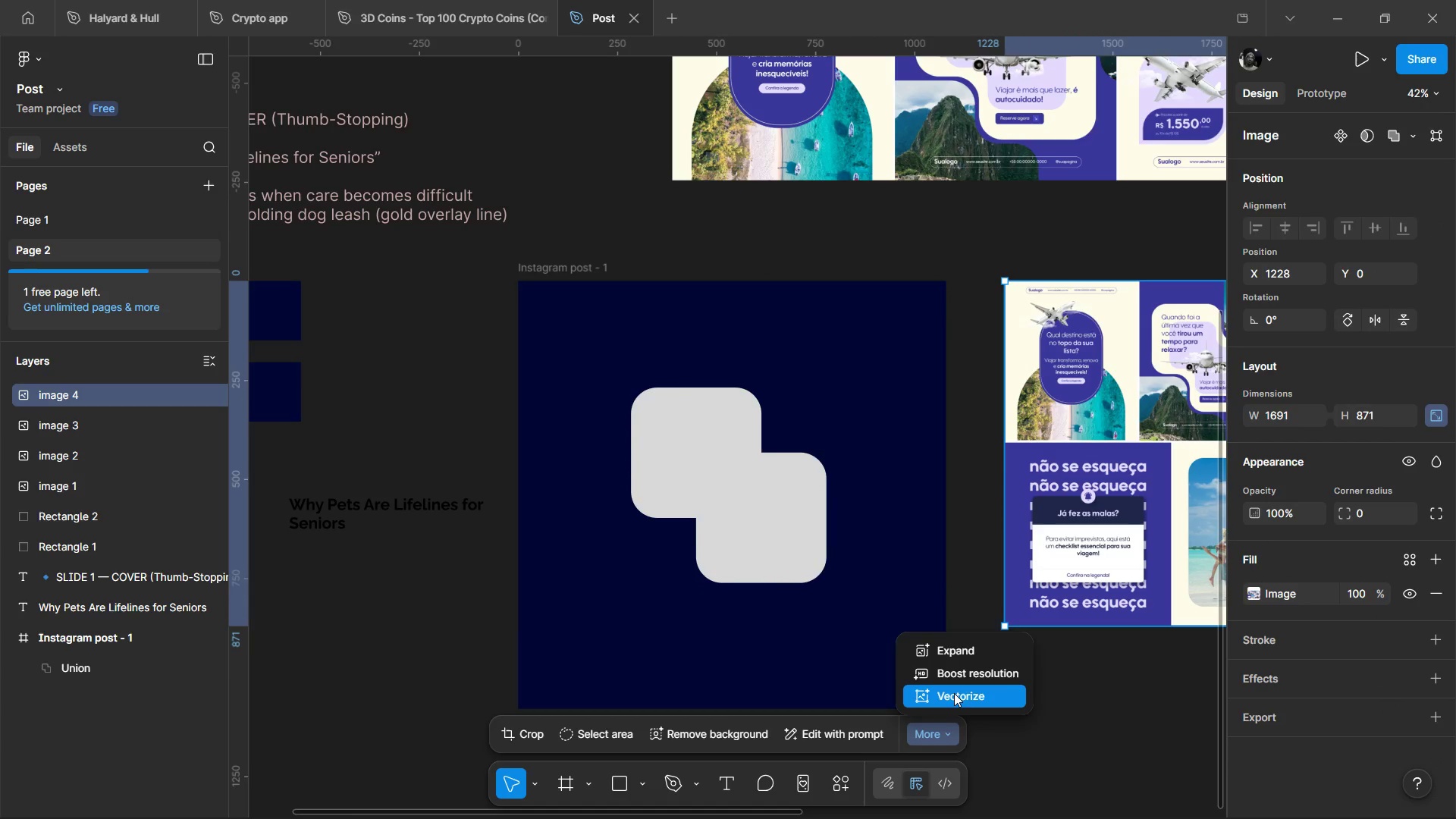 
left_click([952, 693])
 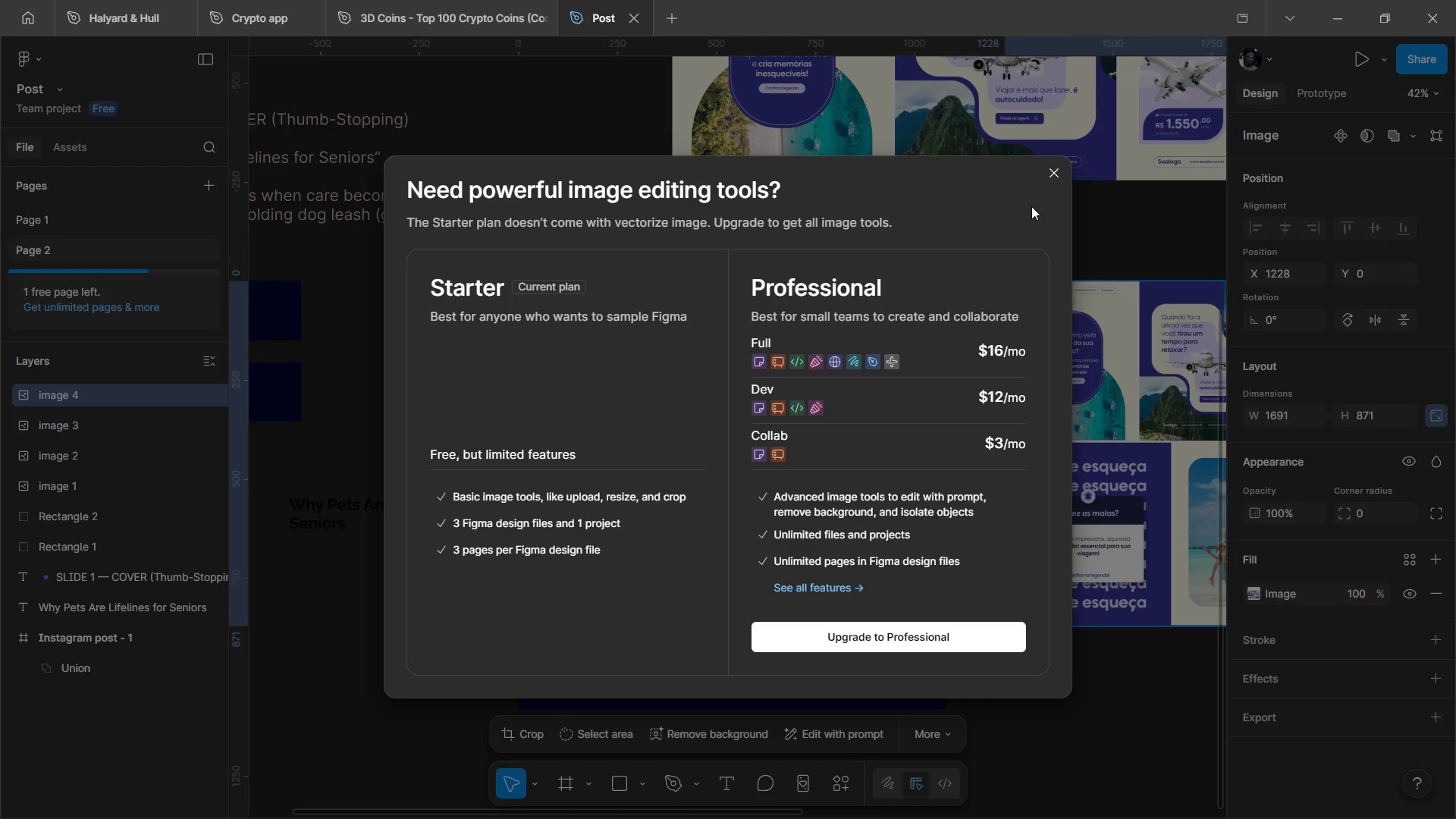 
left_click([1052, 174])
 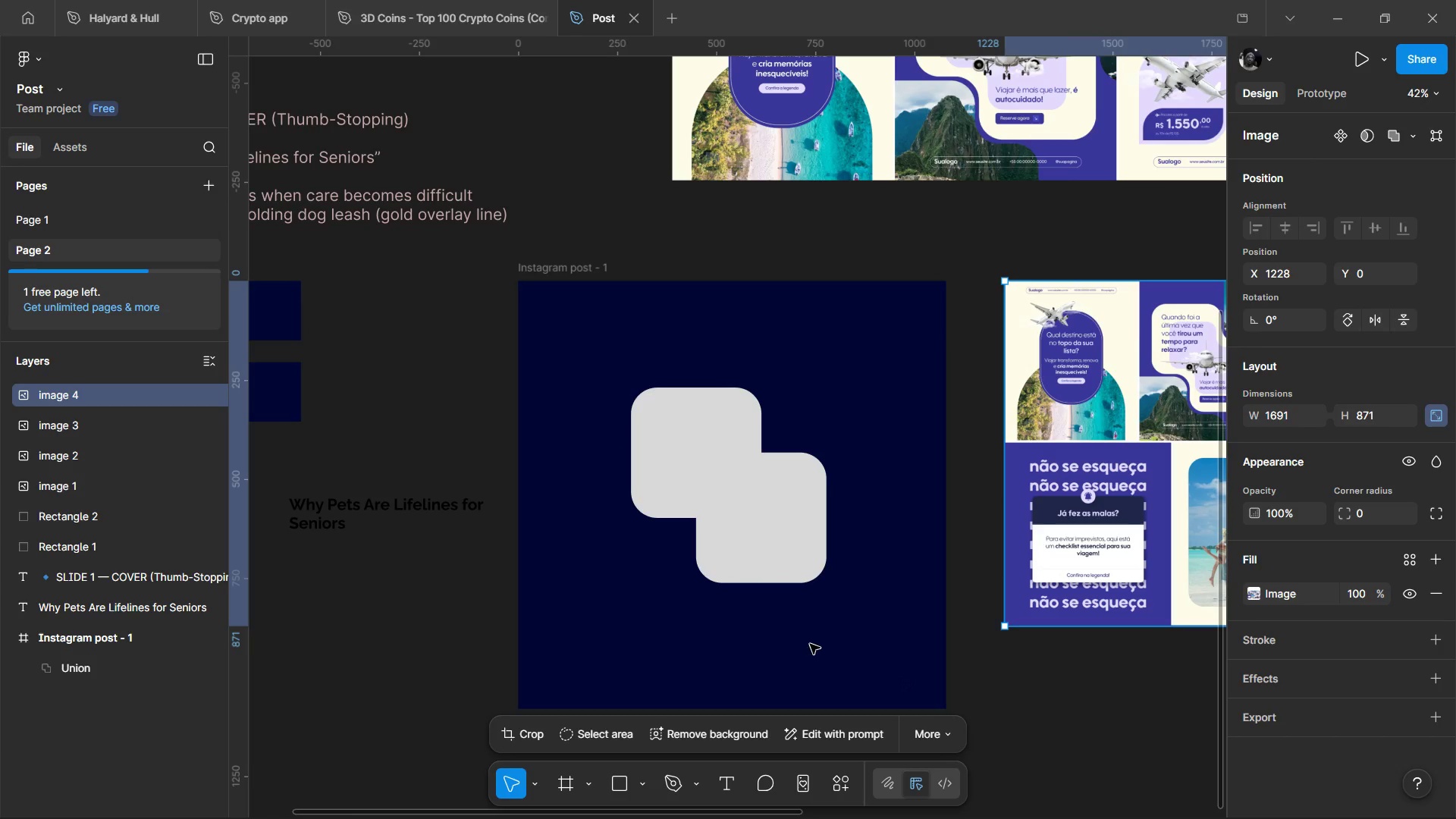 
left_click([678, 632])
 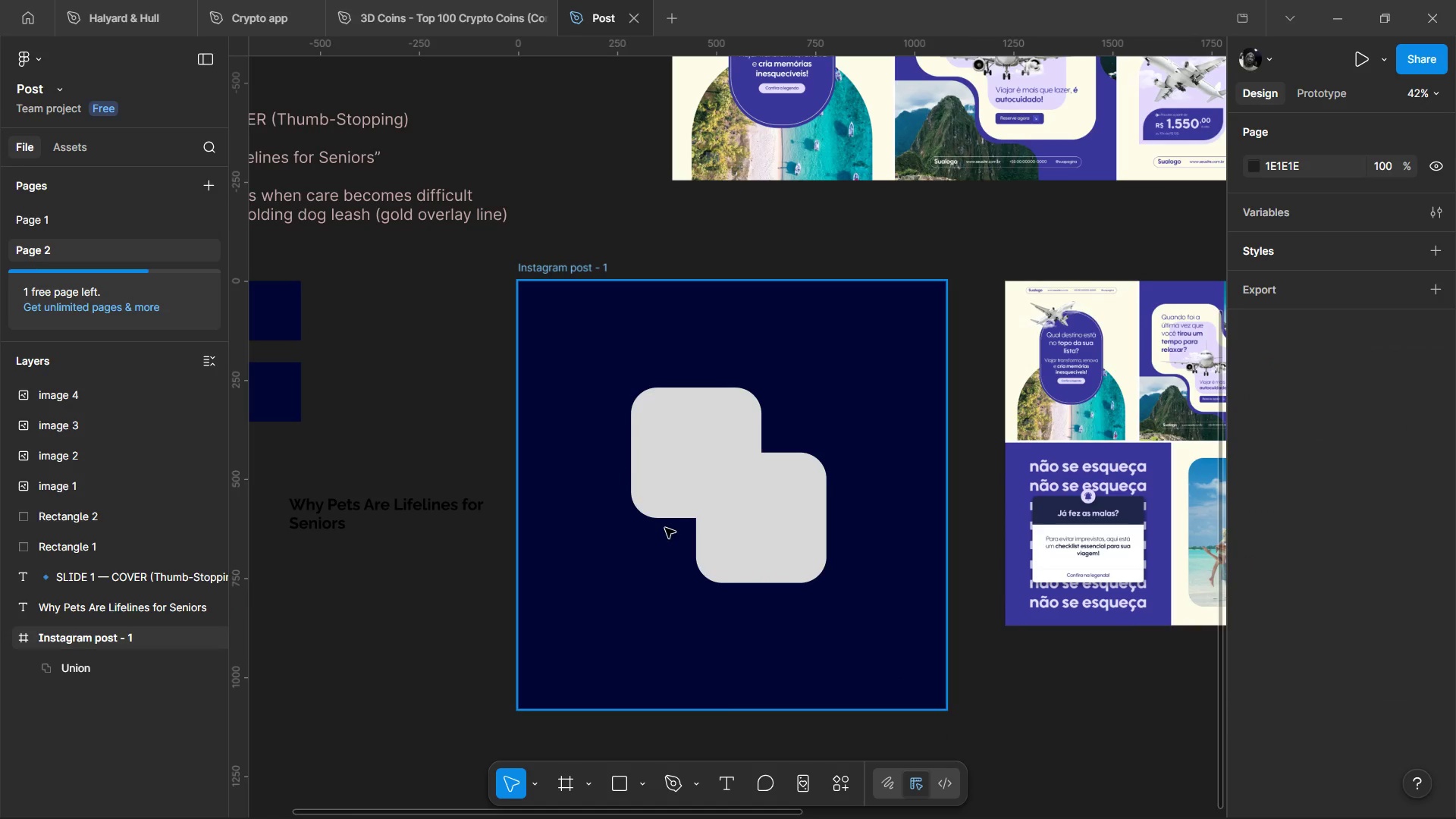 
hold_key(key=ControlLeft, duration=1.58)
scroll: coordinate [665, 528], scroll_direction: up, amount: 3.0
 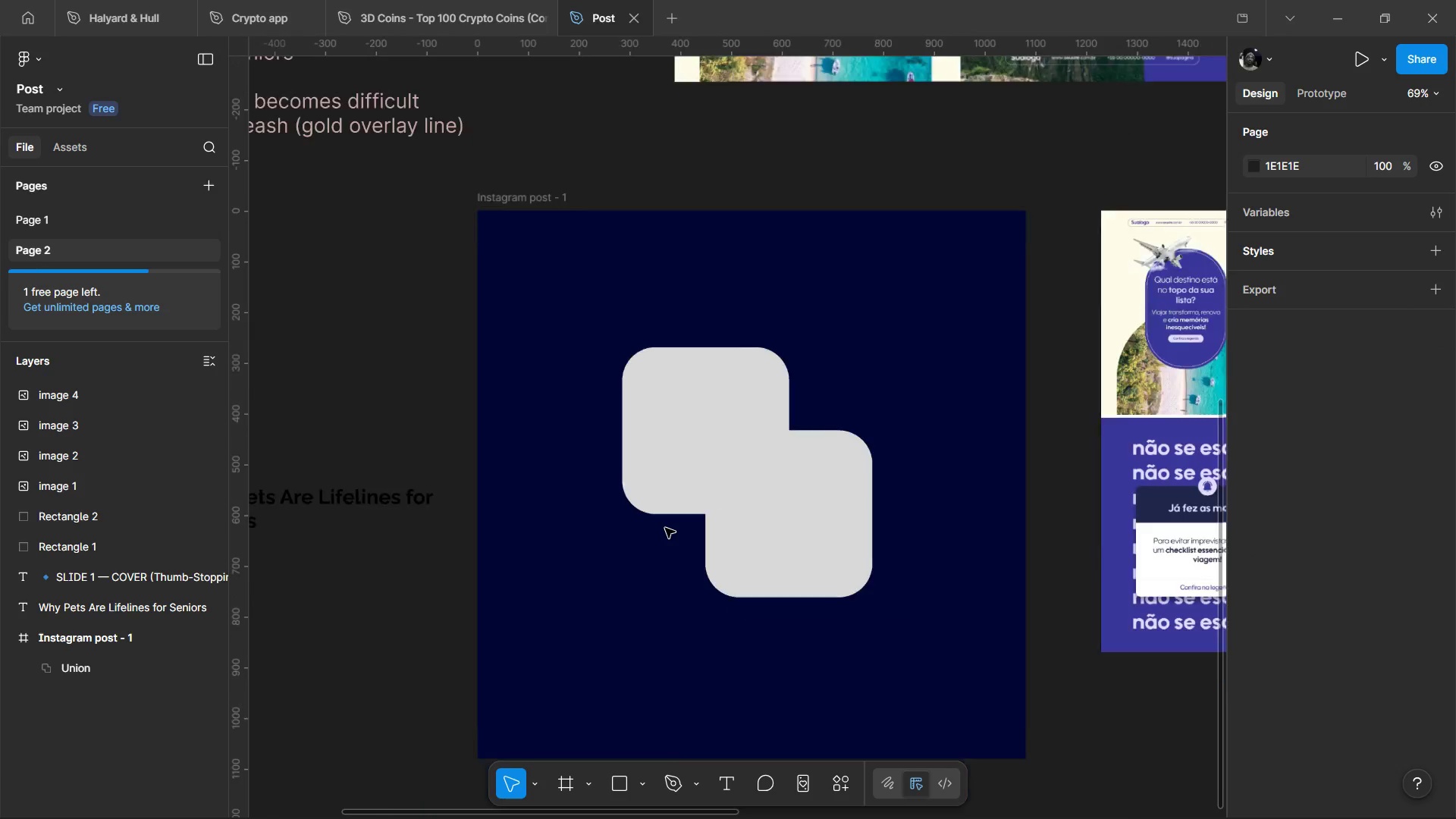 
key(Control+ControlLeft)
 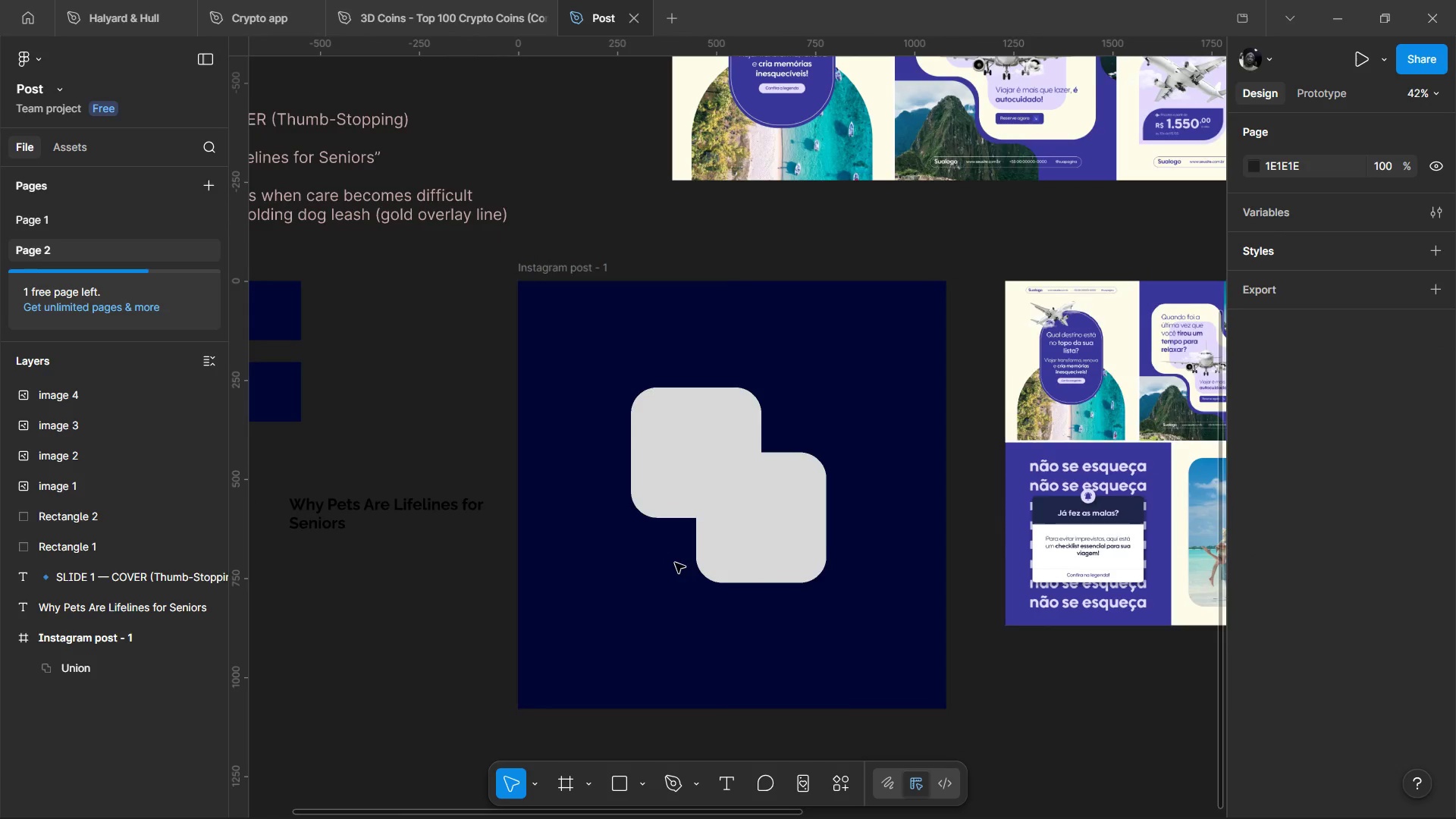 
key(Control+ControlLeft)
 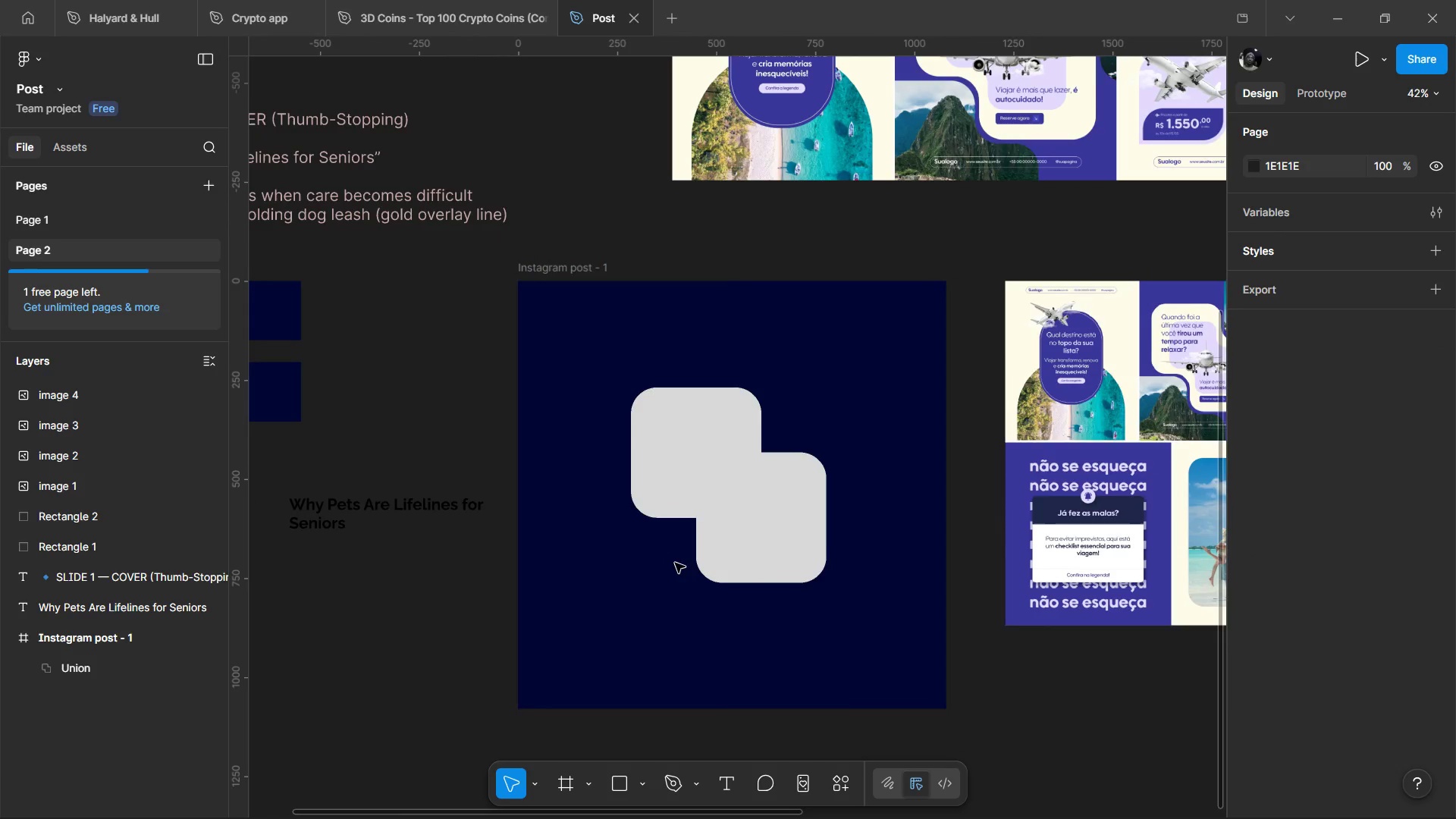 
key(Control+ControlLeft)
 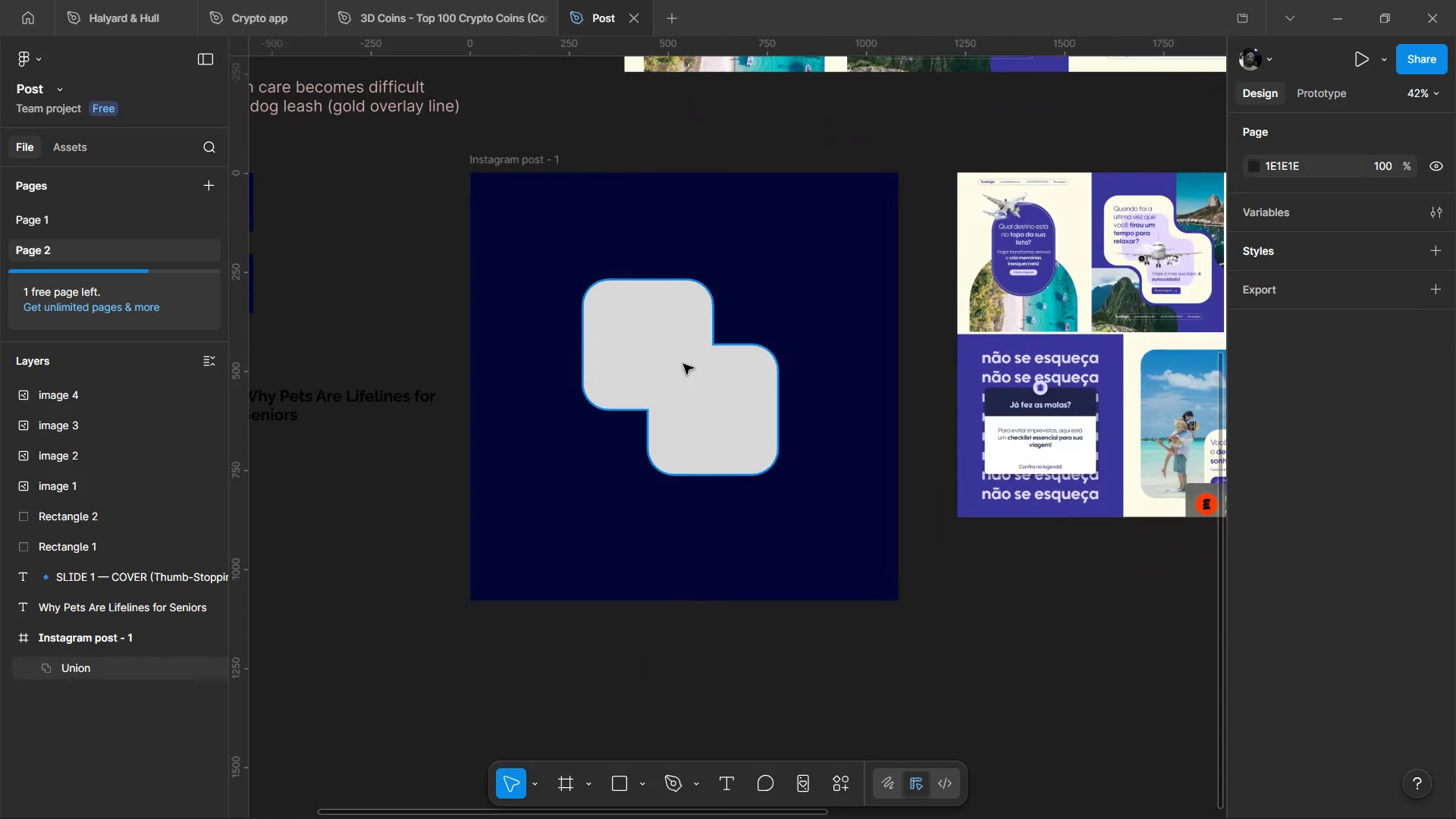 
scroll: coordinate [665, 527], scroll_direction: down, amount: 3.0
 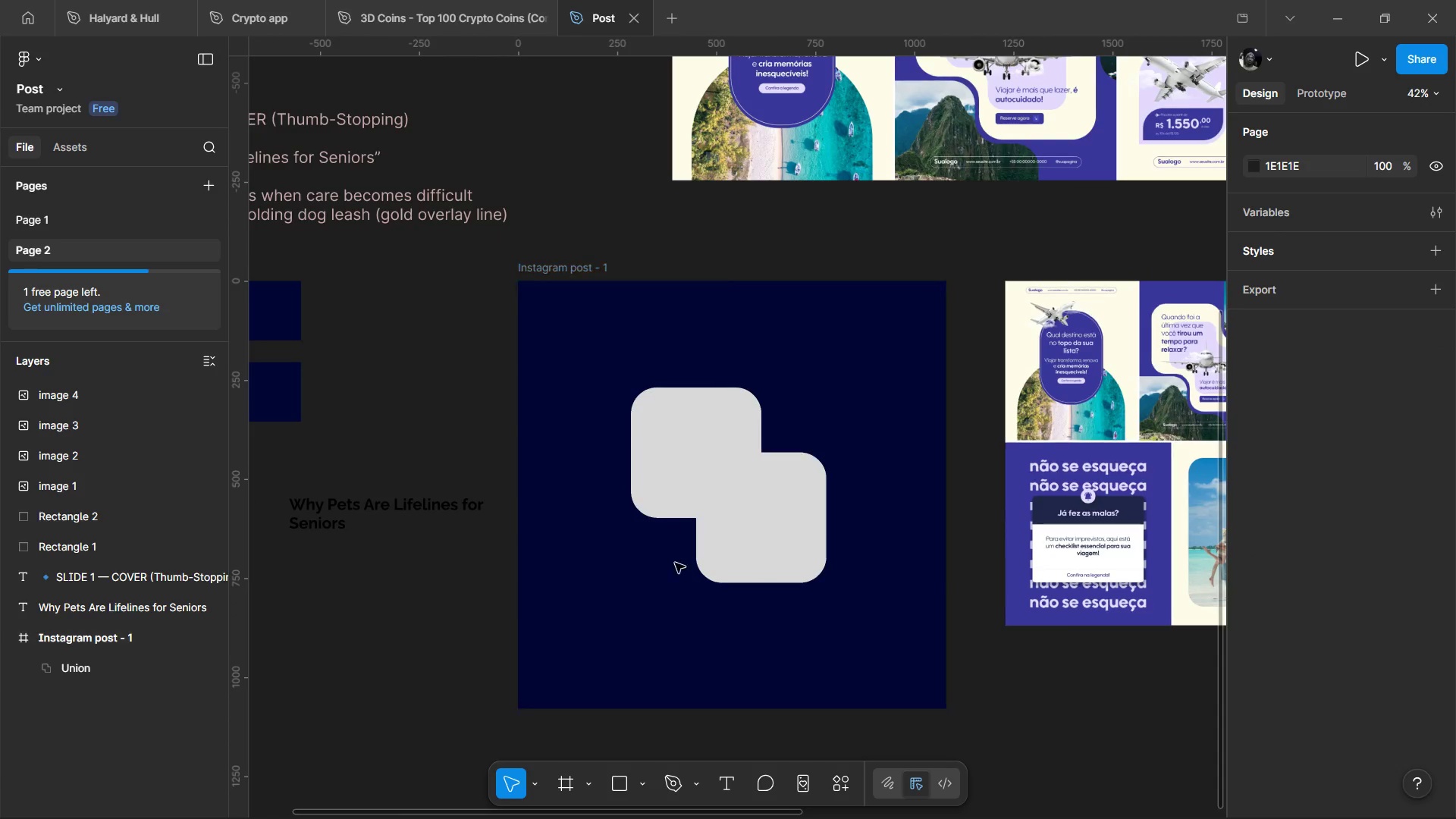 
left_click([683, 364])
 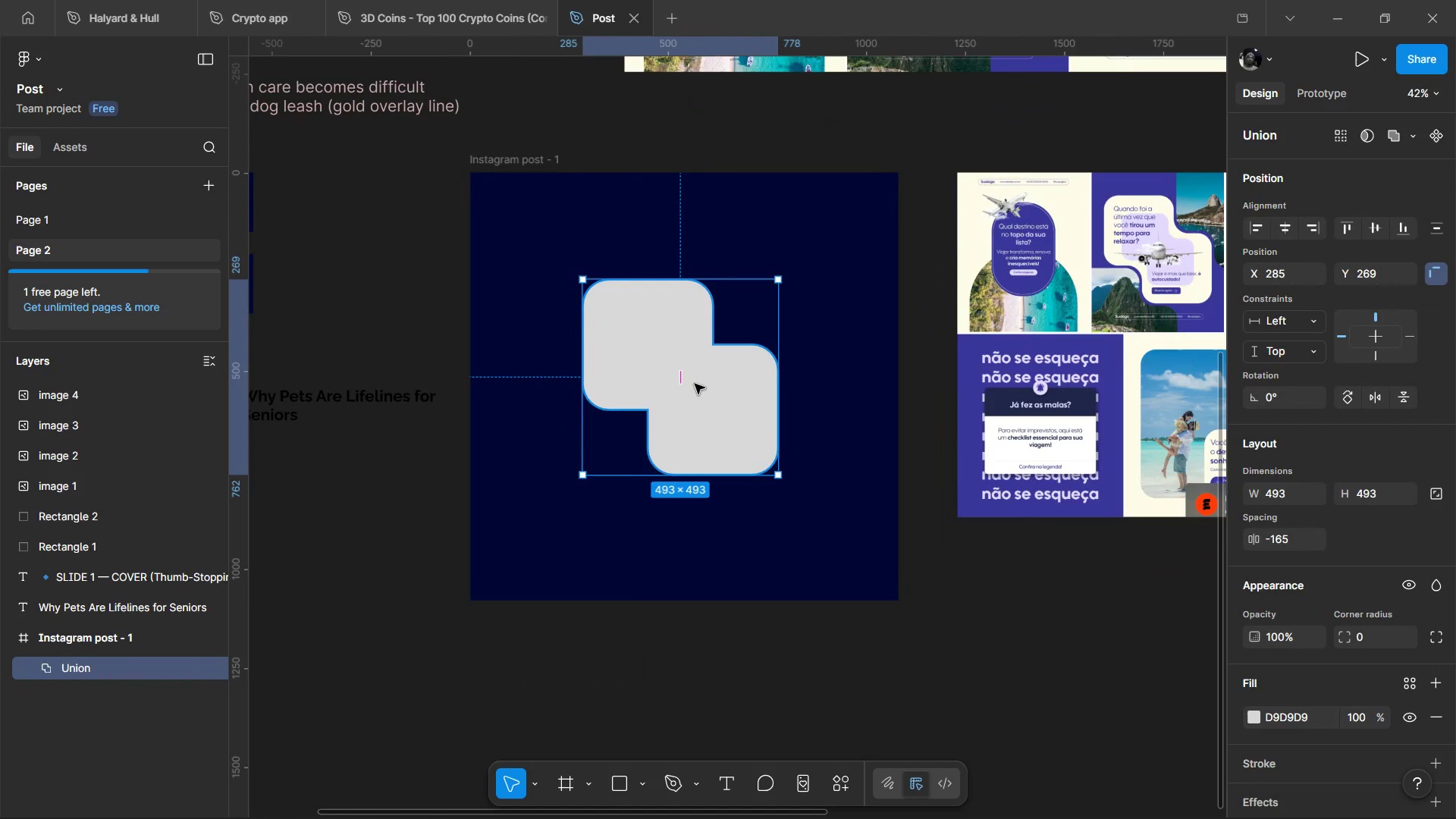 
left_click_drag(start_coordinate=[695, 384], to_coordinate=[786, 471])
 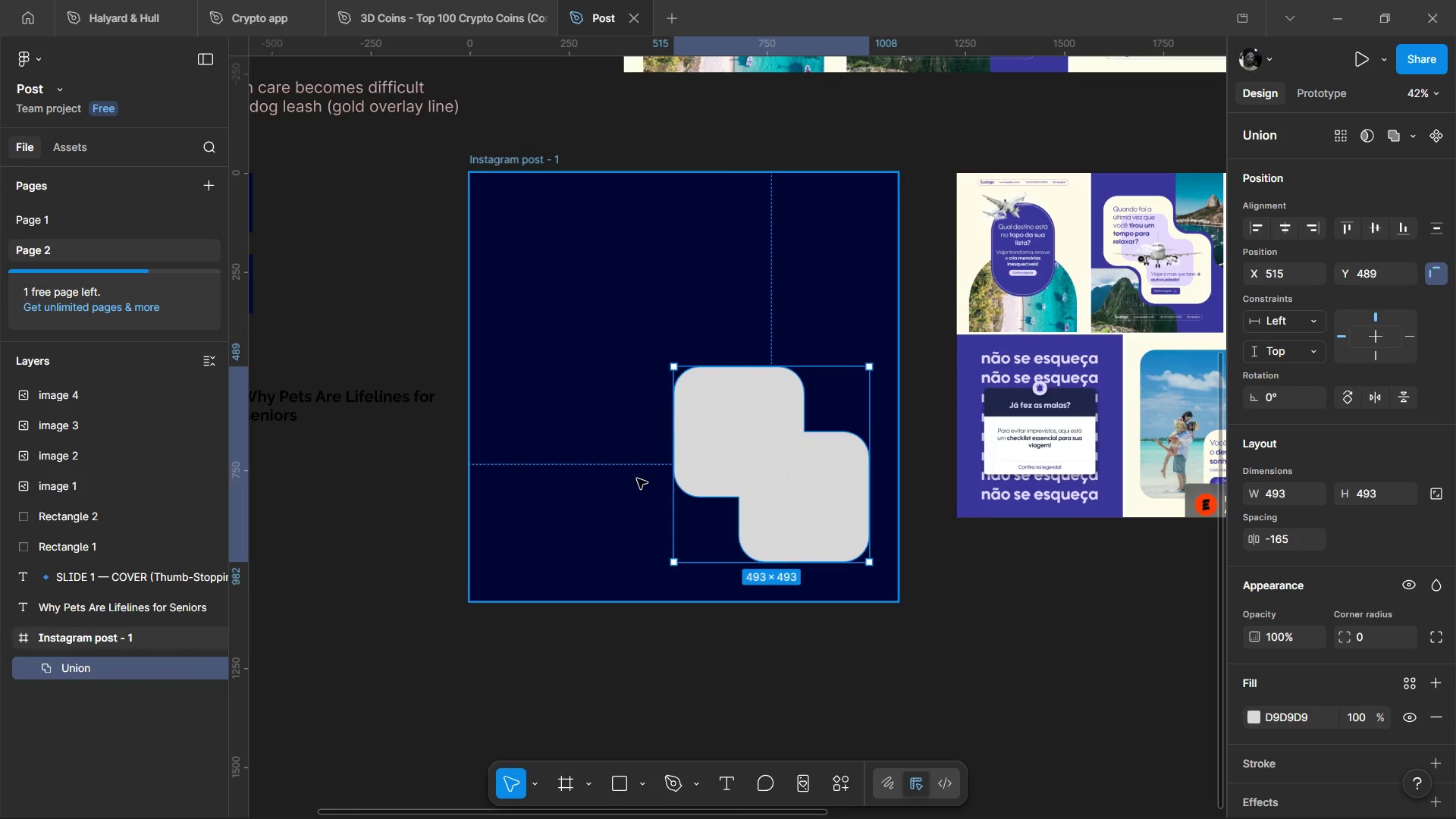 
key(Control+ControlLeft)
 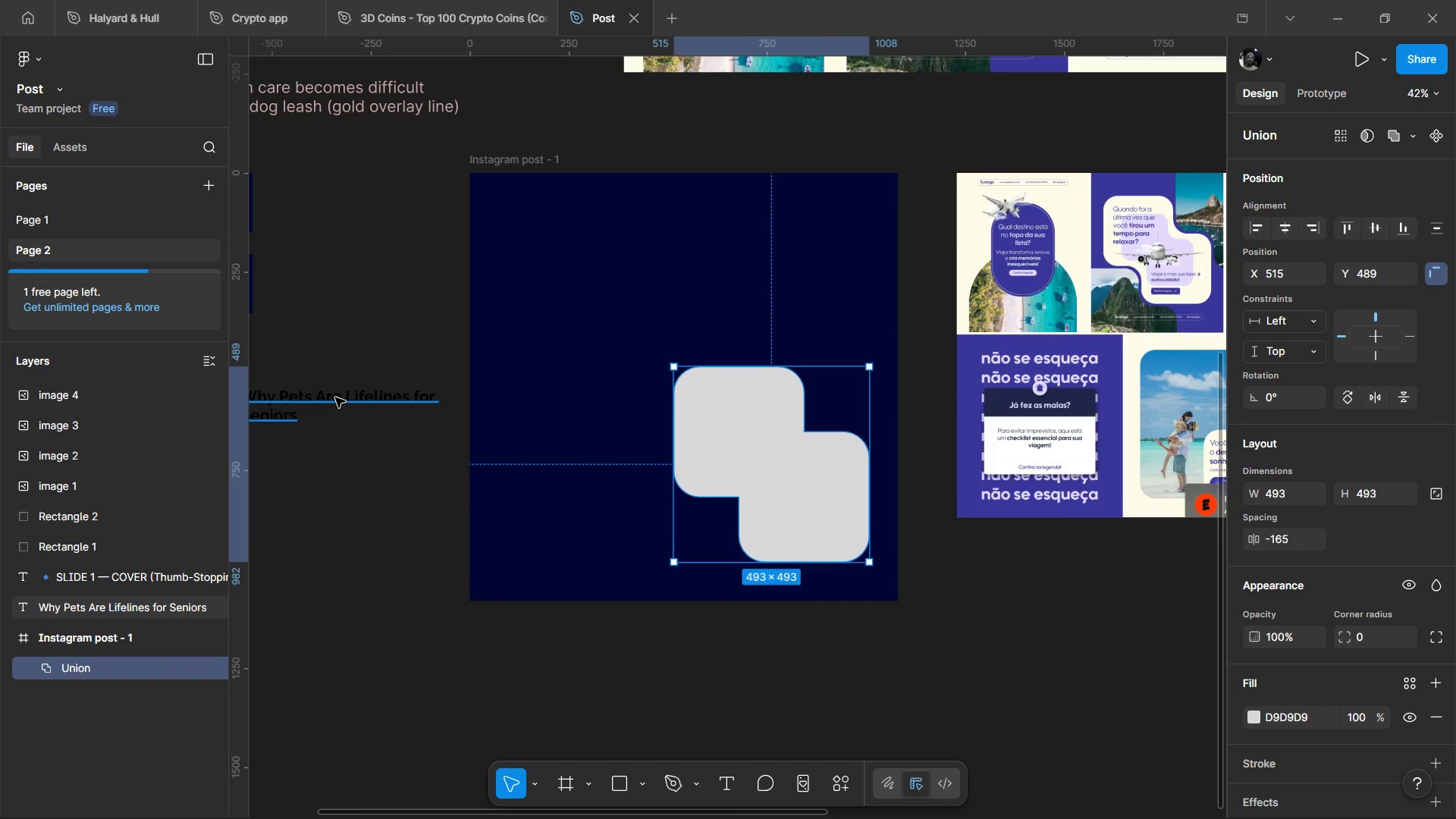 
left_click_drag(start_coordinate=[335, 397], to_coordinate=[604, 295])
 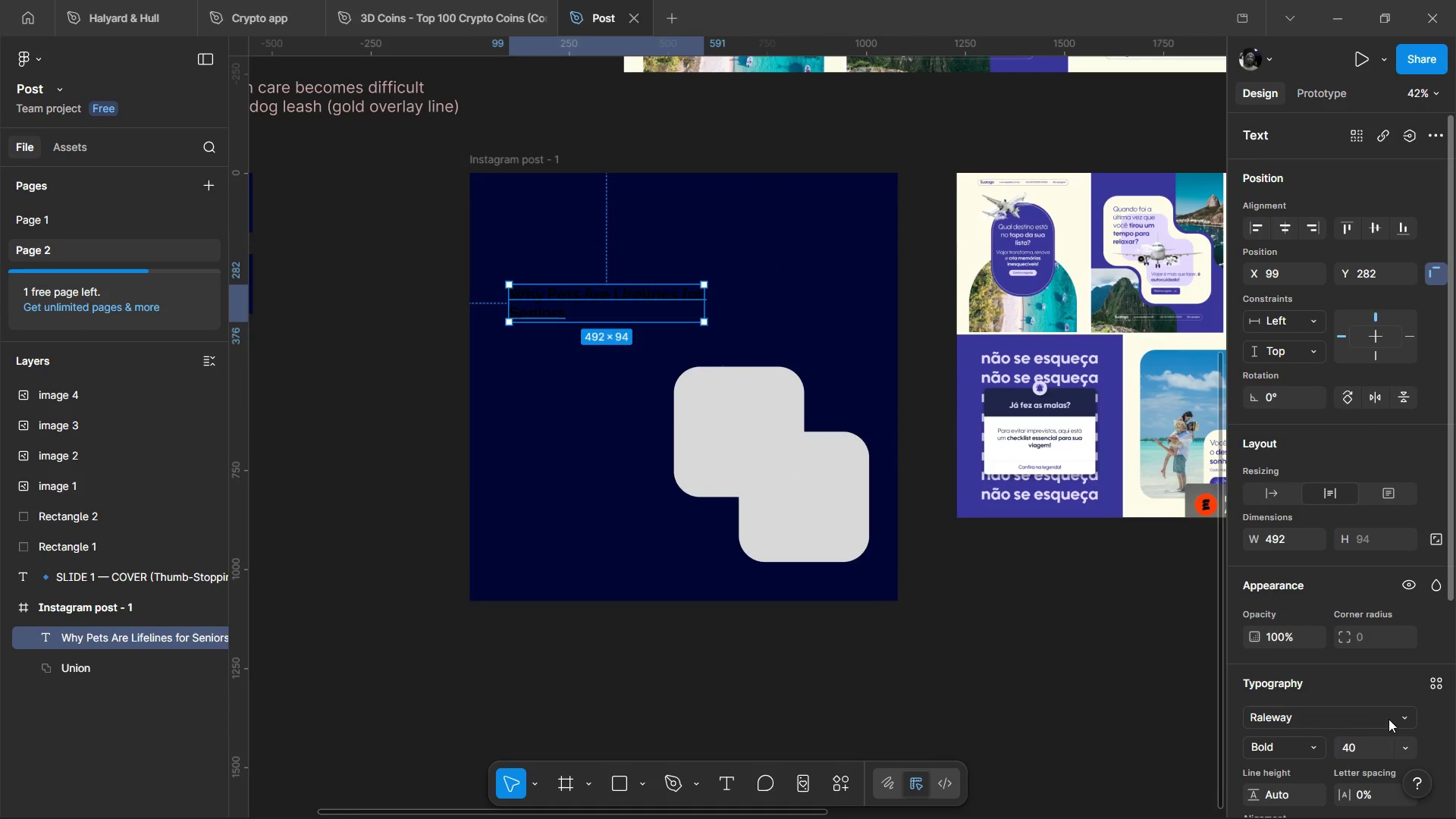 
mouse_move([1387, 719])
 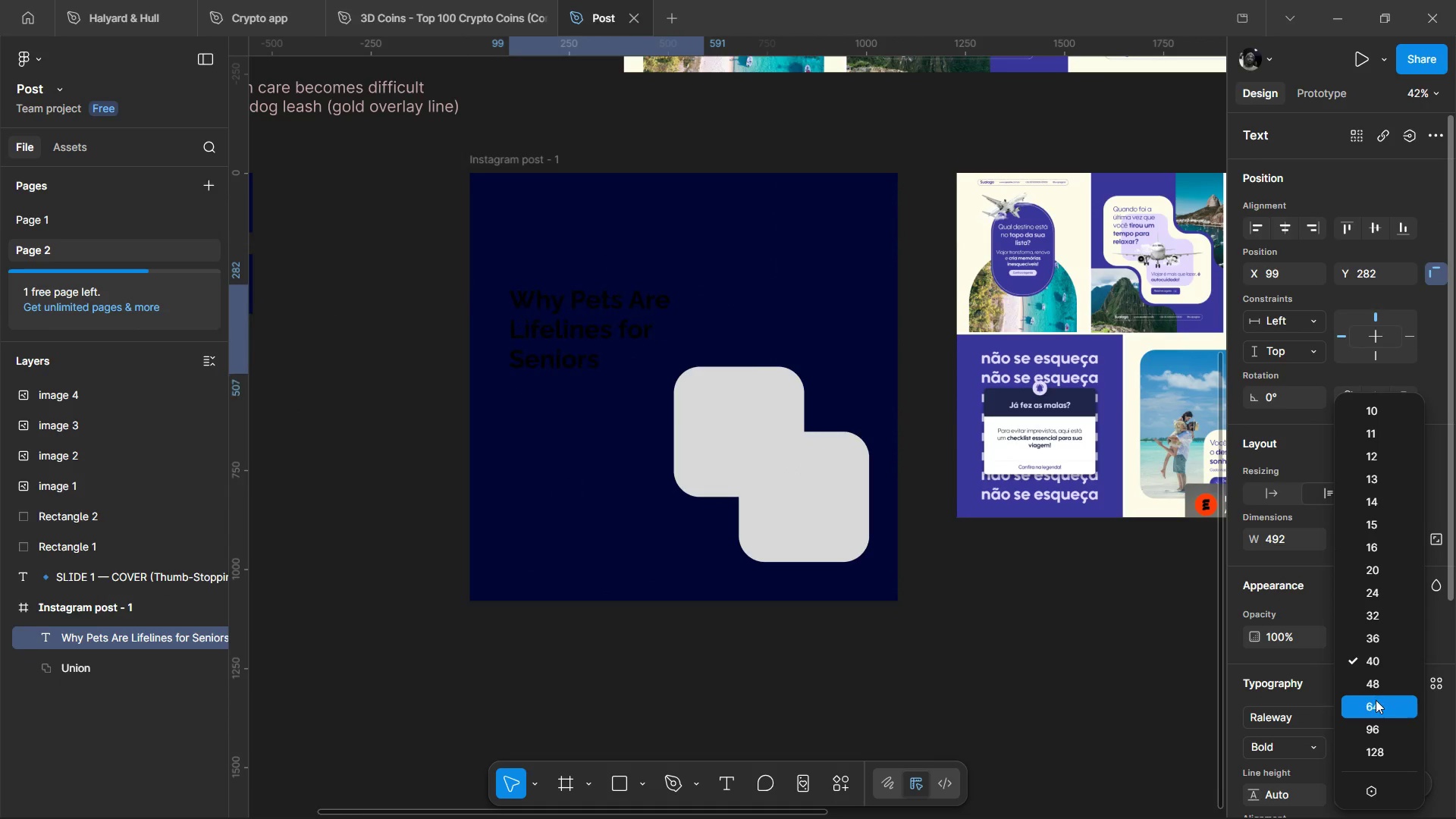 
left_click([1376, 700])
 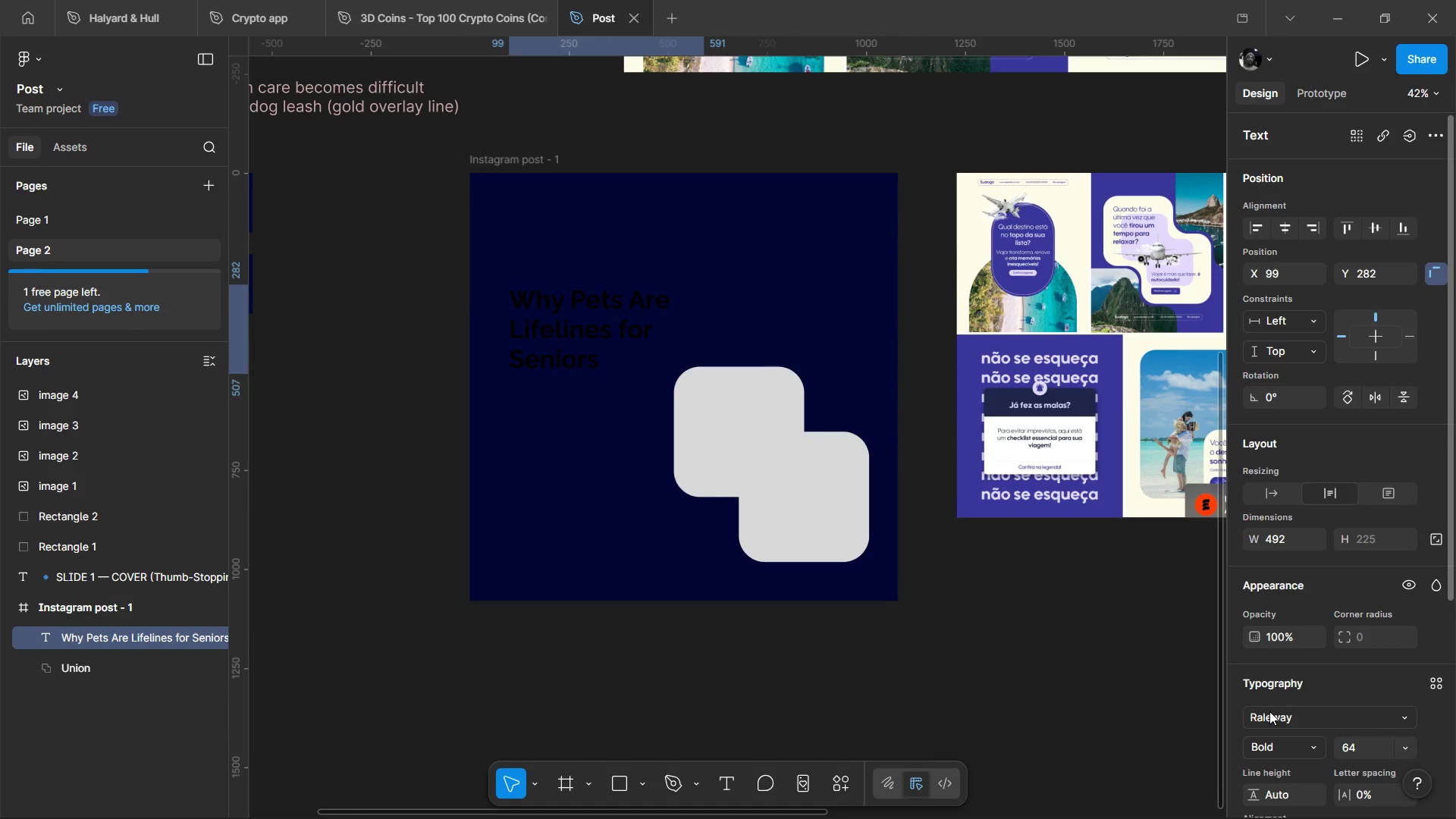 
scroll: coordinate [1269, 711], scroll_direction: down, amount: 2.0
 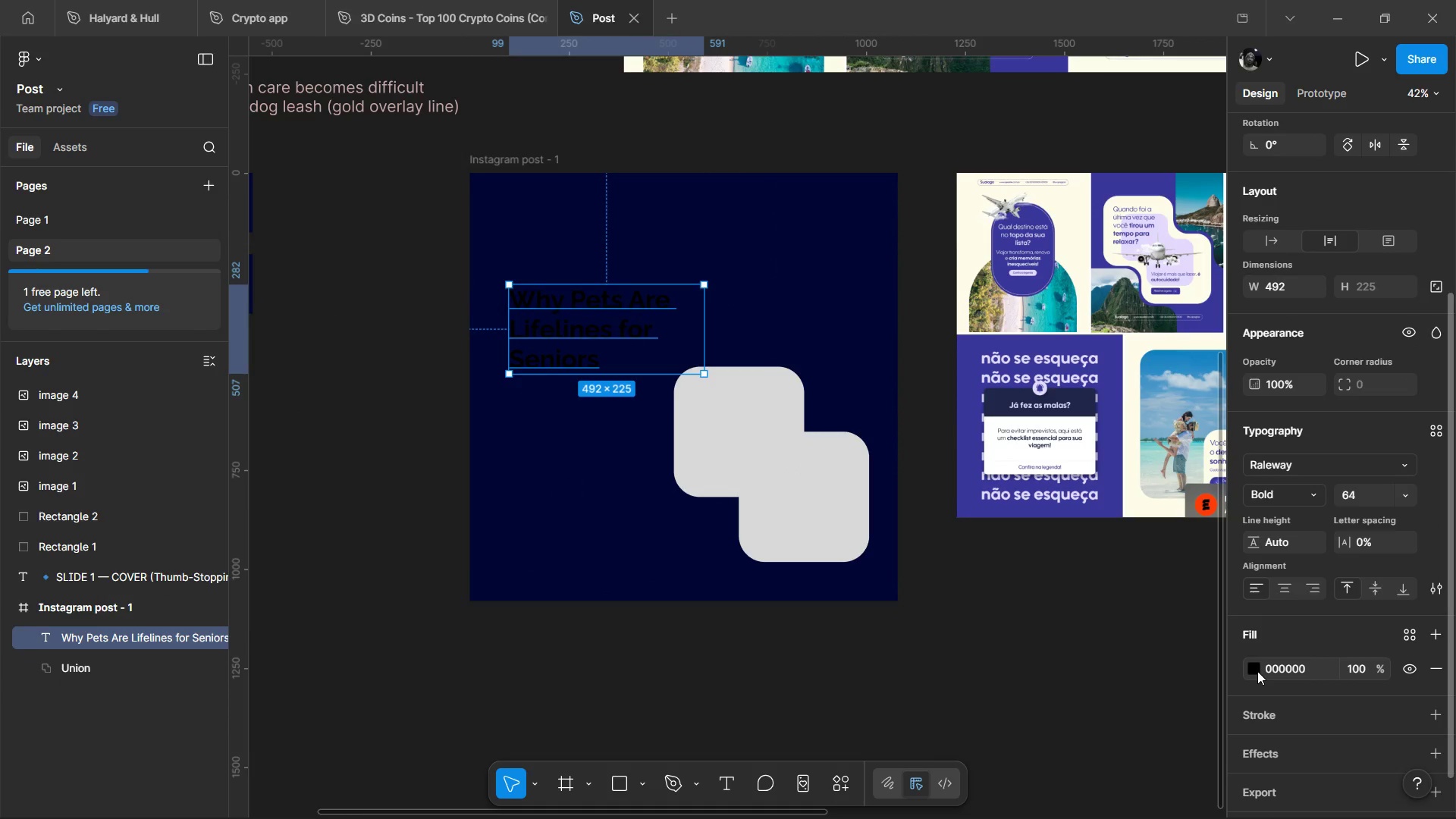 
left_click([1257, 669])
 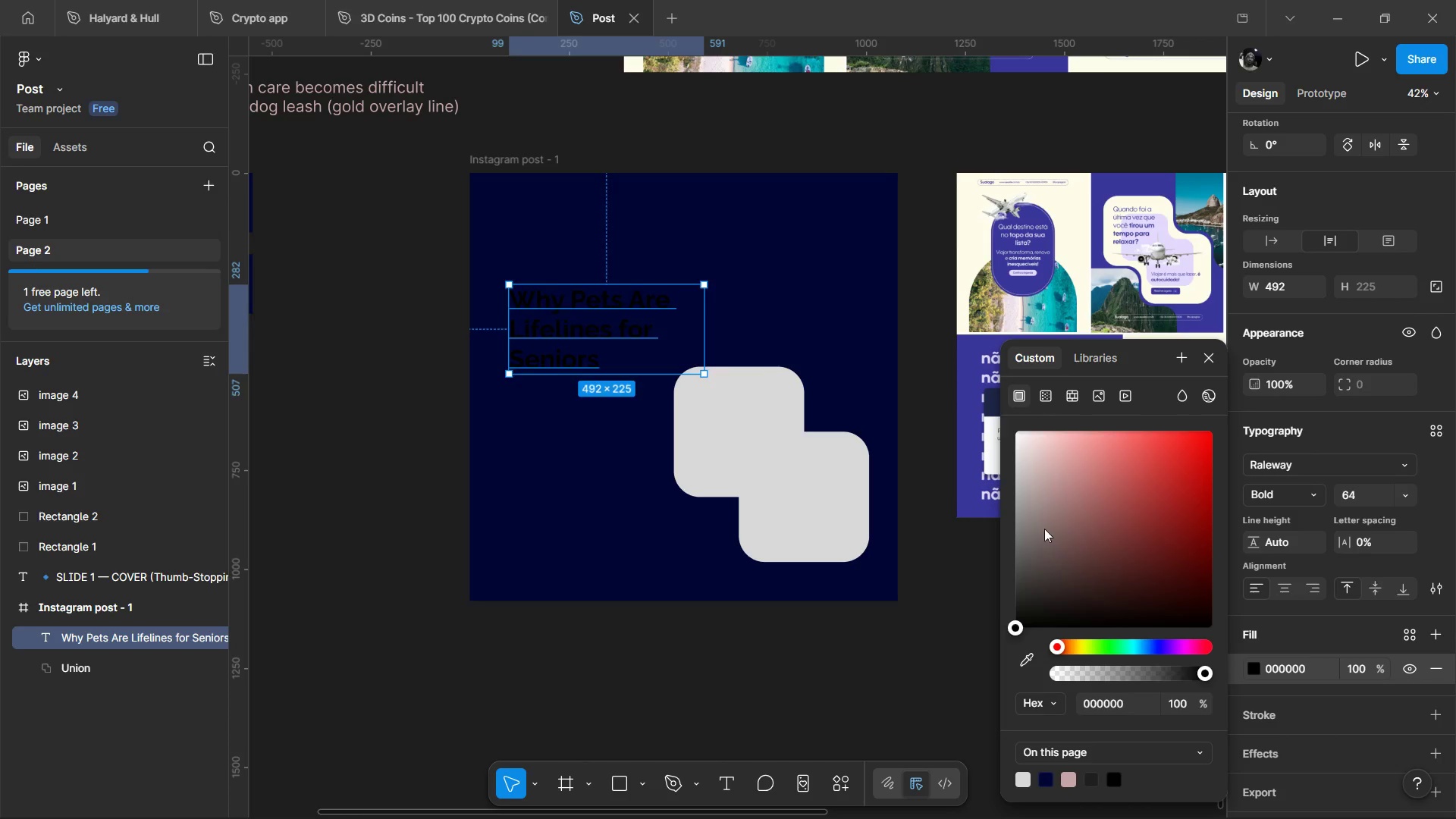 
left_click_drag(start_coordinate=[1047, 535], to_coordinate=[855, 286])
 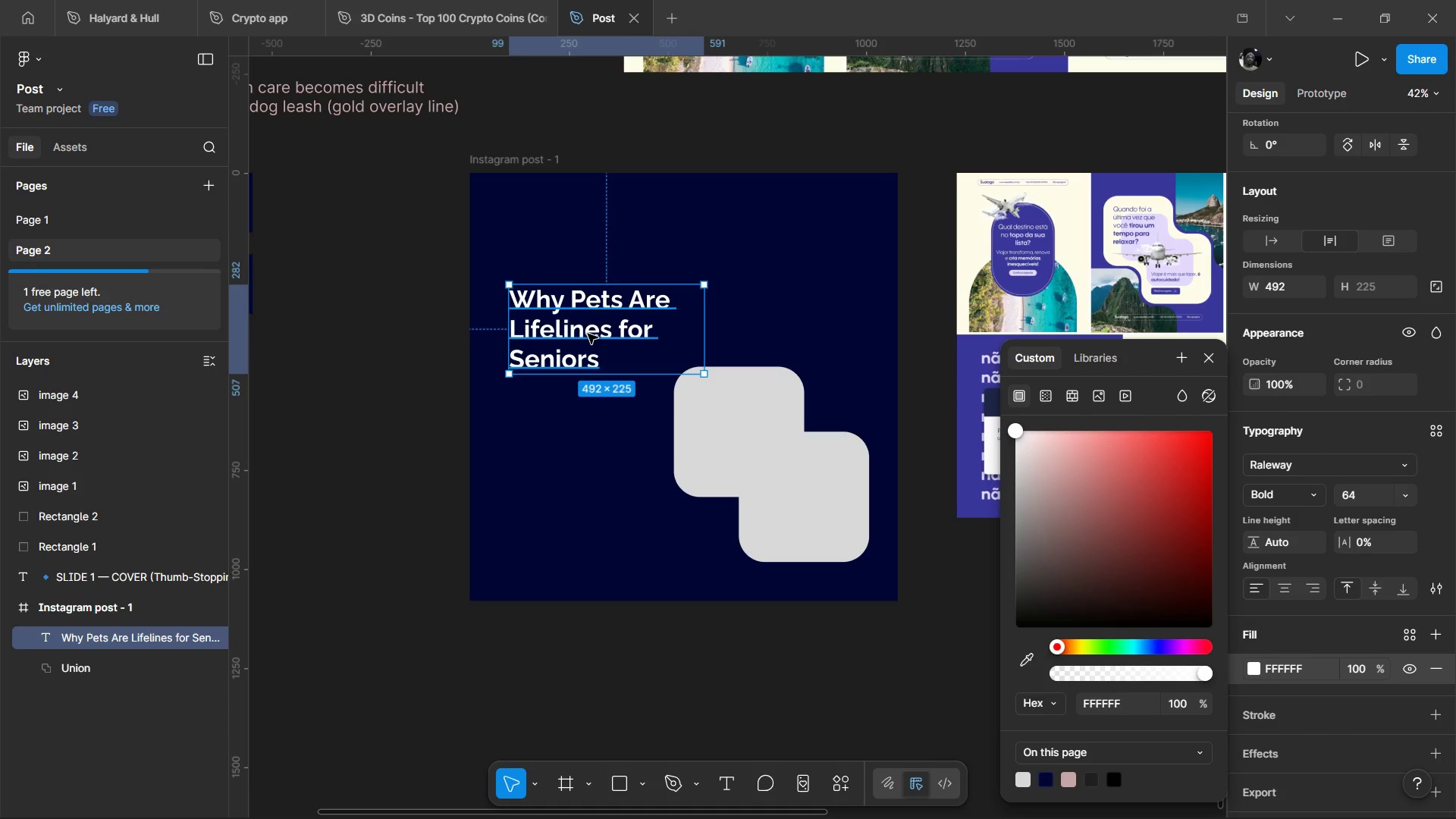 
left_click_drag(start_coordinate=[588, 334], to_coordinate=[585, 293])
 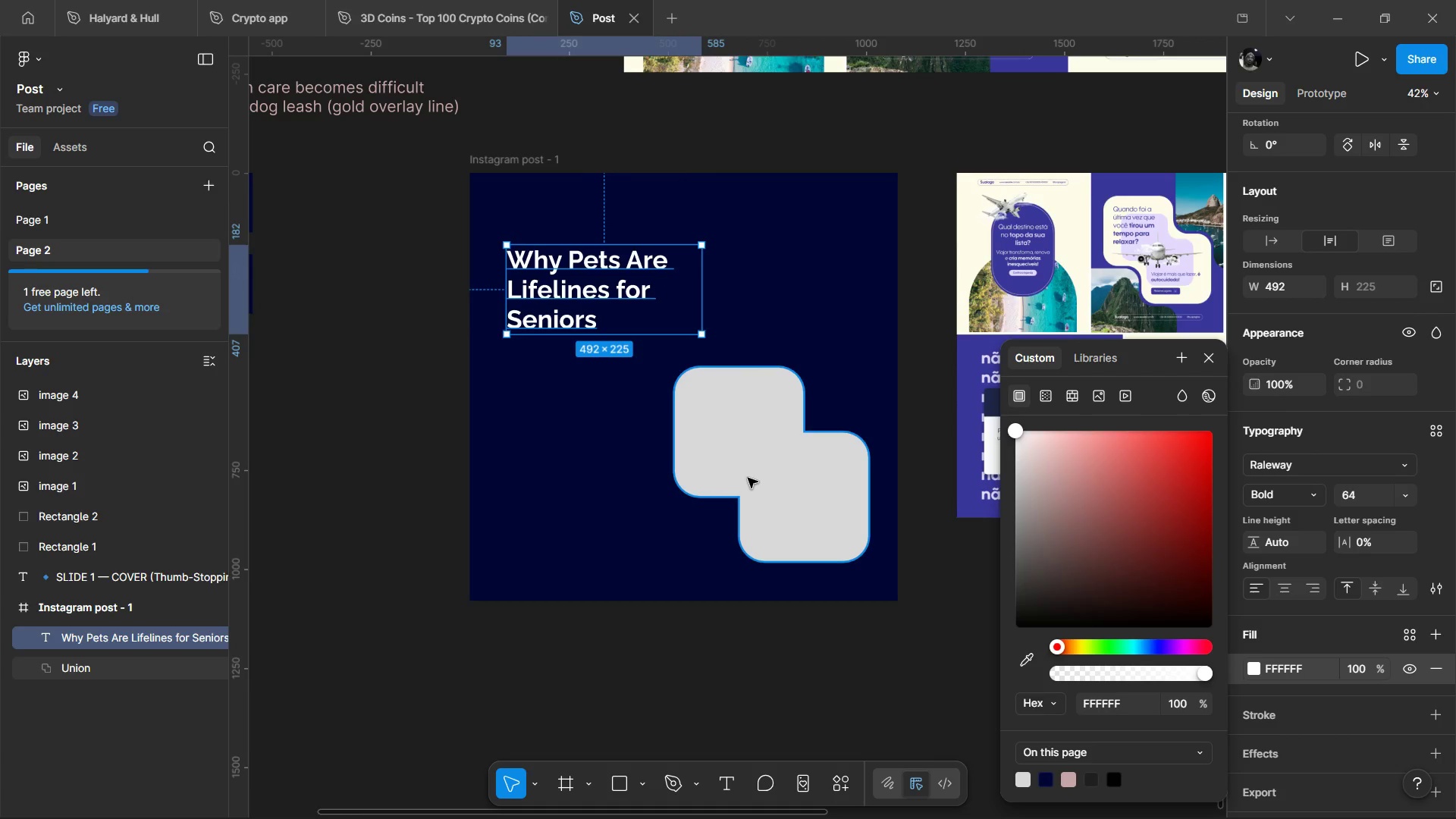 
left_click([748, 478])
 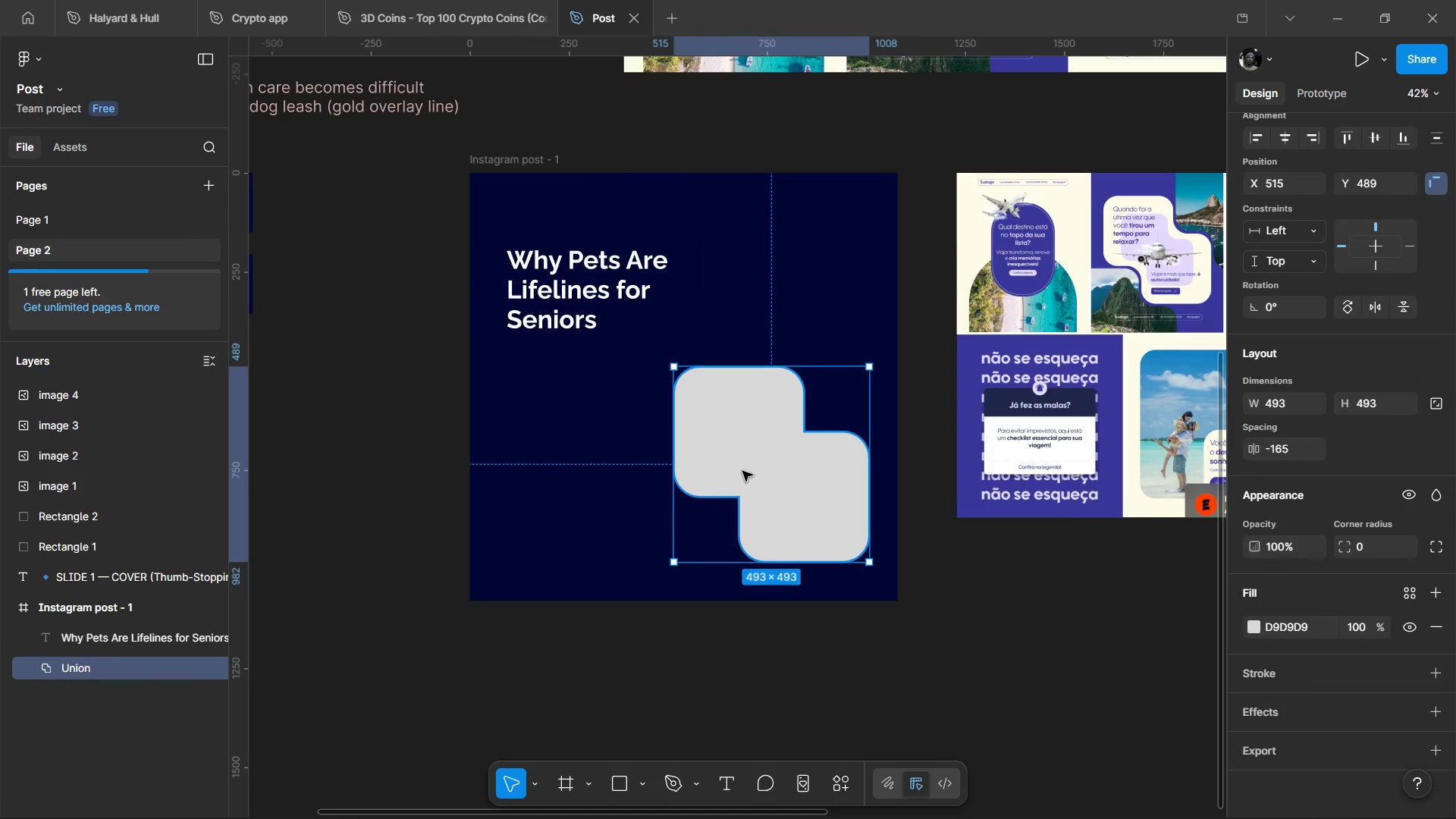 
left_click_drag(start_coordinate=[748, 478], to_coordinate=[737, 465])
 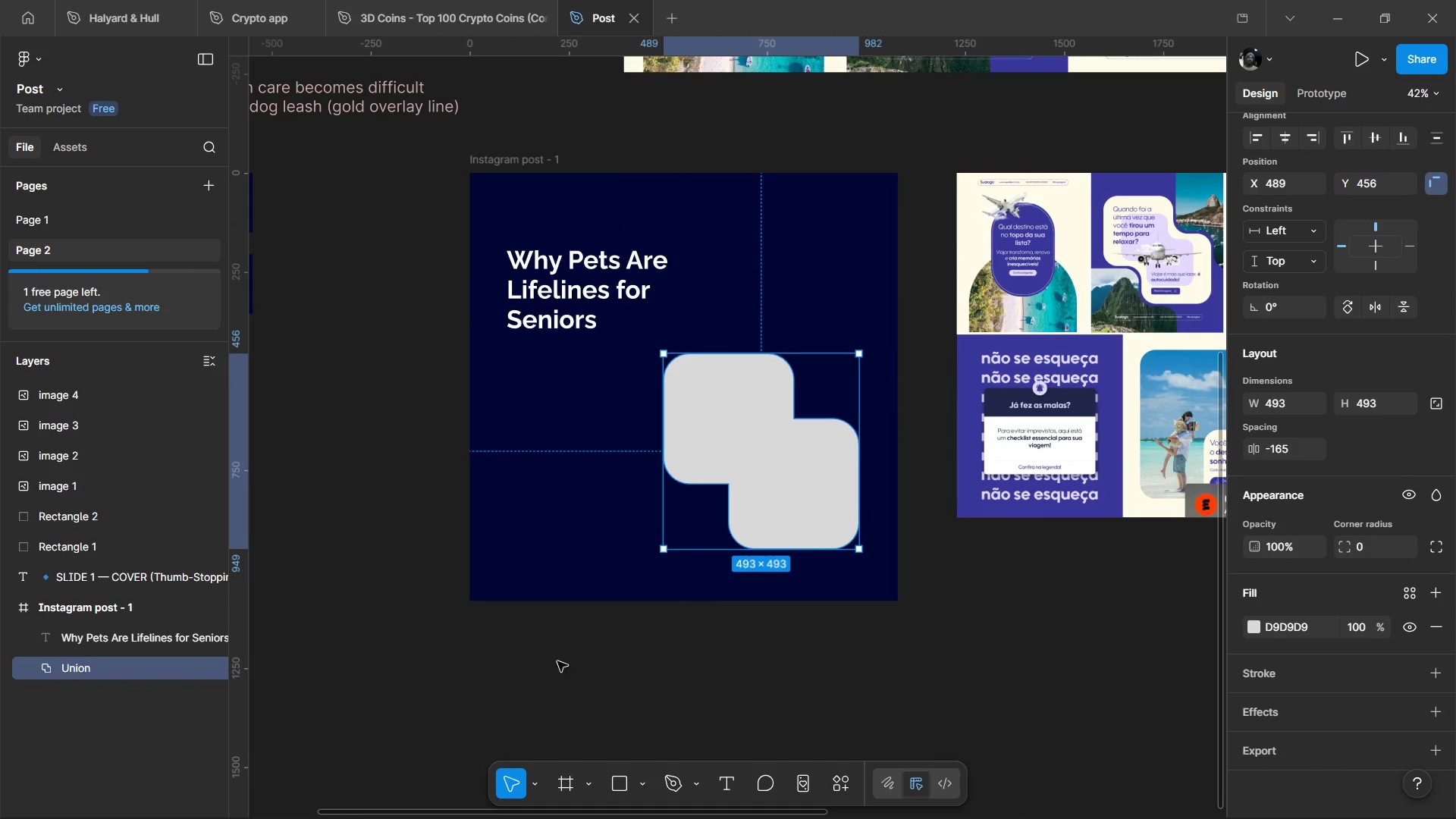 
left_click([557, 661])
 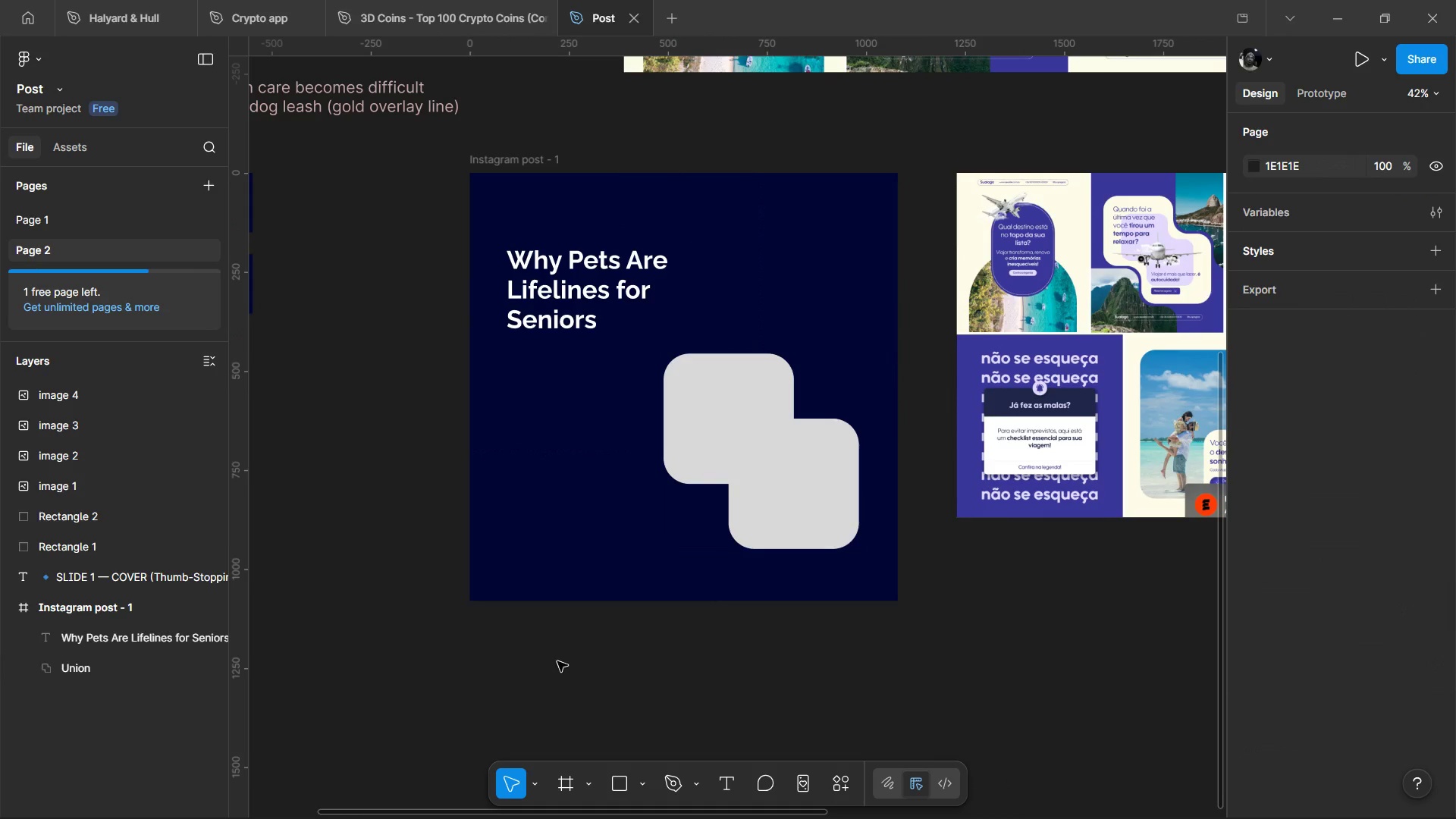 
hold_key(key=ControlLeft, duration=0.45)
scroll: coordinate [557, 661], scroll_direction: down, amount: 2.0
 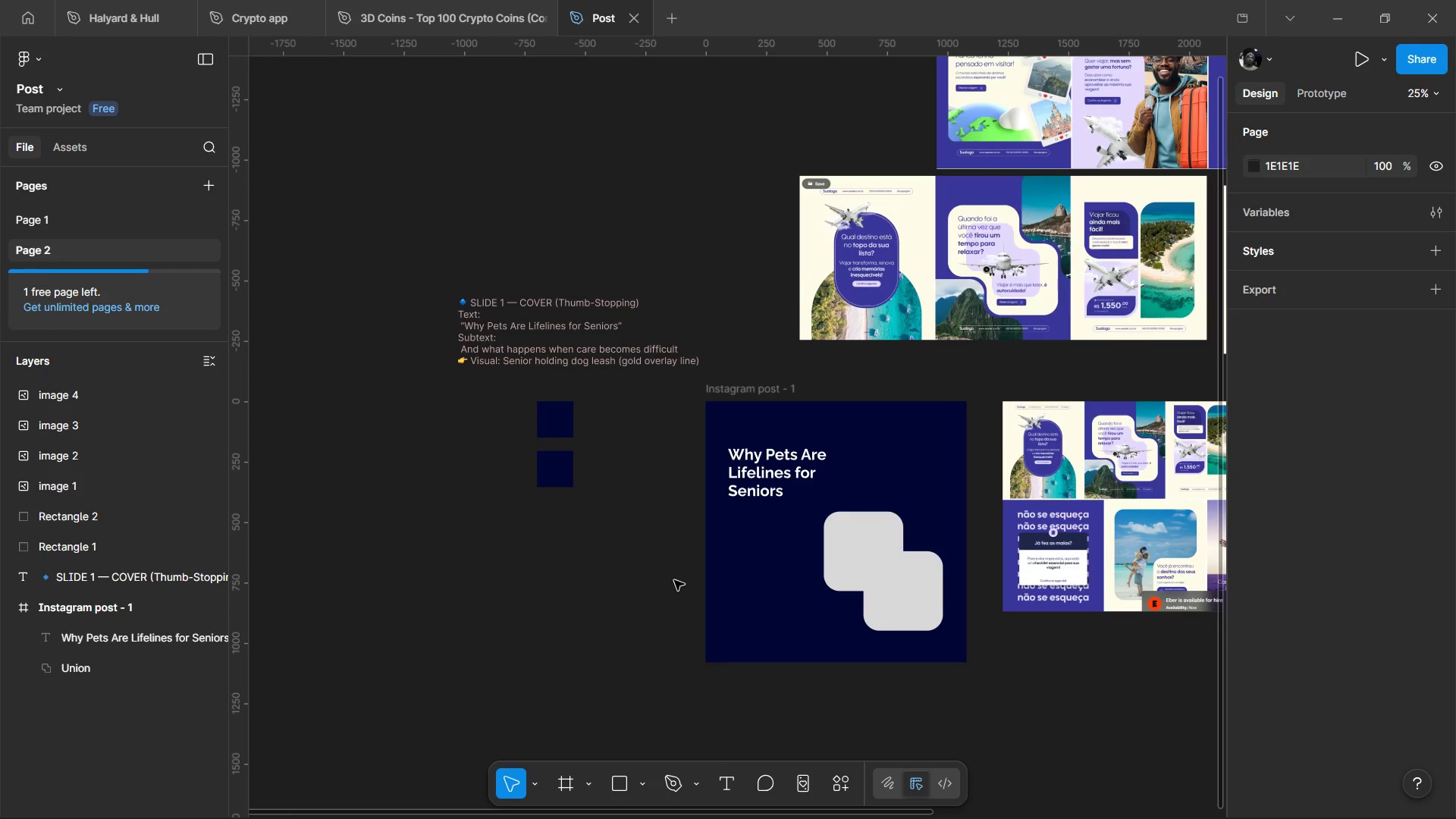 
hold_key(key=ControlLeft, duration=1.06)
scroll: coordinate [475, 350], scroll_direction: up, amount: 3.0
 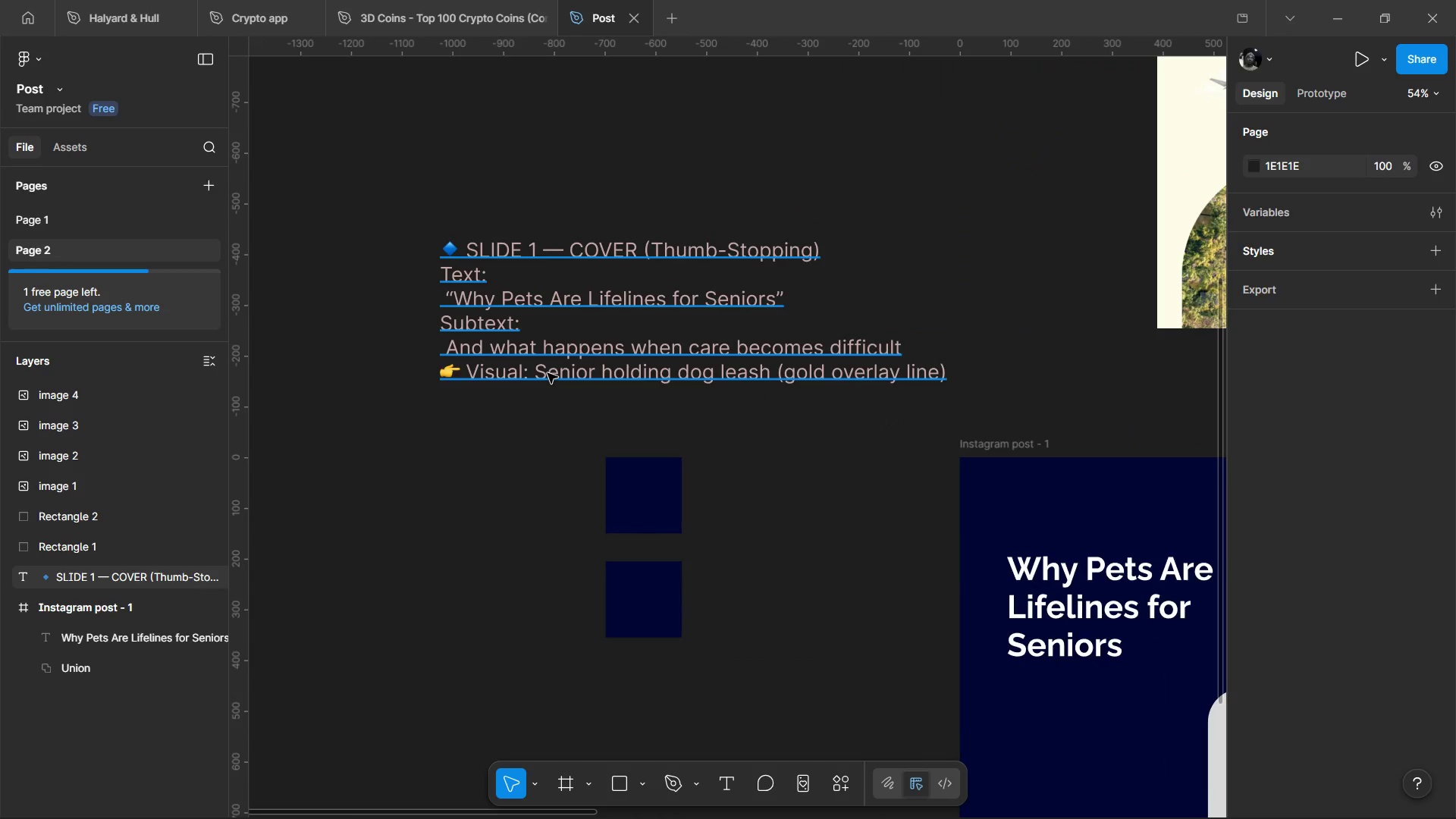 
double_click([548, 373])
 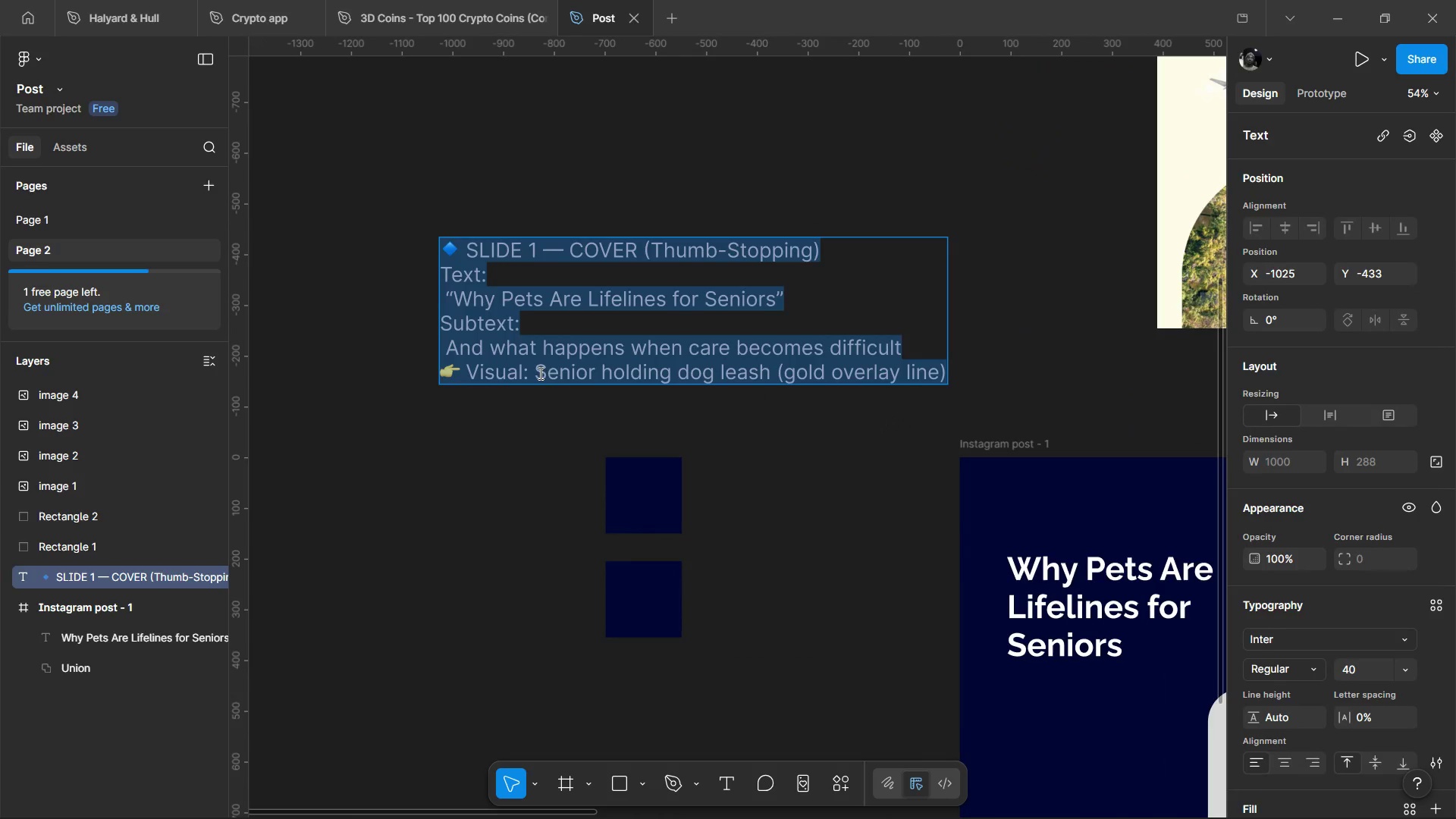 
left_click_drag(start_coordinate=[539, 373], to_coordinate=[767, 385])
 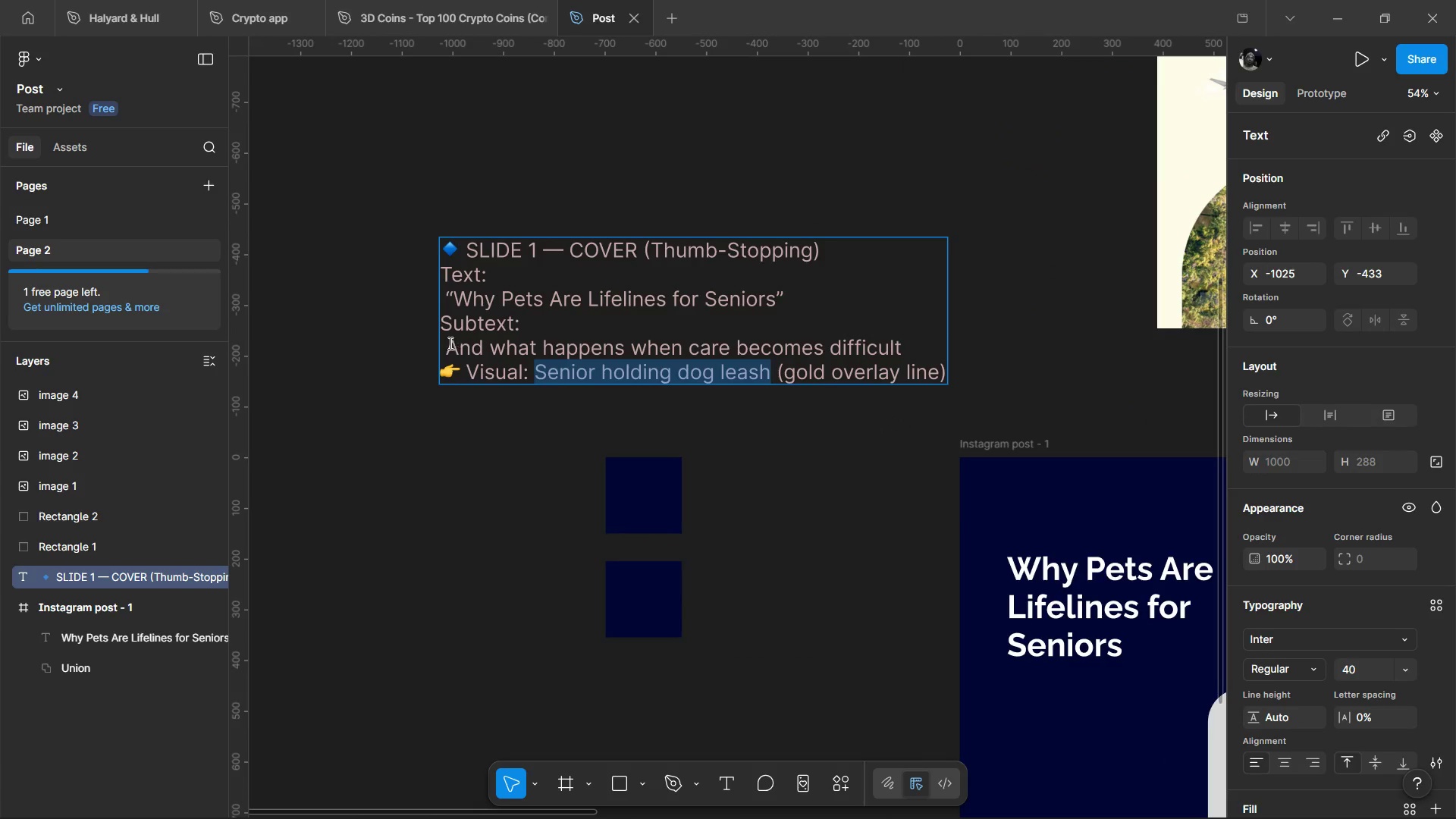 
left_click_drag(start_coordinate=[446, 345], to_coordinate=[908, 342])
 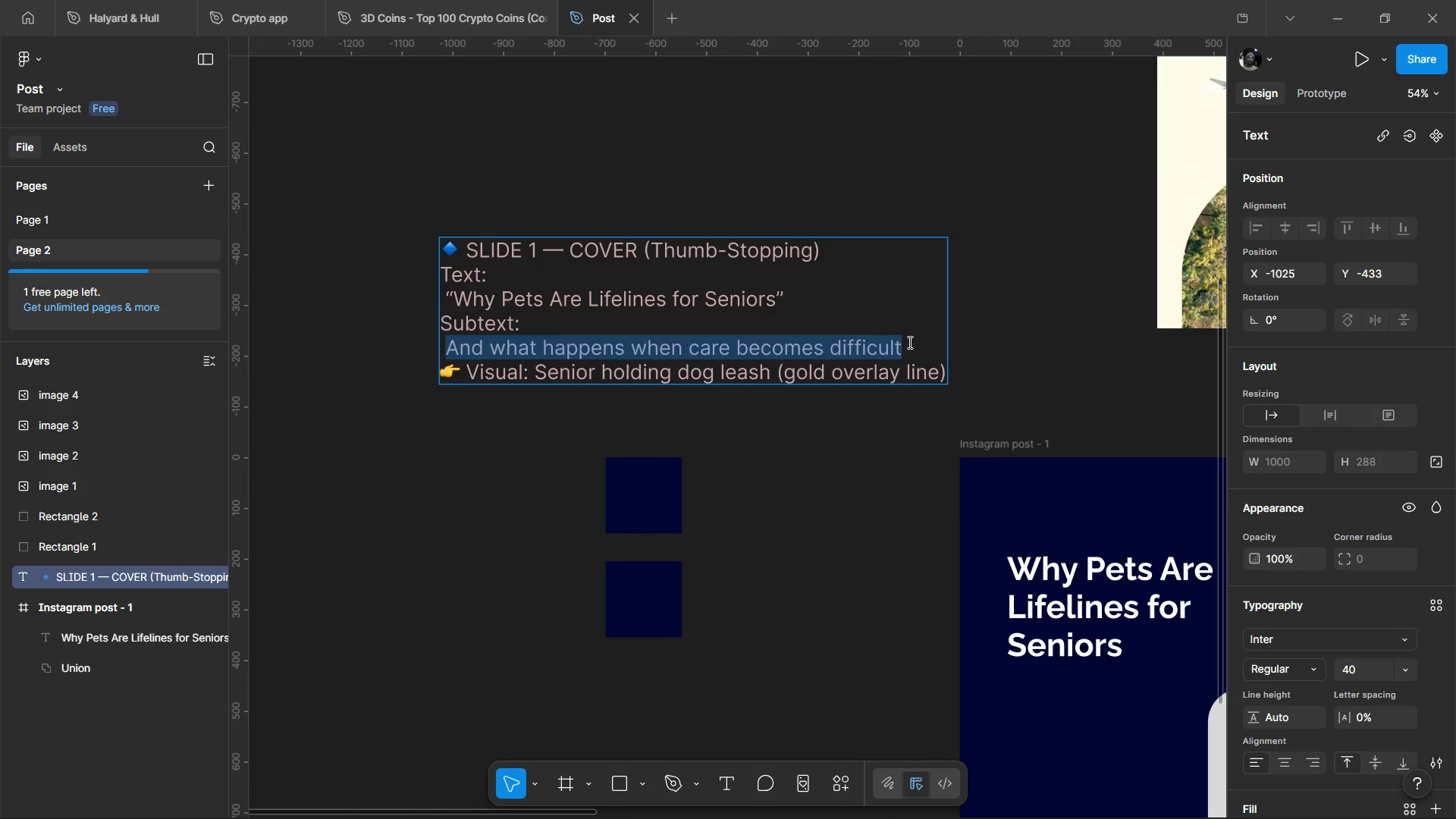 
hold_key(key=ControlLeft, duration=1.28)
 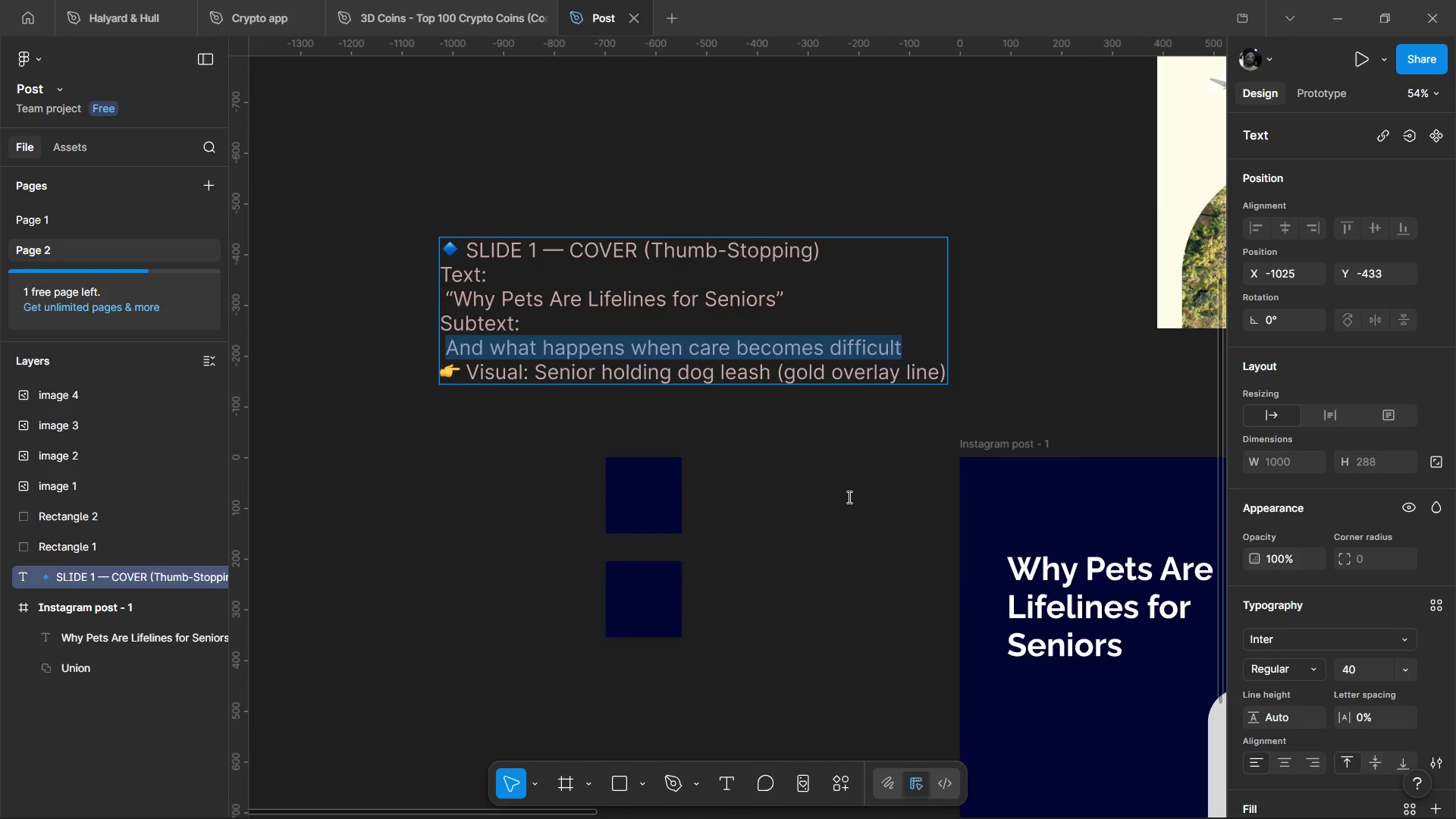 
hold_key(key=C, duration=0.34)
 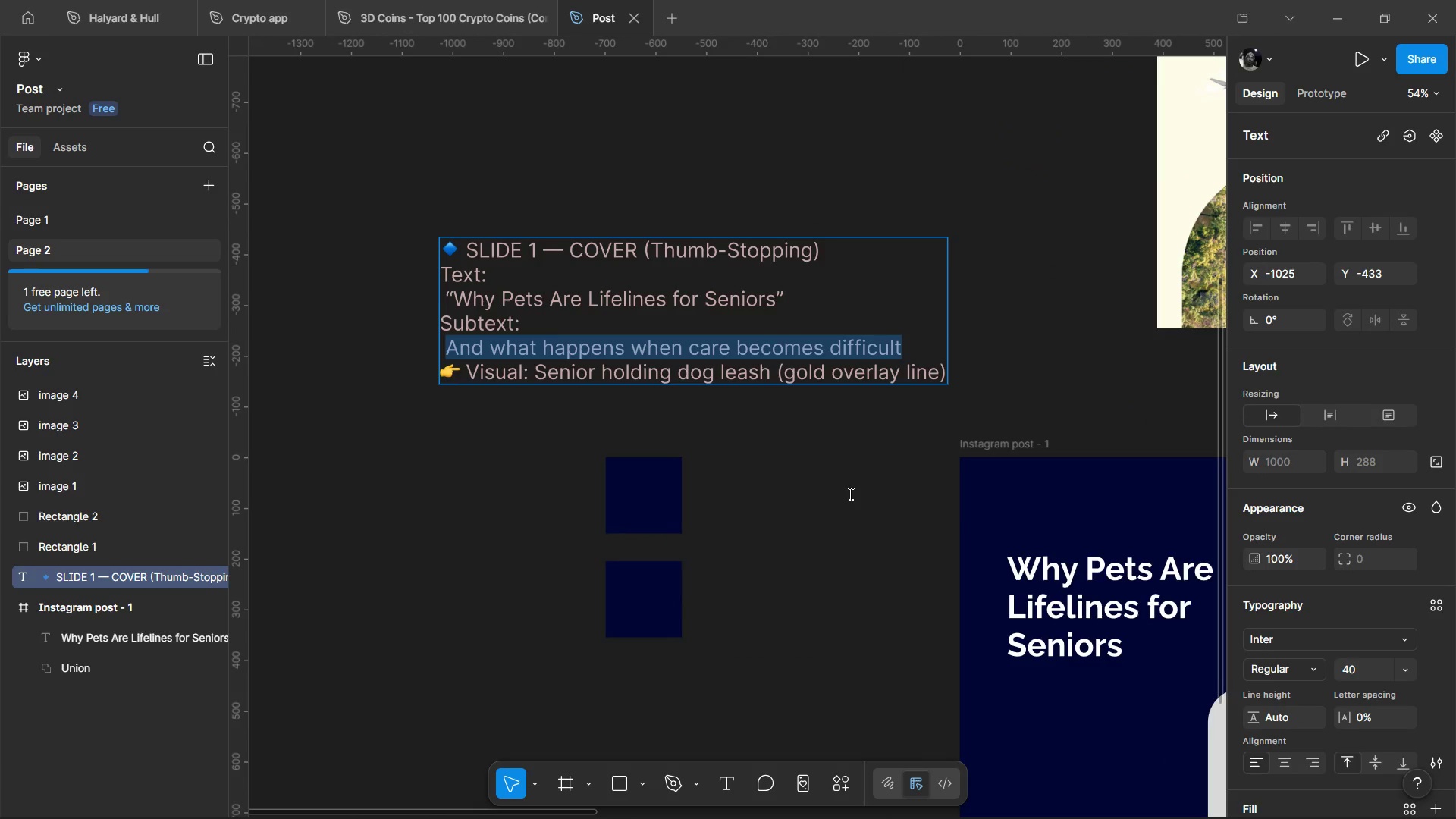 
hold_key(key=ControlLeft, duration=0.84)
 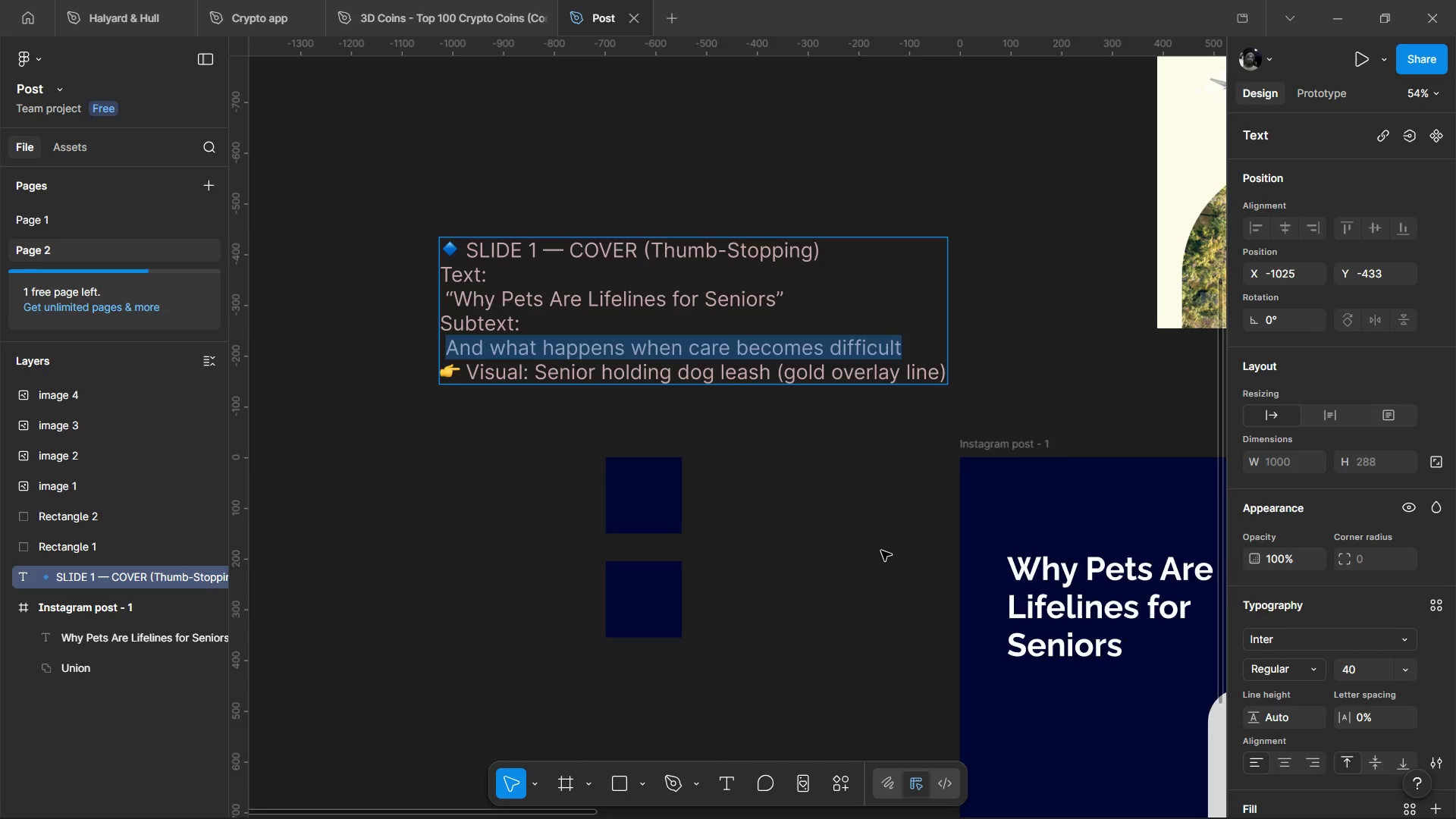 
scroll: coordinate [847, 510], scroll_direction: down, amount: 5.0
 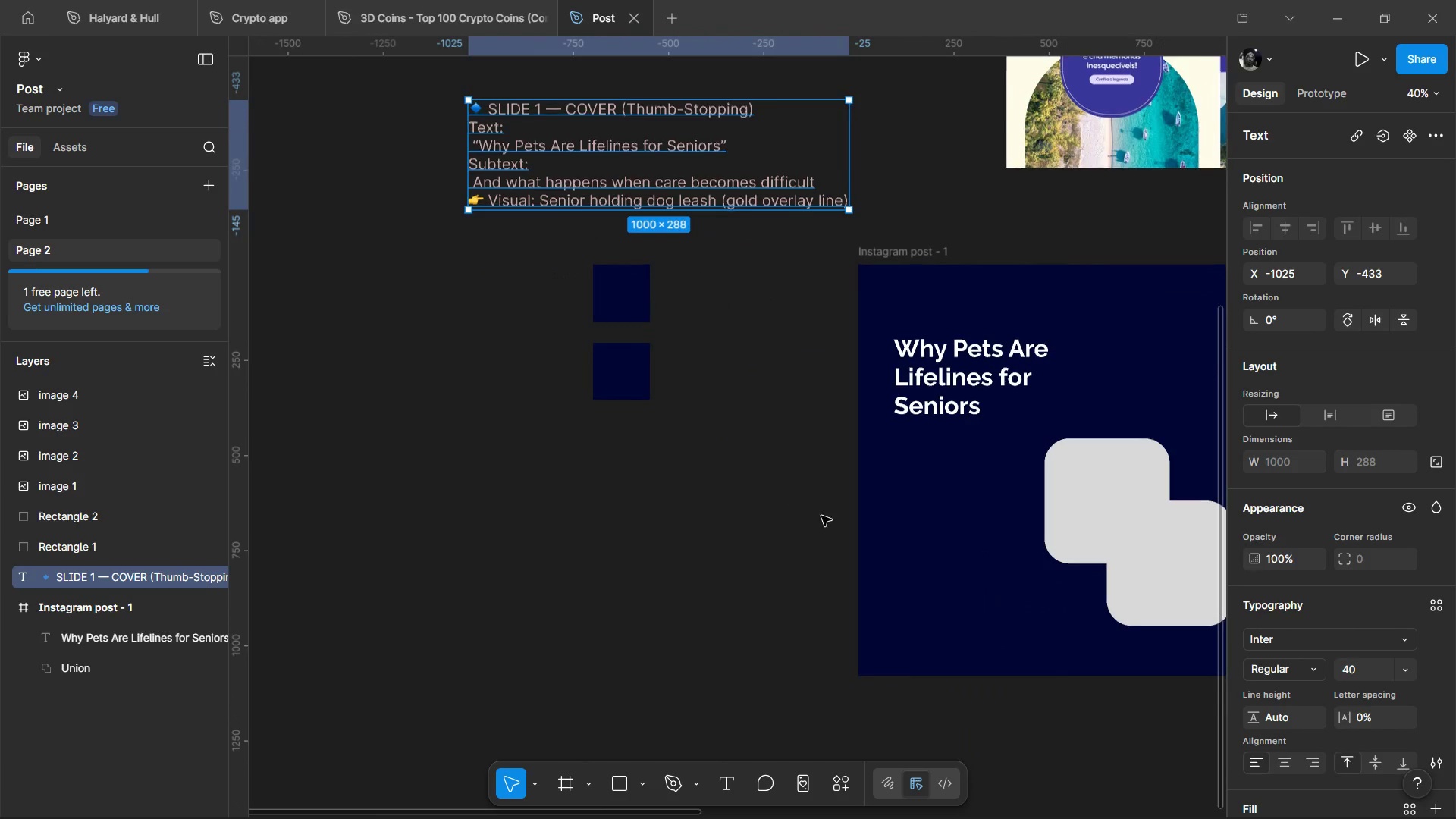 
left_click([926, 532])
 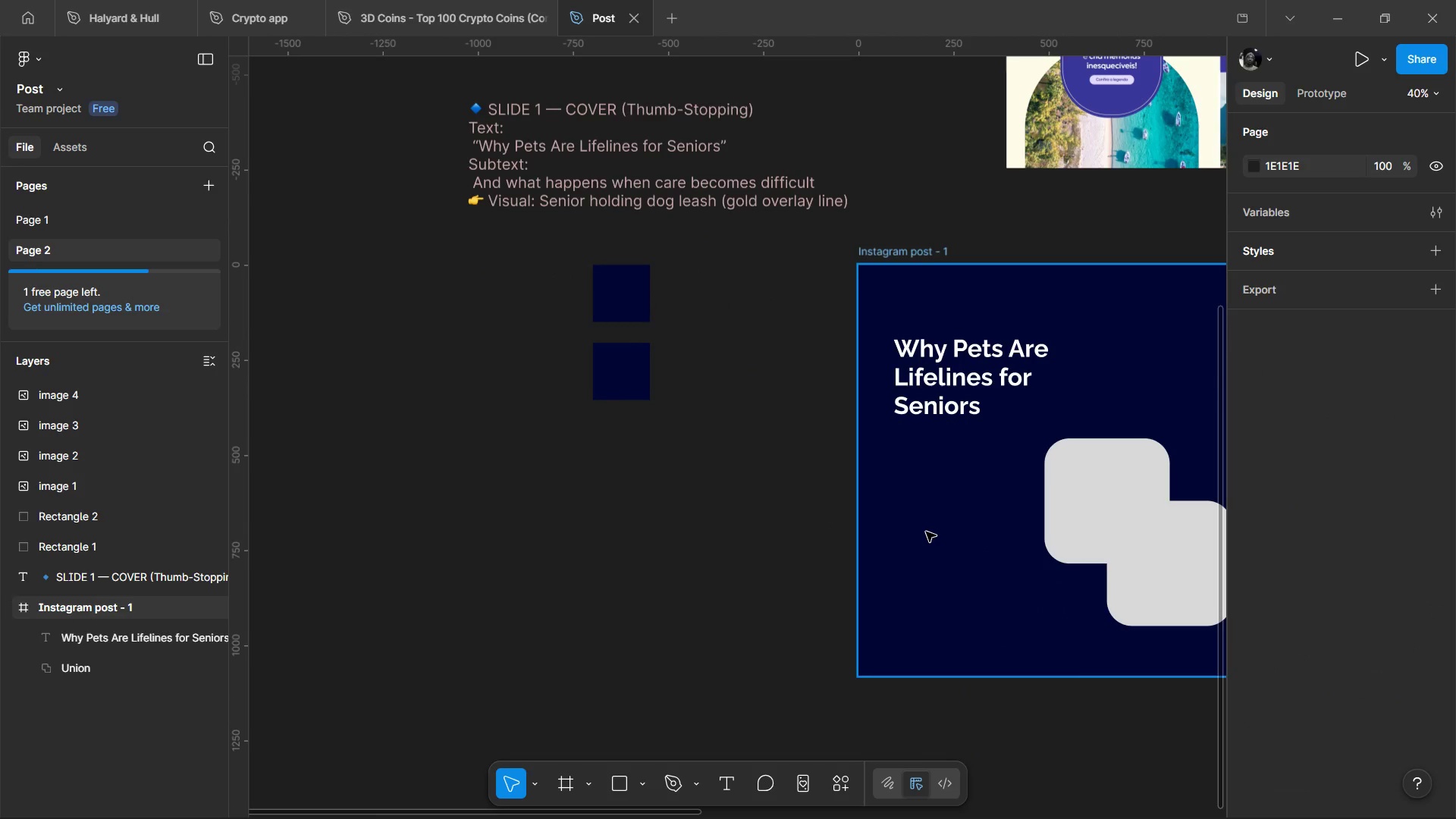 
key(Control+V)
 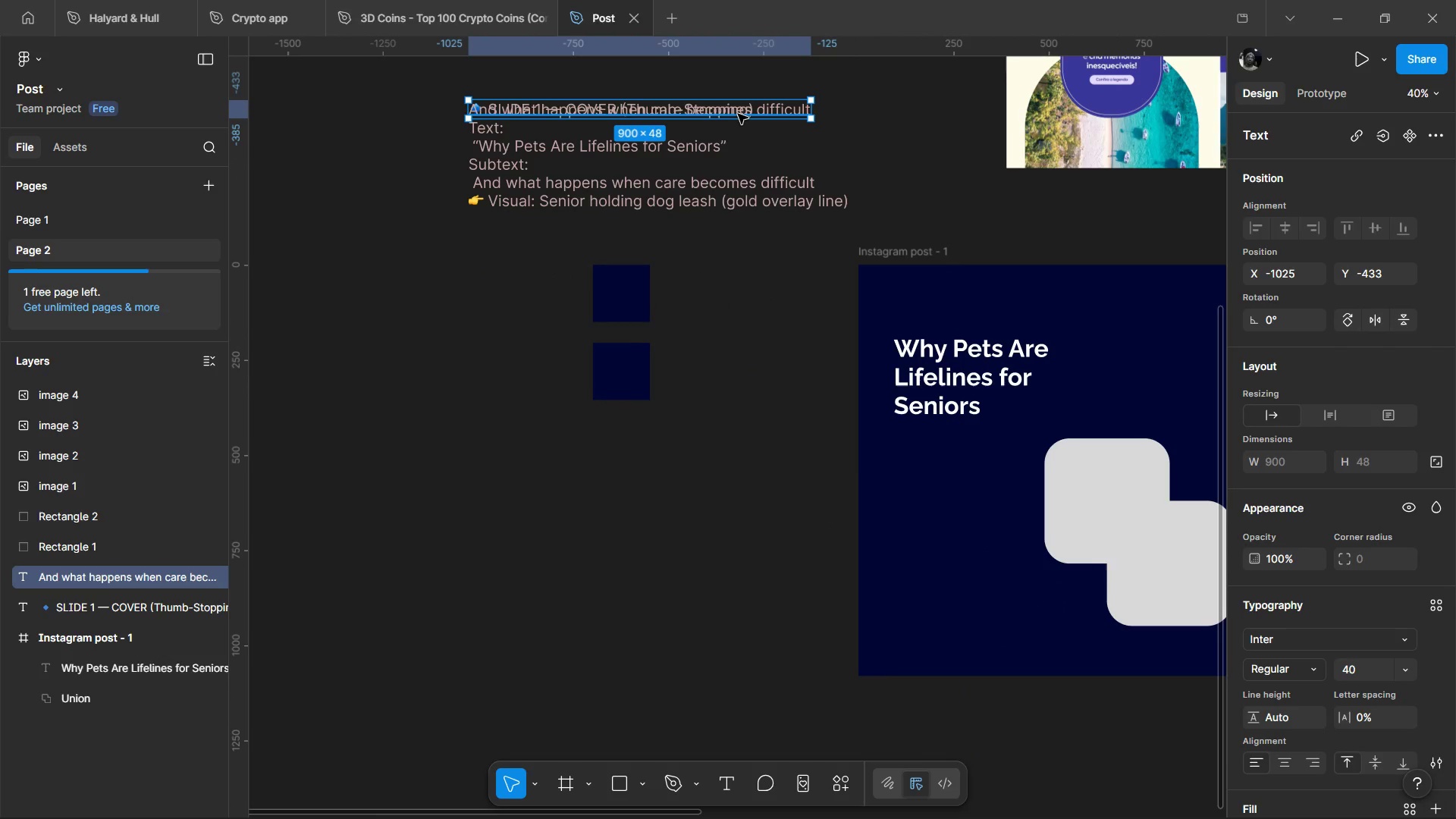 
left_click_drag(start_coordinate=[738, 114], to_coordinate=[1021, 582])
 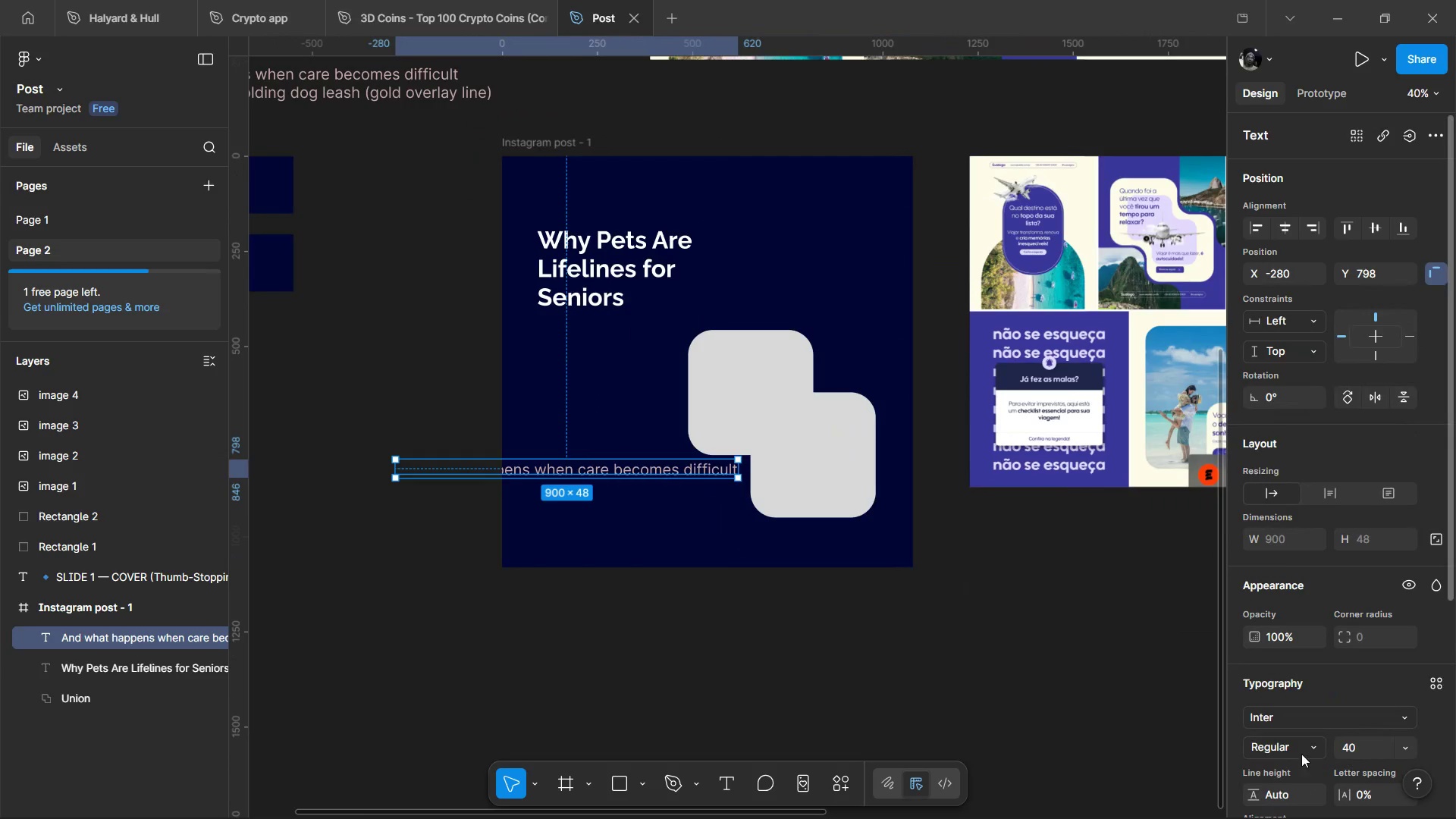 
scroll: coordinate [1276, 695], scroll_direction: down, amount: 3.0
 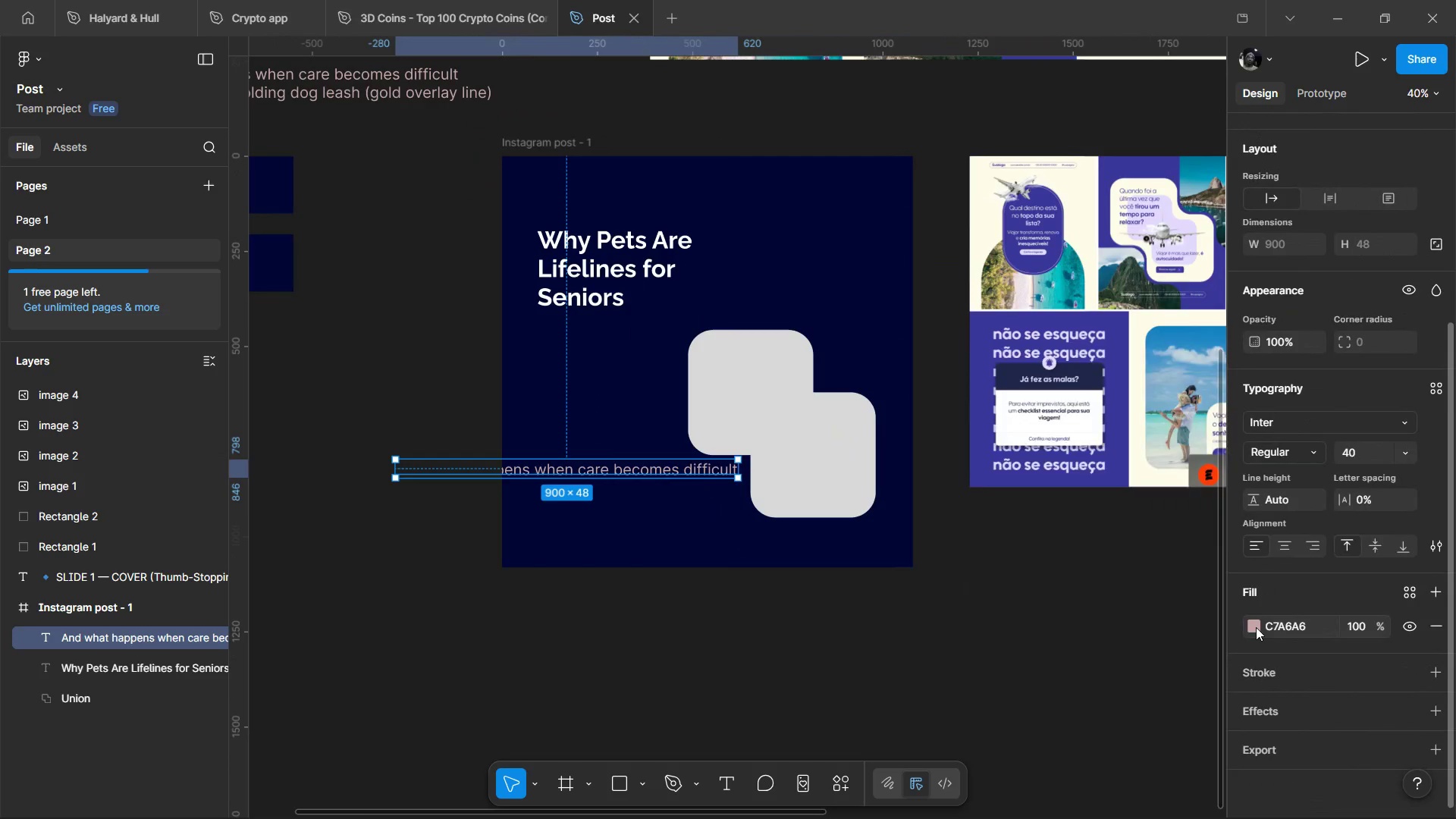 
left_click([1256, 627])
 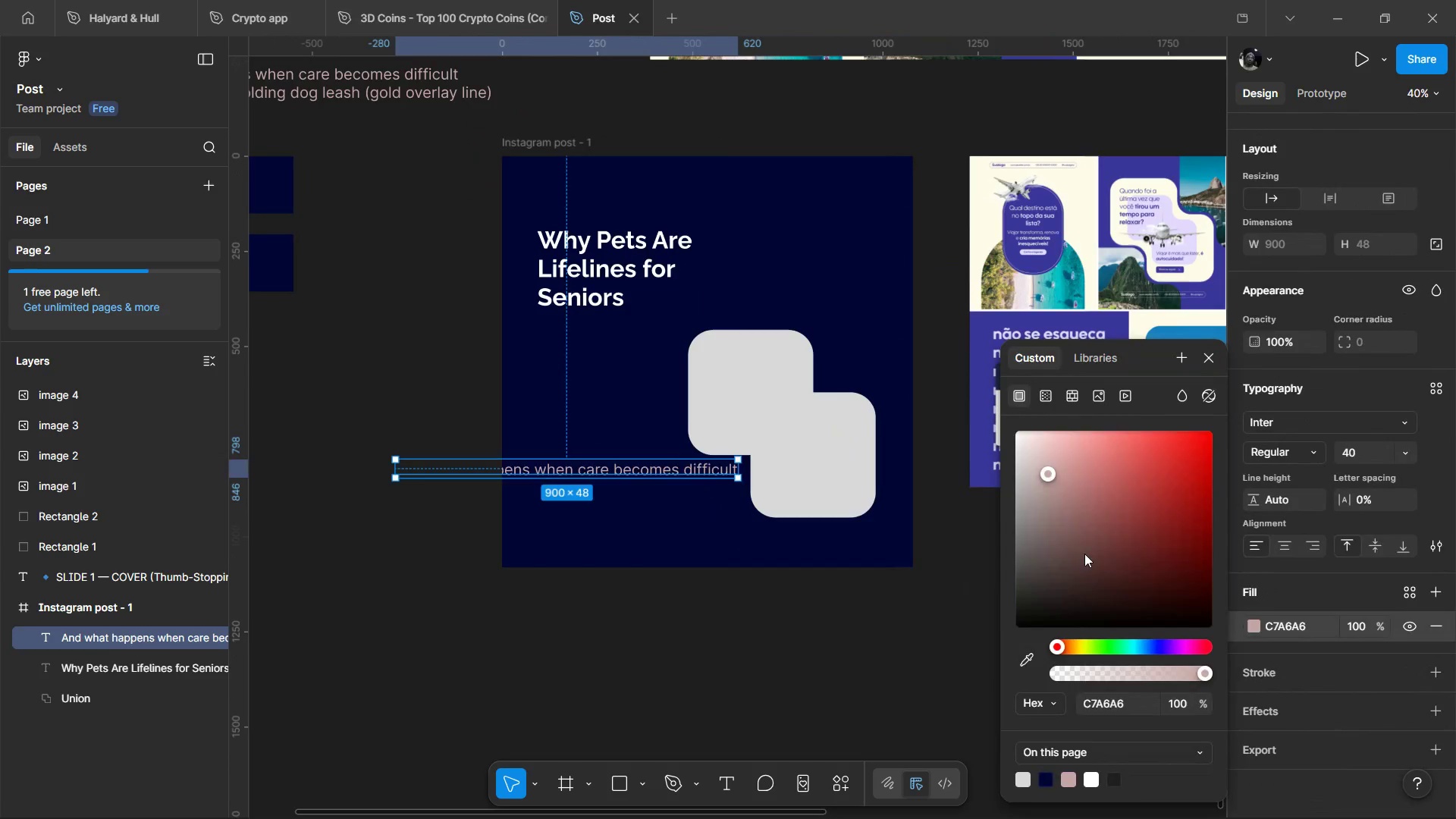 
left_click_drag(start_coordinate=[1086, 554], to_coordinate=[826, 337])
 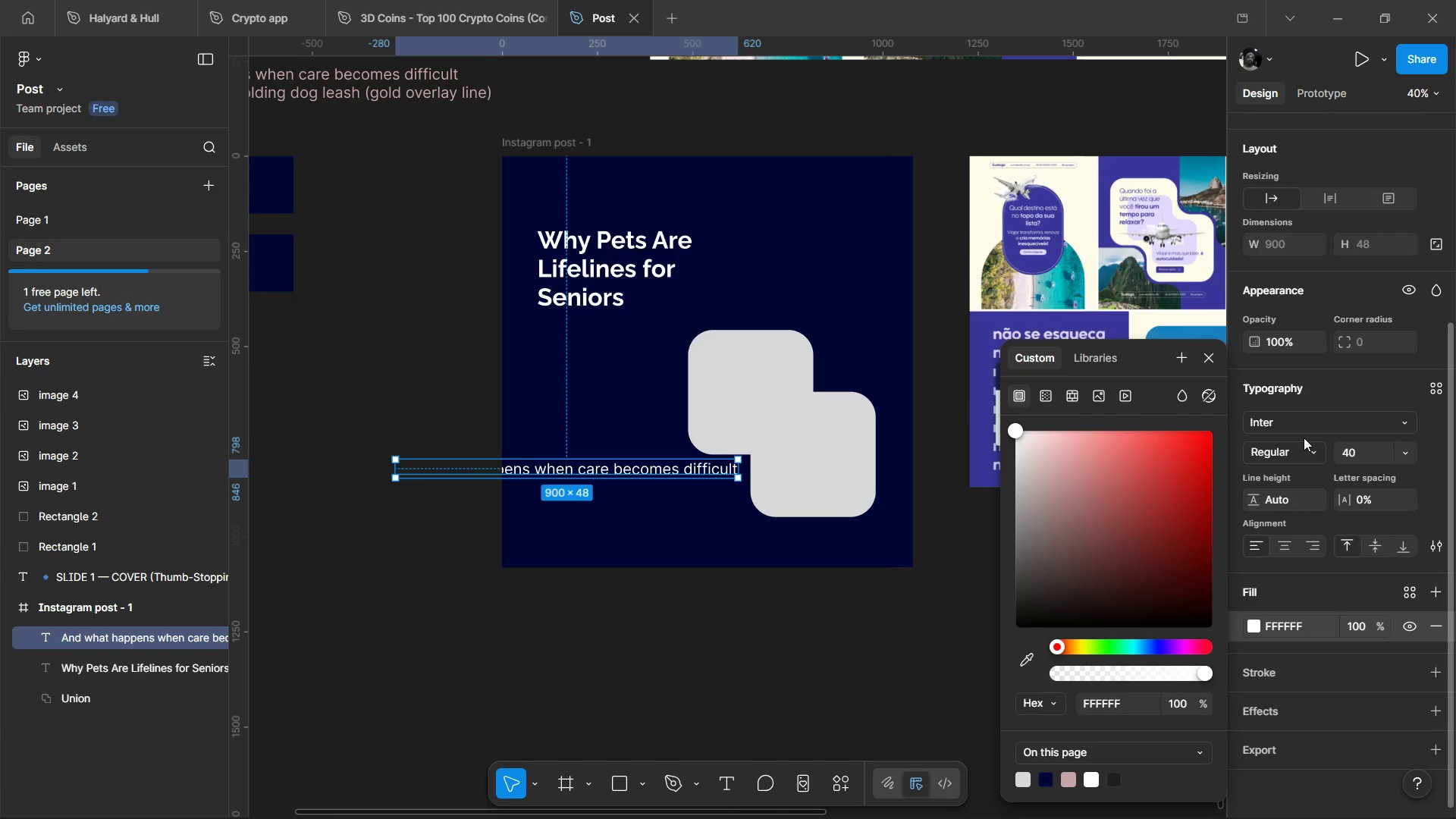 
left_click([1301, 431])
 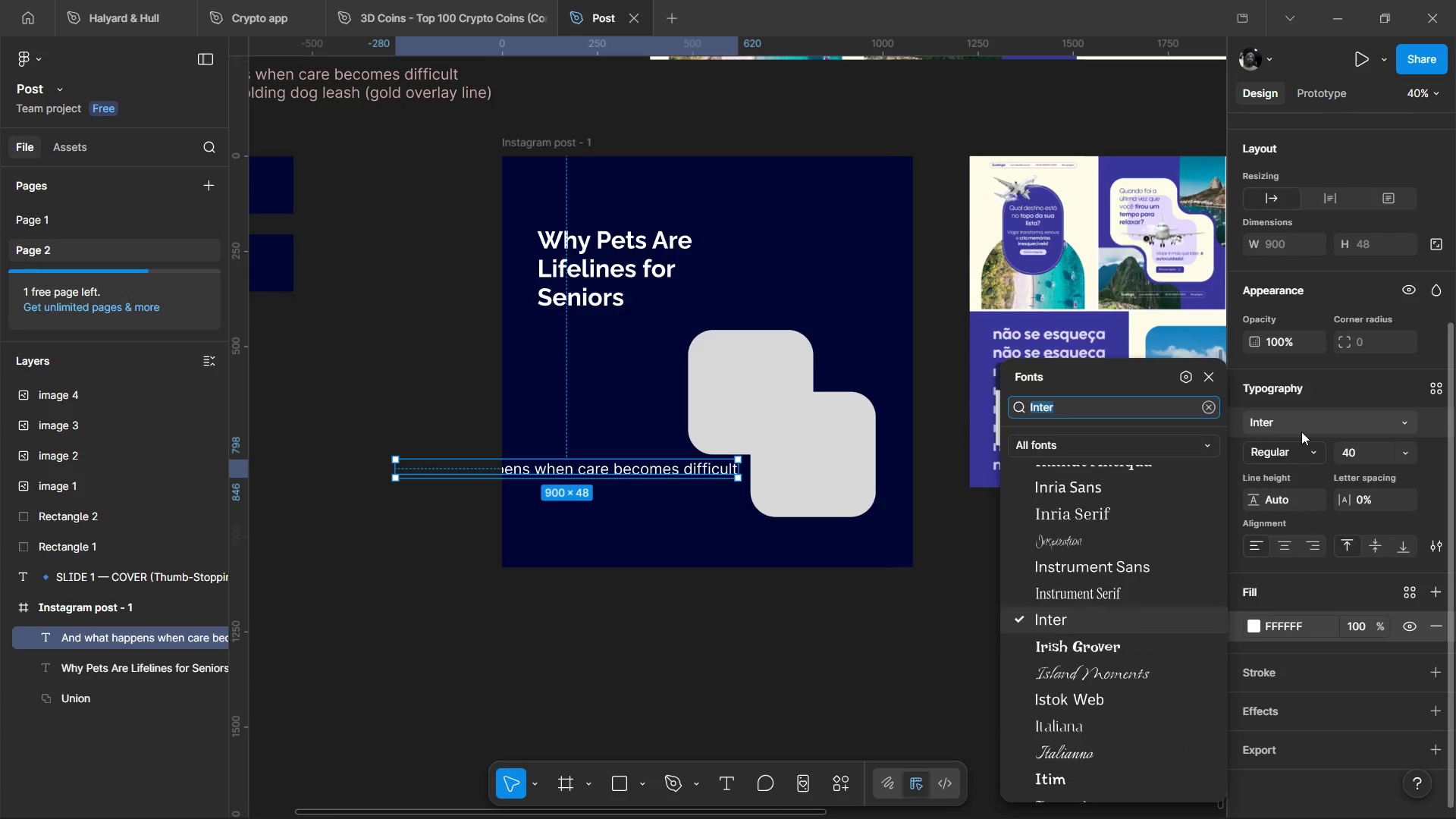 
type(RALE)
 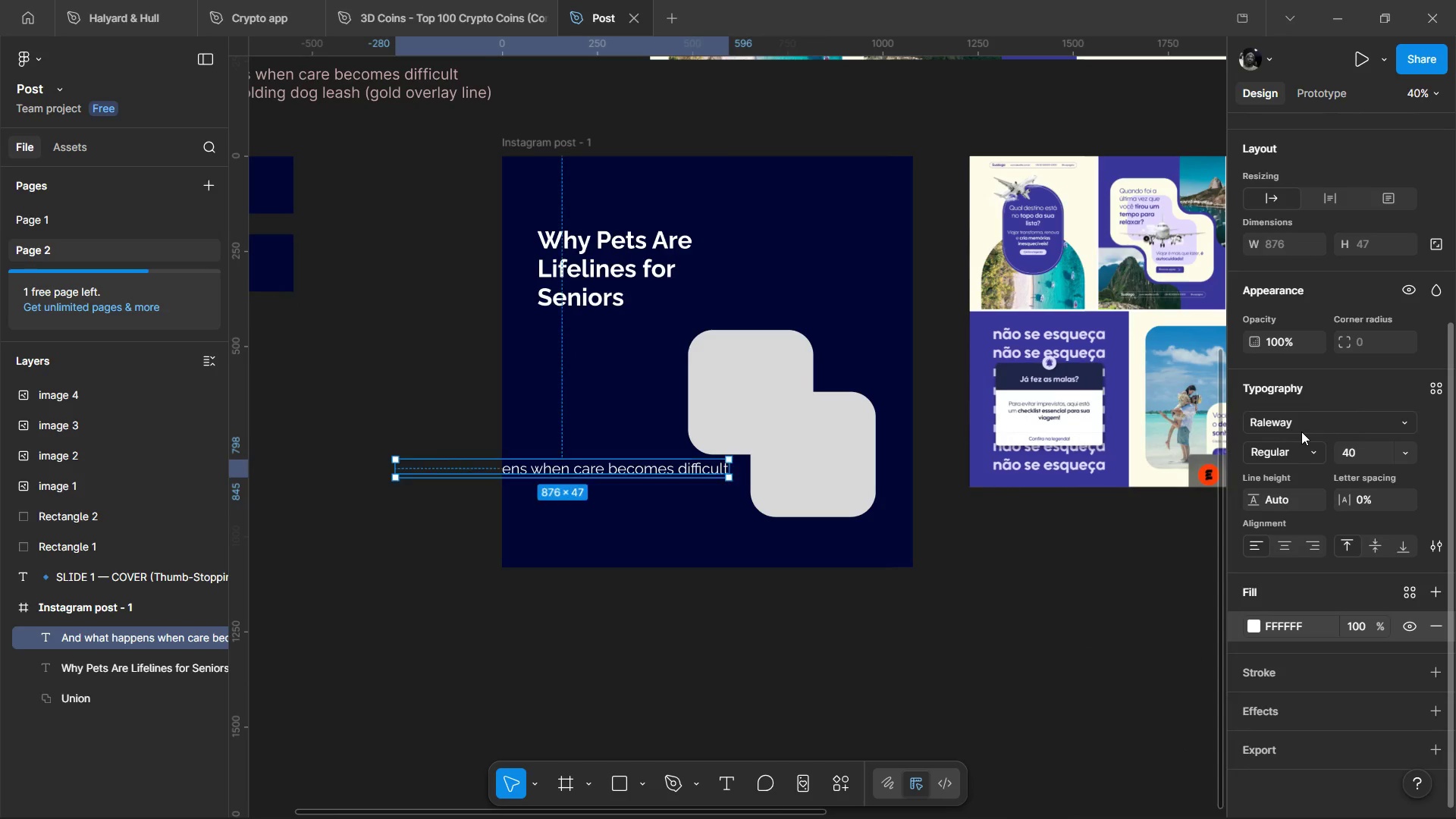 
key(Enter)
 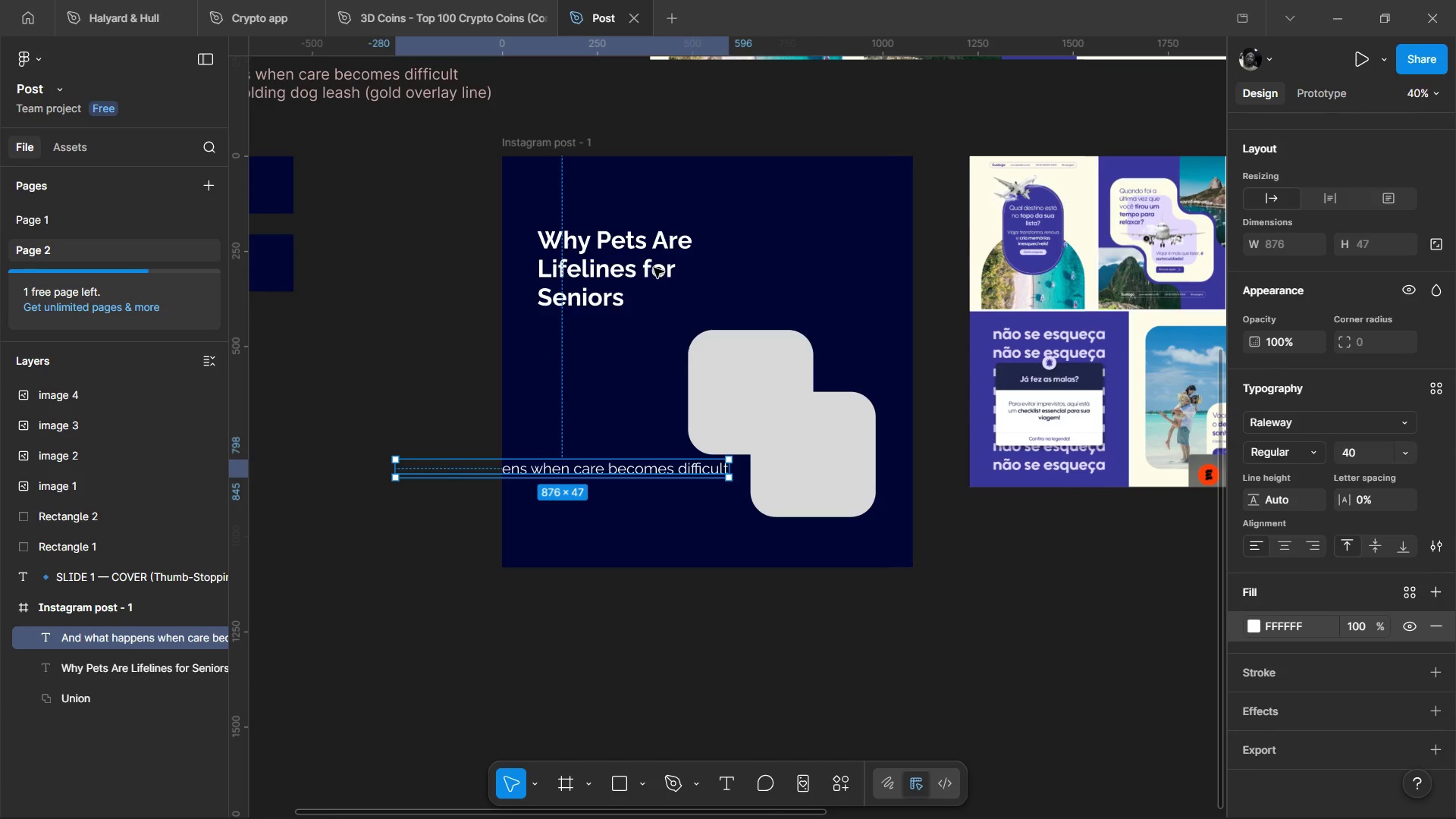 
left_click([563, 268])
 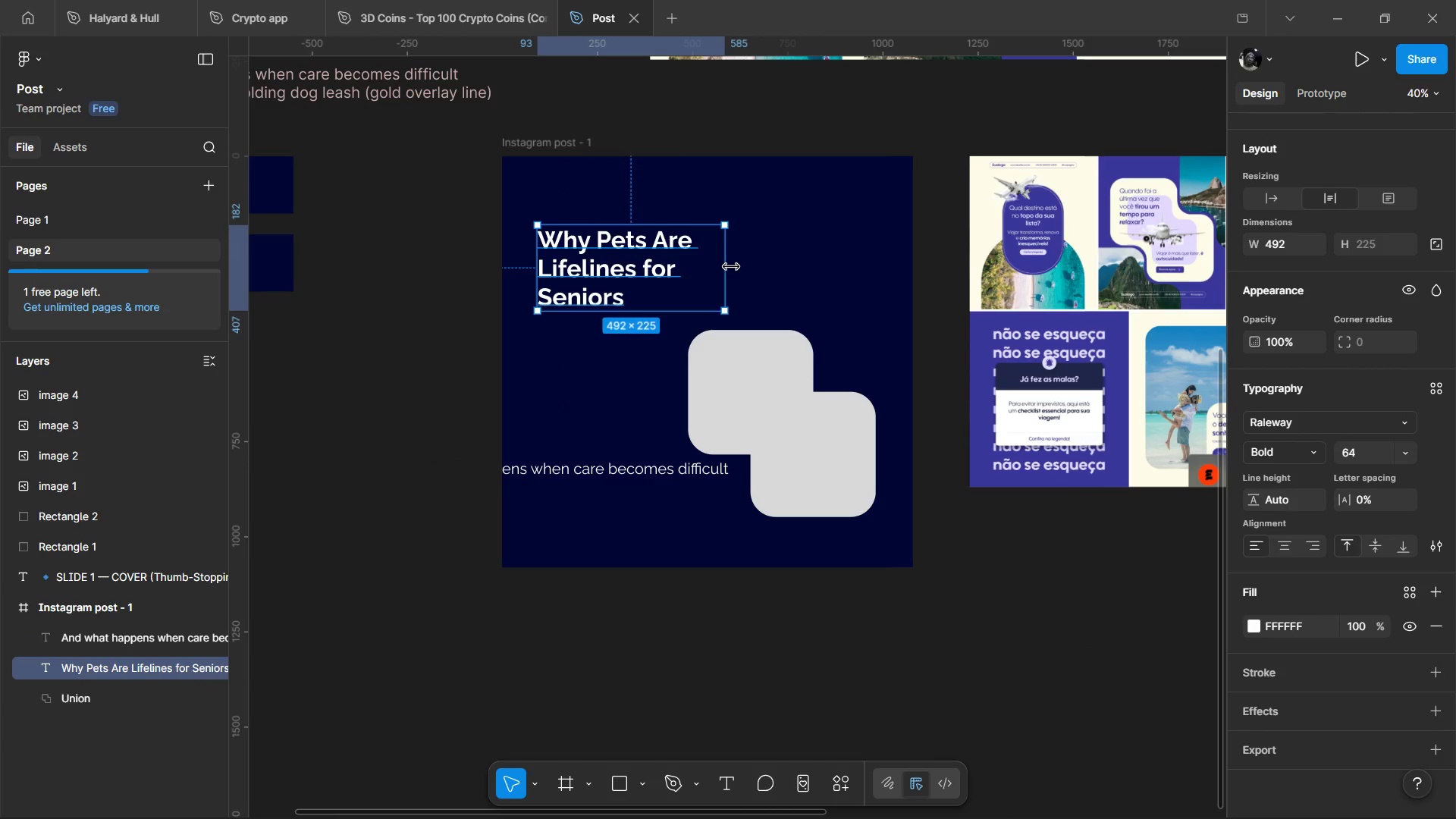 
left_click_drag(start_coordinate=[731, 267], to_coordinate=[778, 262])
 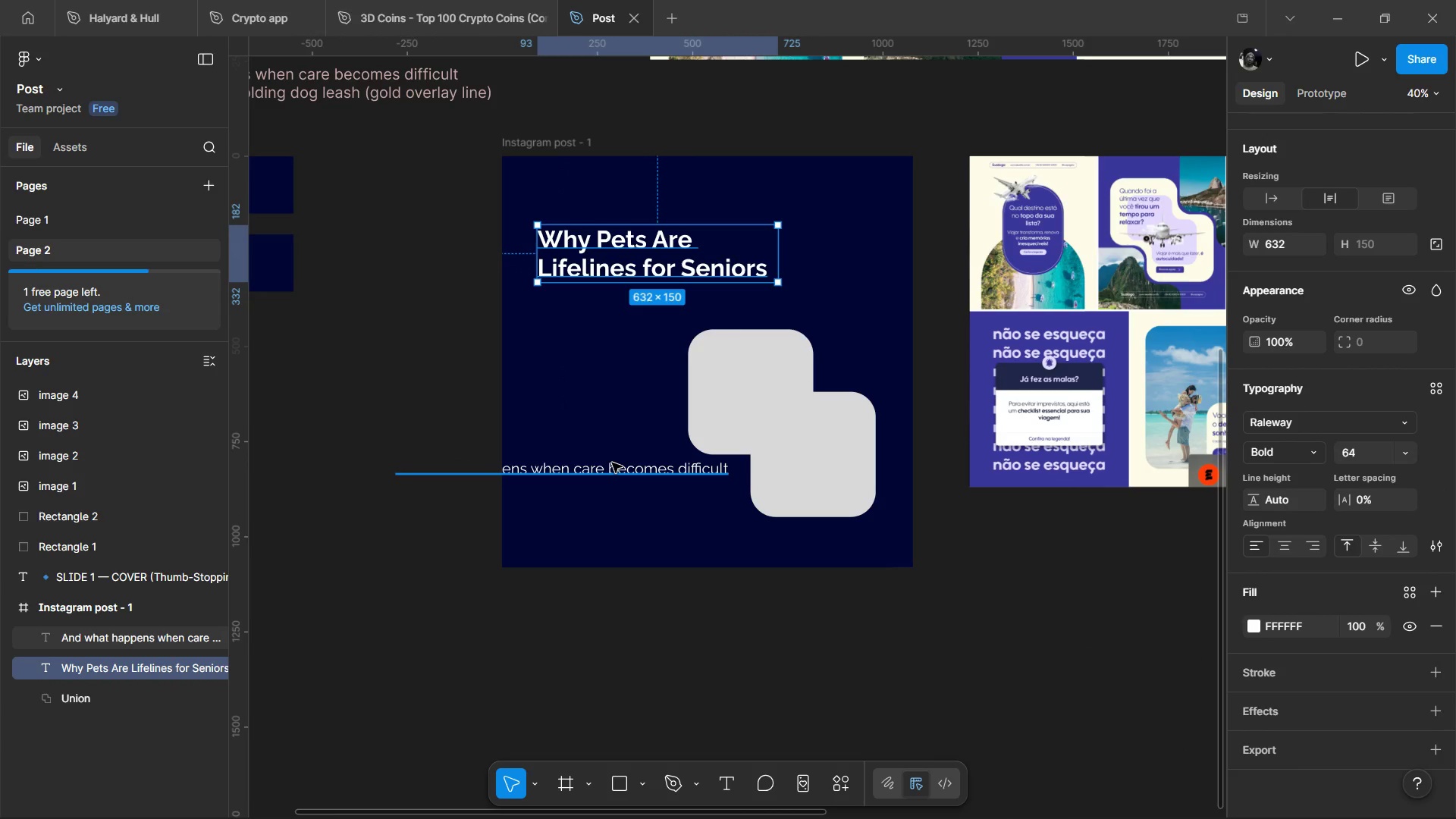 
left_click_drag(start_coordinate=[612, 463], to_coordinate=[752, 316])
 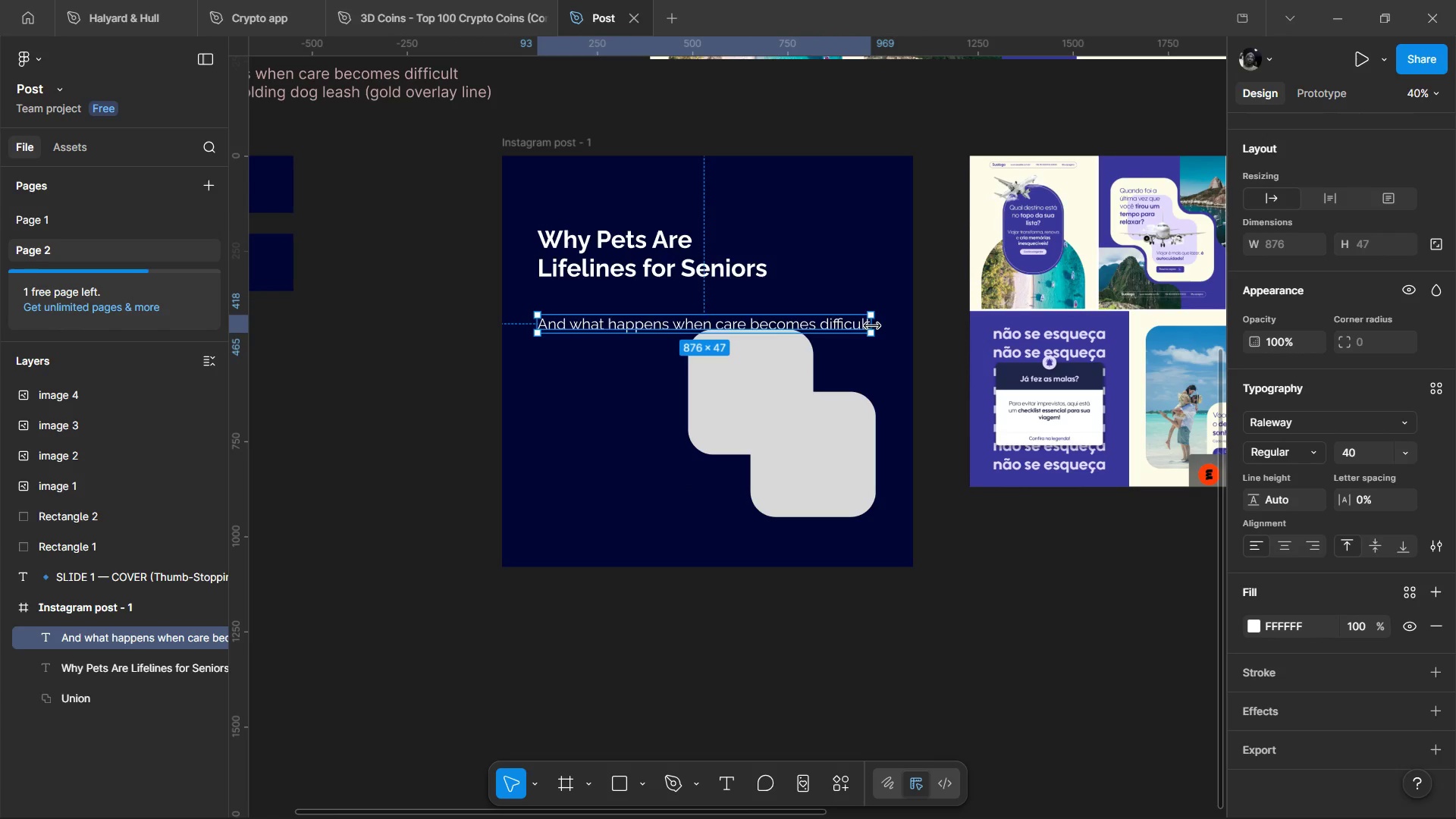 
left_click_drag(start_coordinate=[872, 326], to_coordinate=[678, 333])
 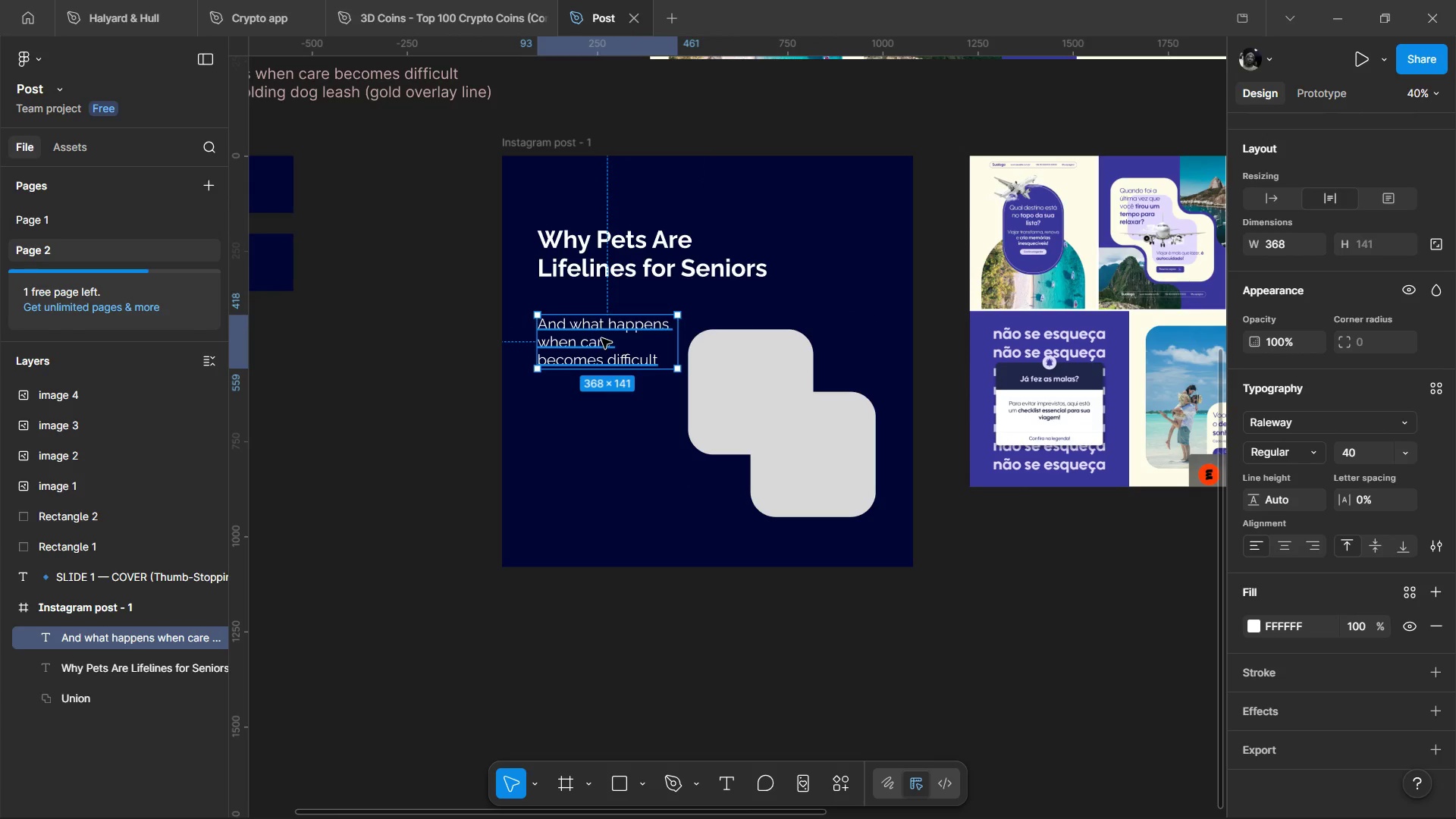 
left_click_drag(start_coordinate=[601, 338], to_coordinate=[602, 389])
 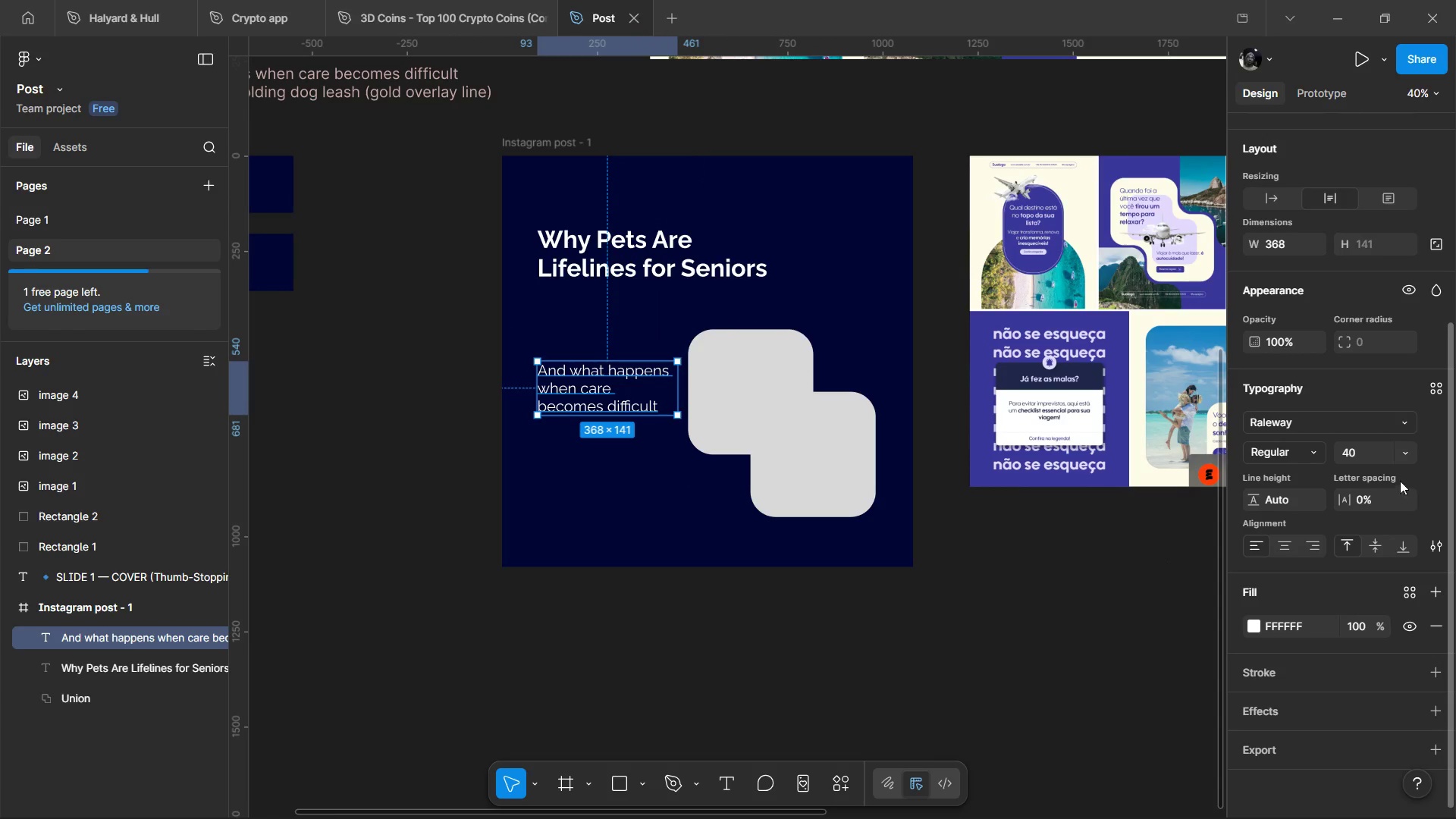 
left_click([1400, 463])
 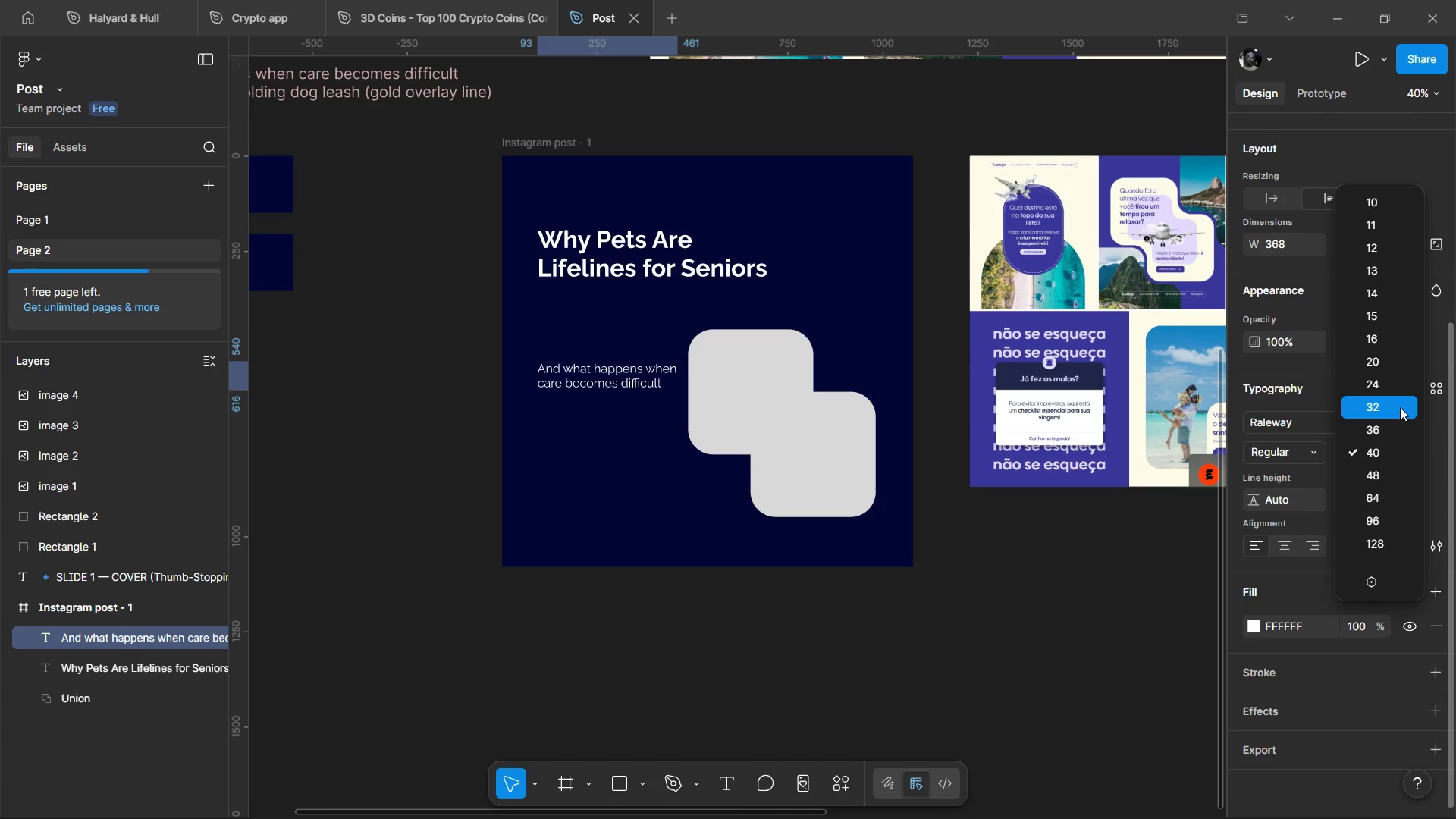 
left_click([1404, 386])
 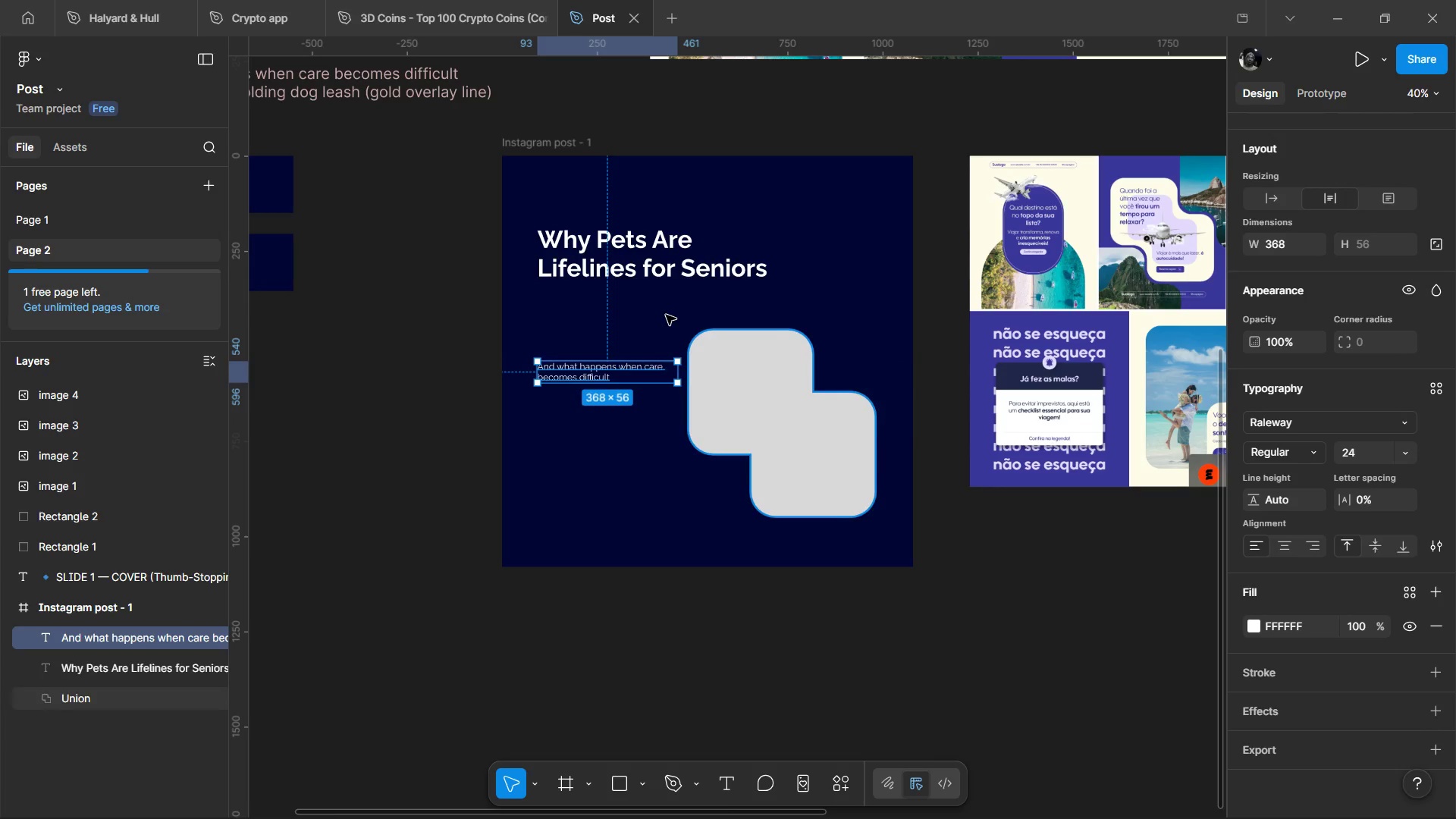 
left_click_drag(start_coordinate=[619, 256], to_coordinate=[621, 278])
 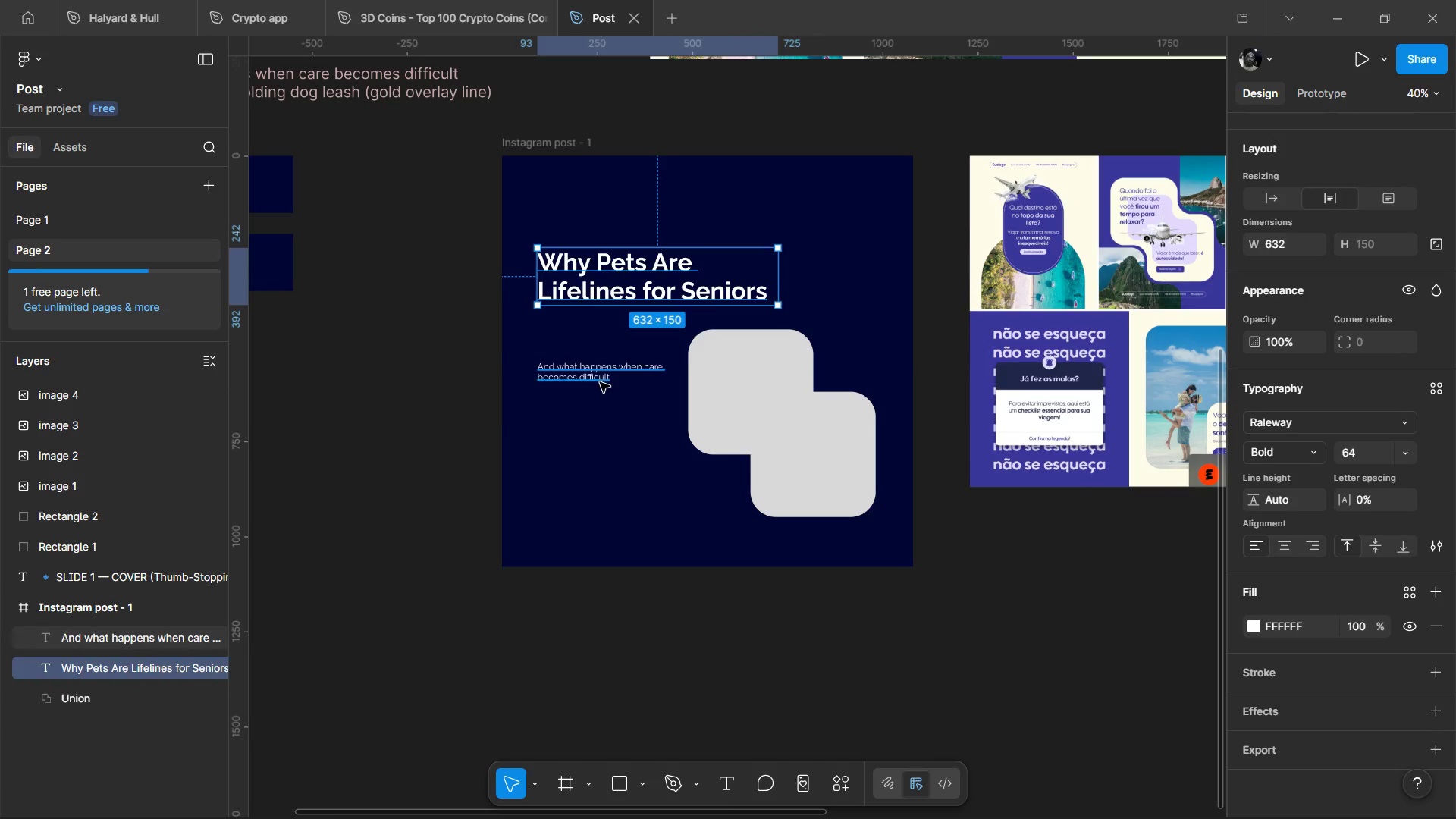 
left_click([600, 381])
 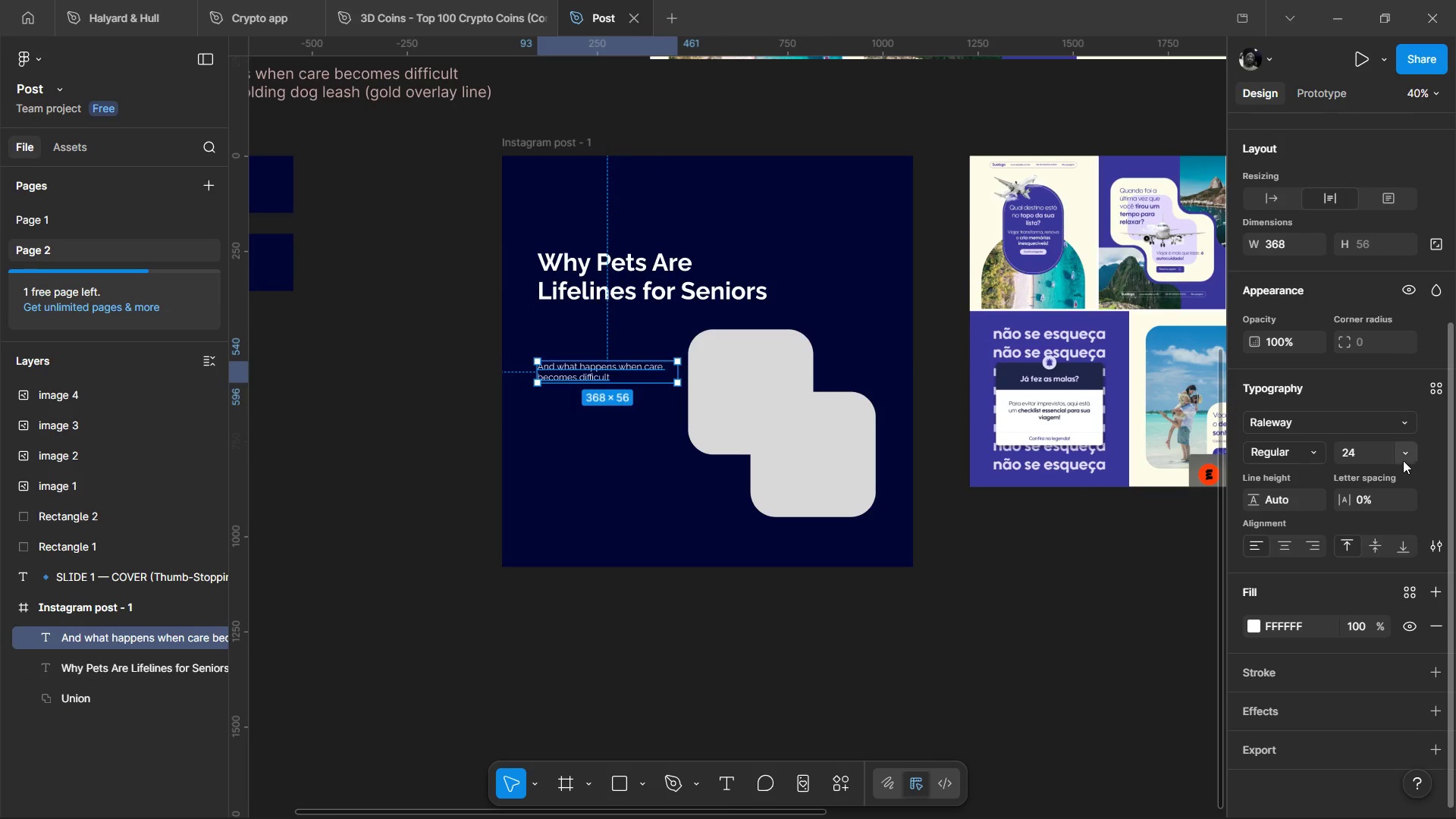 
left_click([1403, 460])
 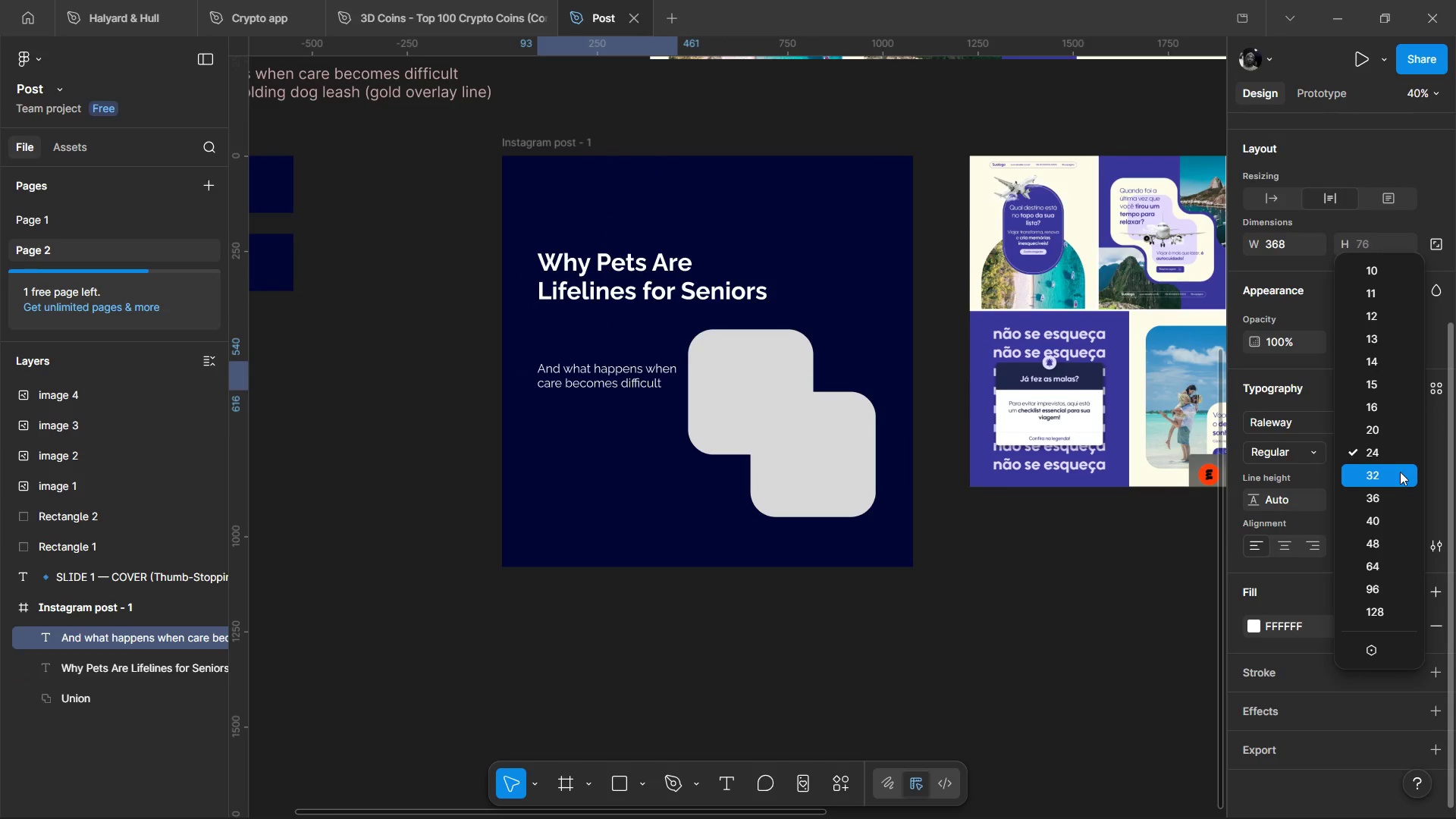 
left_click([1400, 472])
 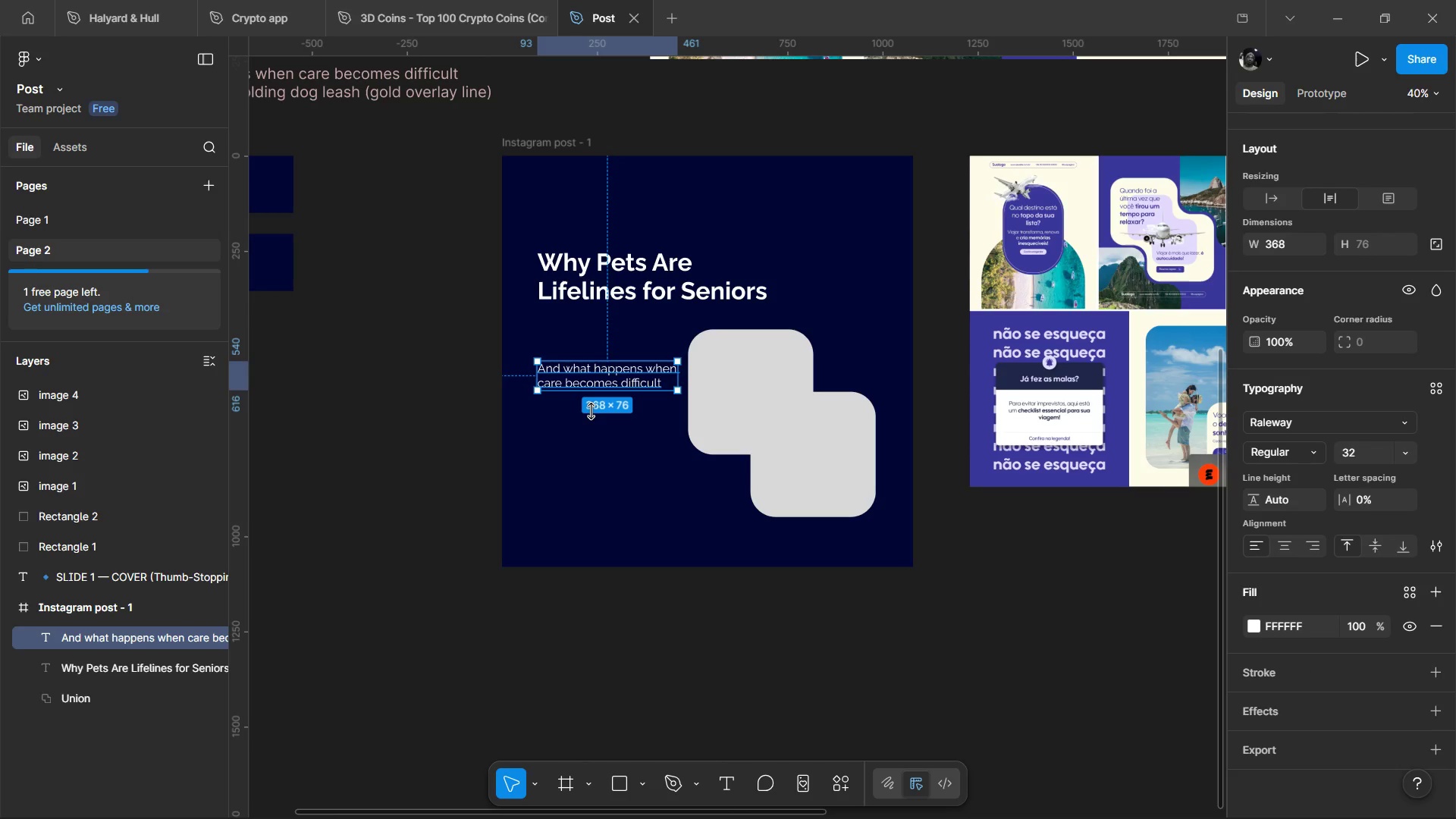 
left_click_drag(start_coordinate=[621, 379], to_coordinate=[625, 493])
 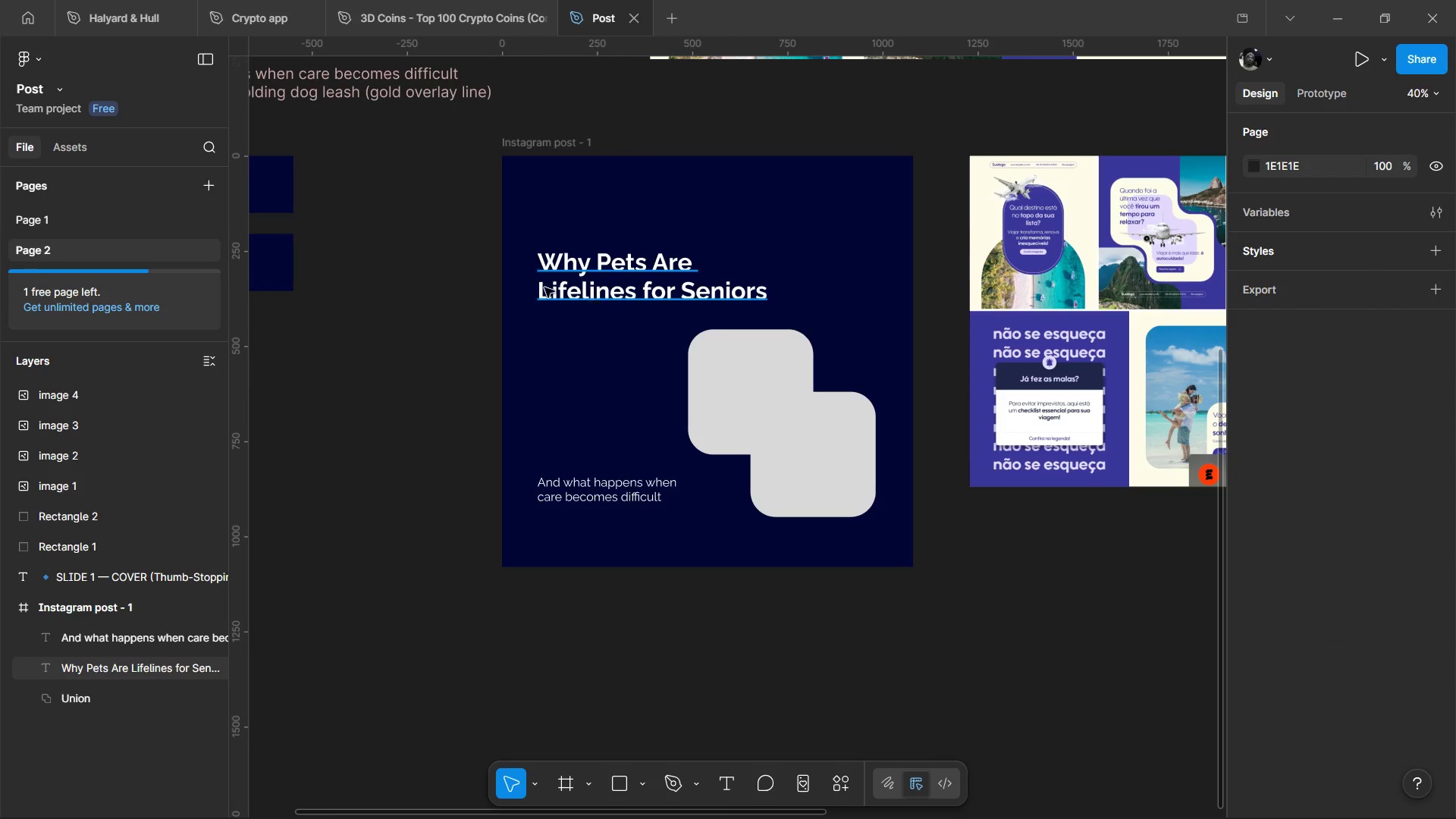 
left_click_drag(start_coordinate=[472, 247], to_coordinate=[772, 519])
 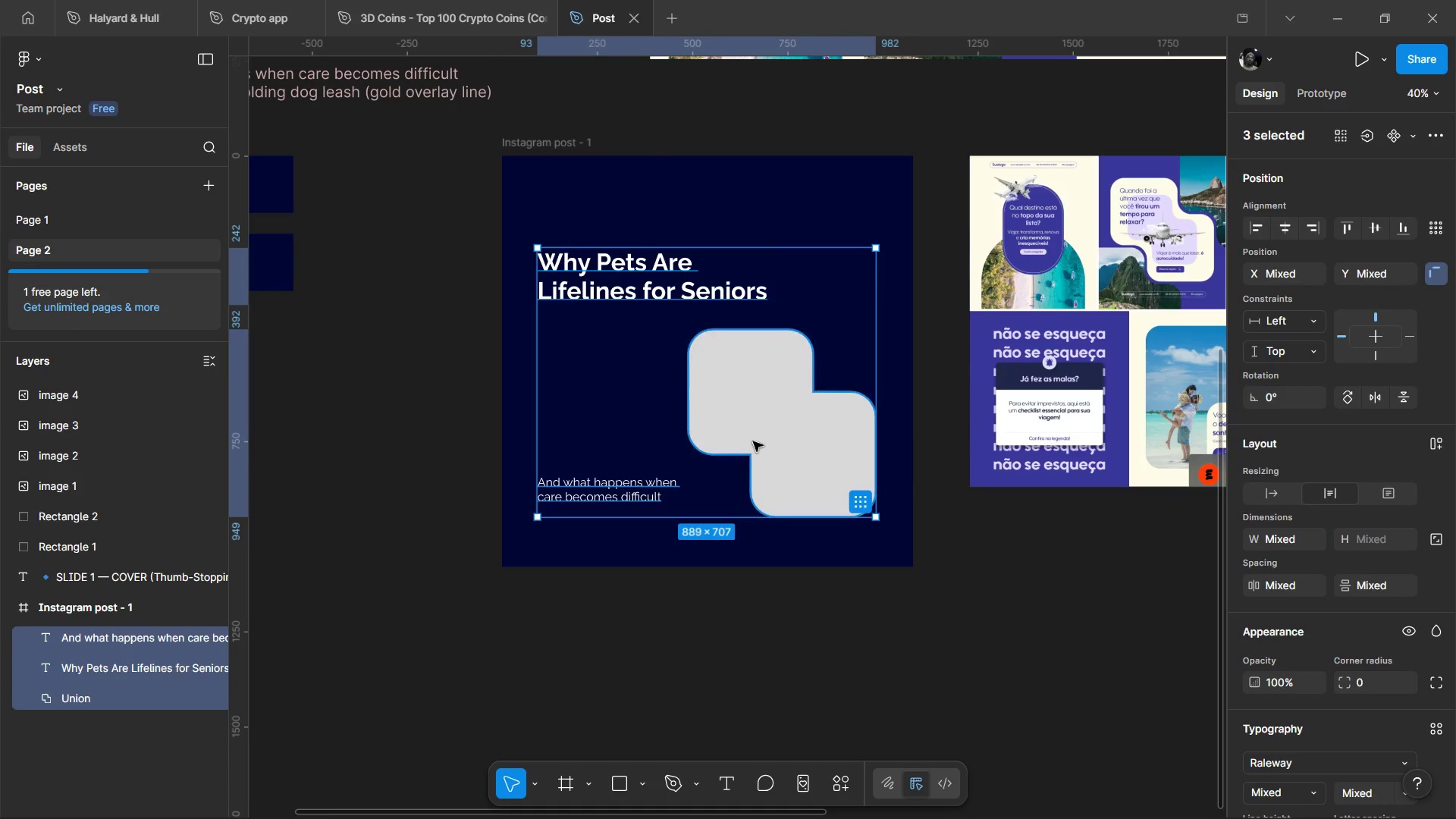 
left_click_drag(start_coordinate=[753, 441], to_coordinate=[750, 424])
 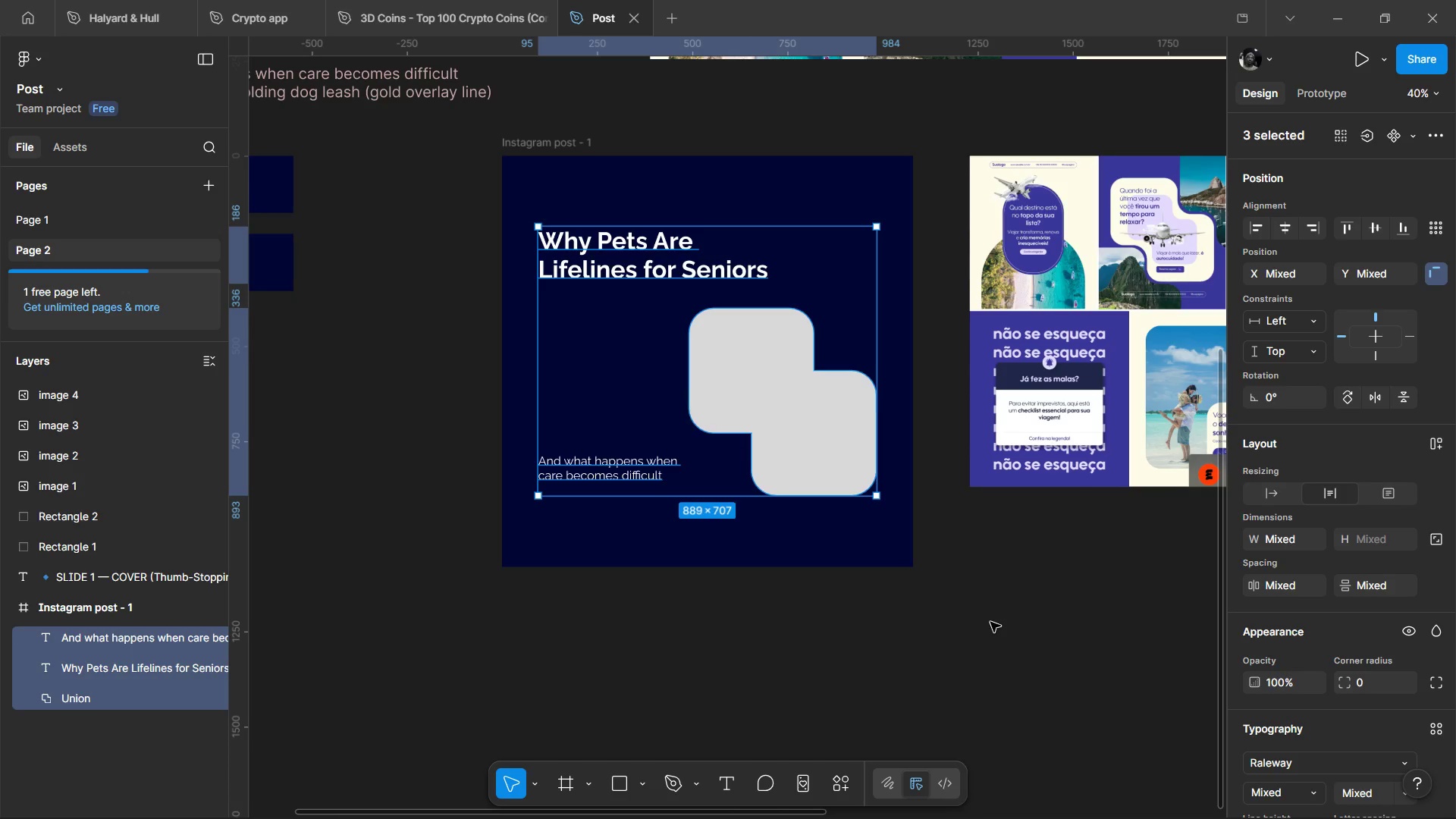 
wait(18.7)
 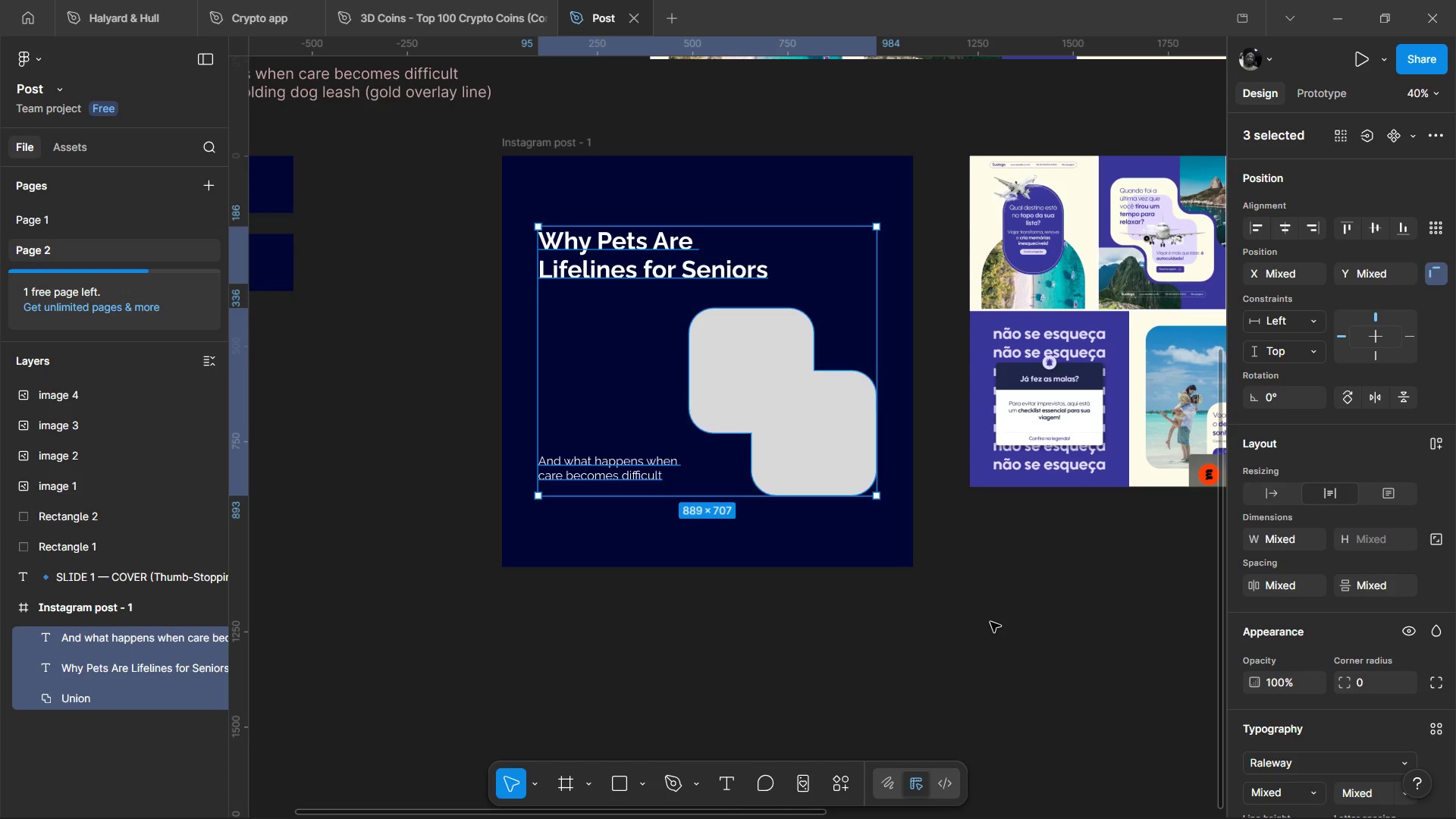 
left_click([1150, 703])
 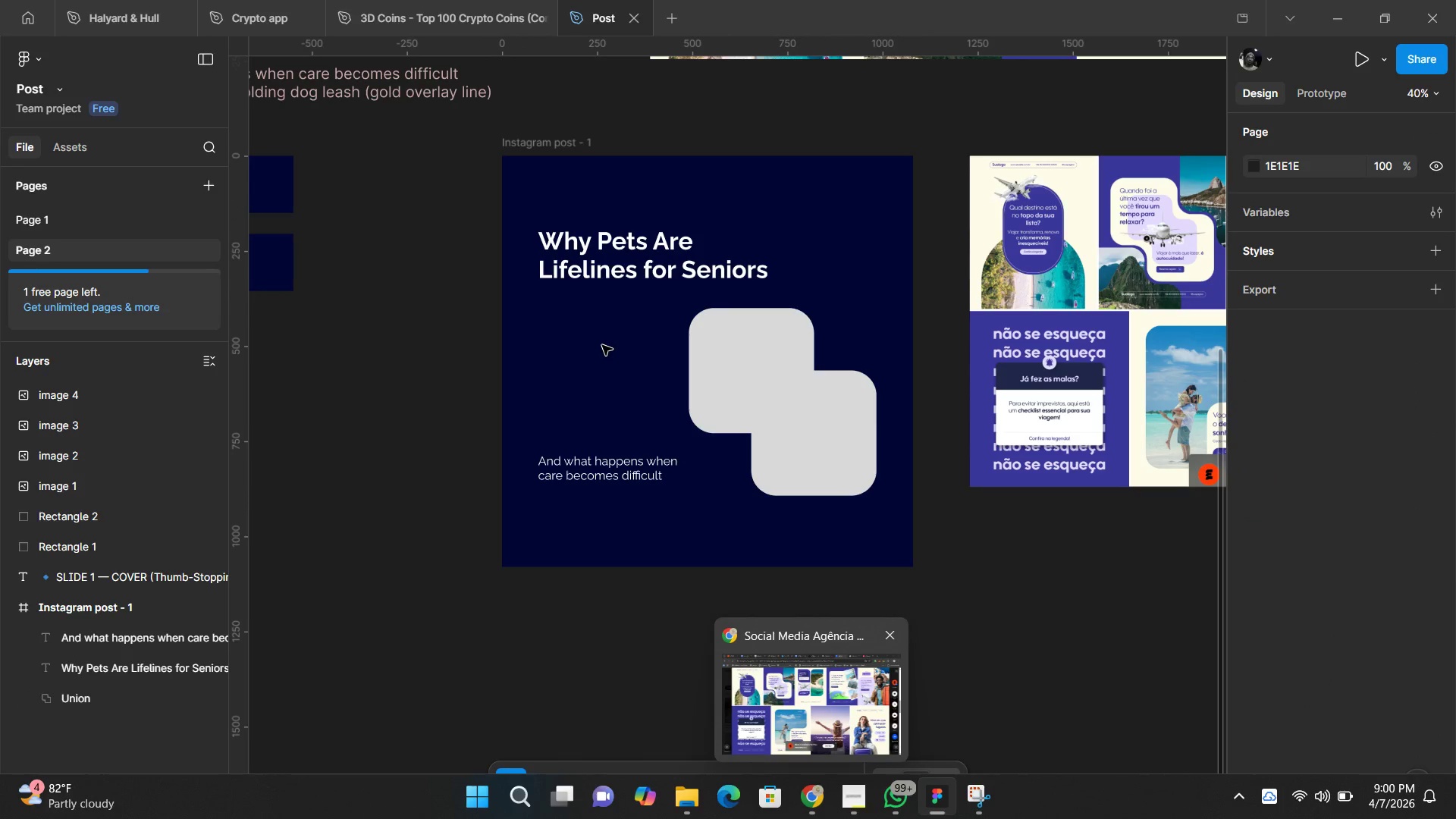 
scroll: coordinate [431, 381], scroll_direction: up, amount: 1.0
 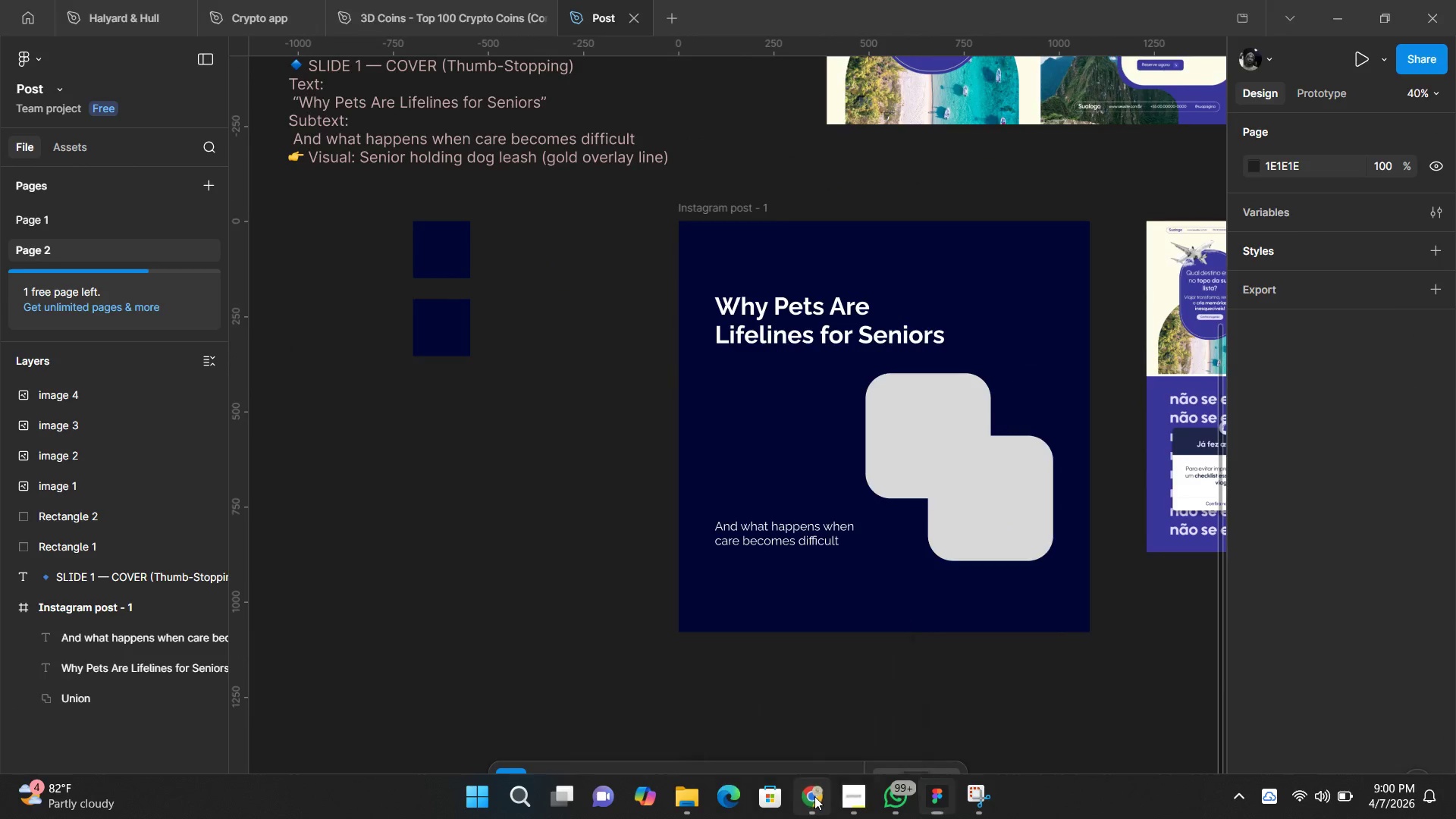 
wait(8.9)
 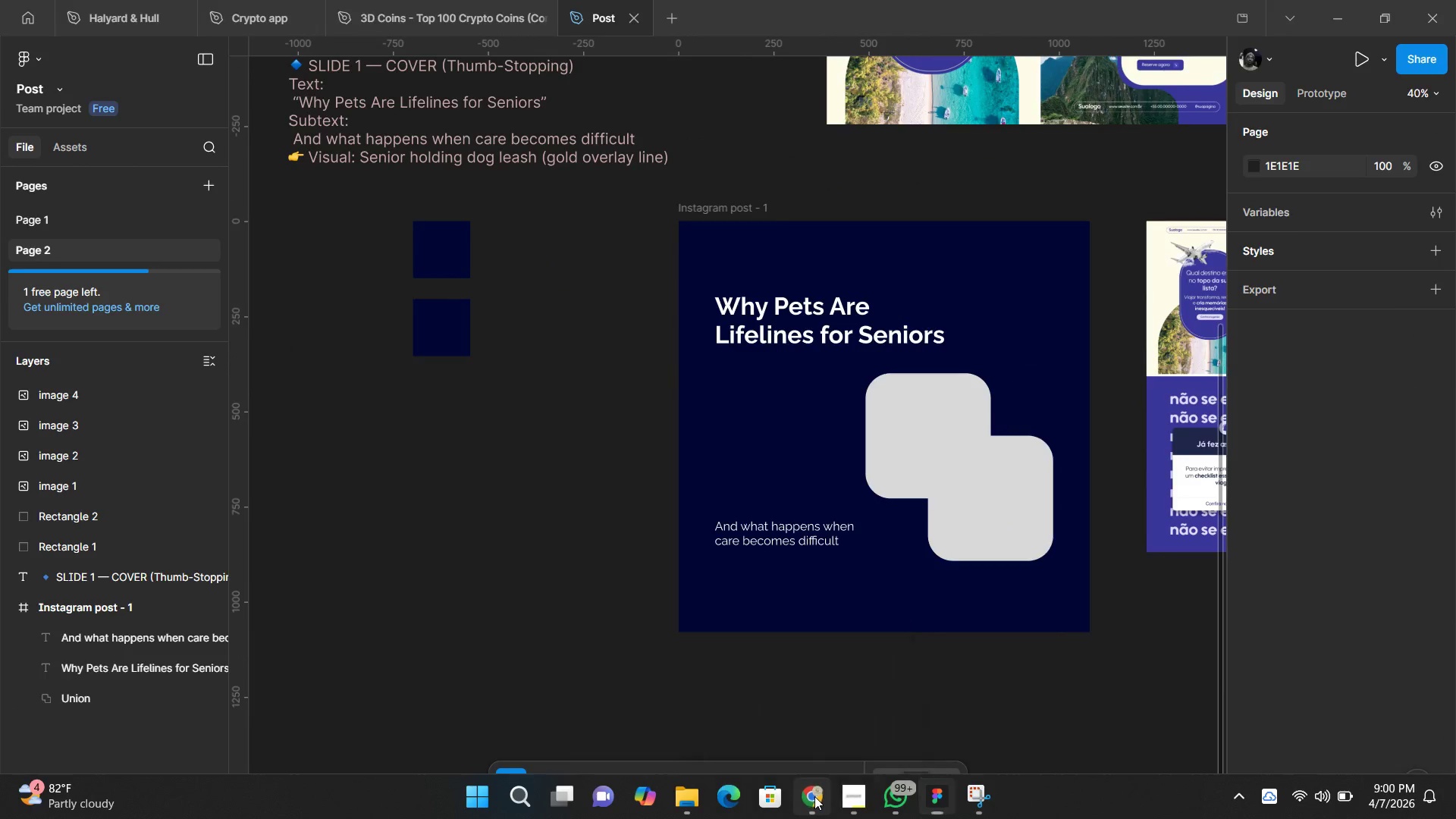 
left_click_drag(start_coordinate=[939, 800], to_coordinate=[937, 804])
 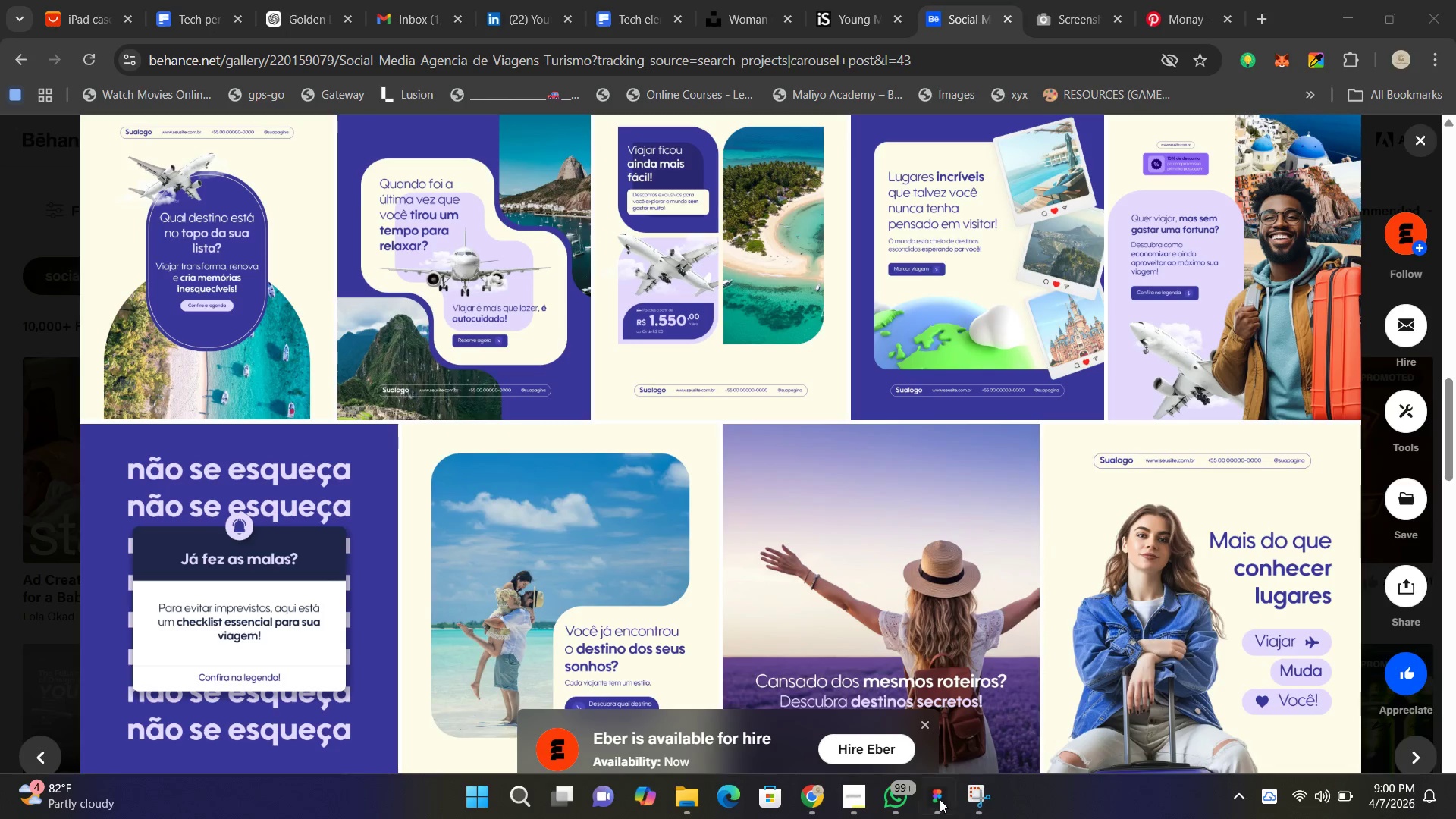 
left_click([940, 799])
 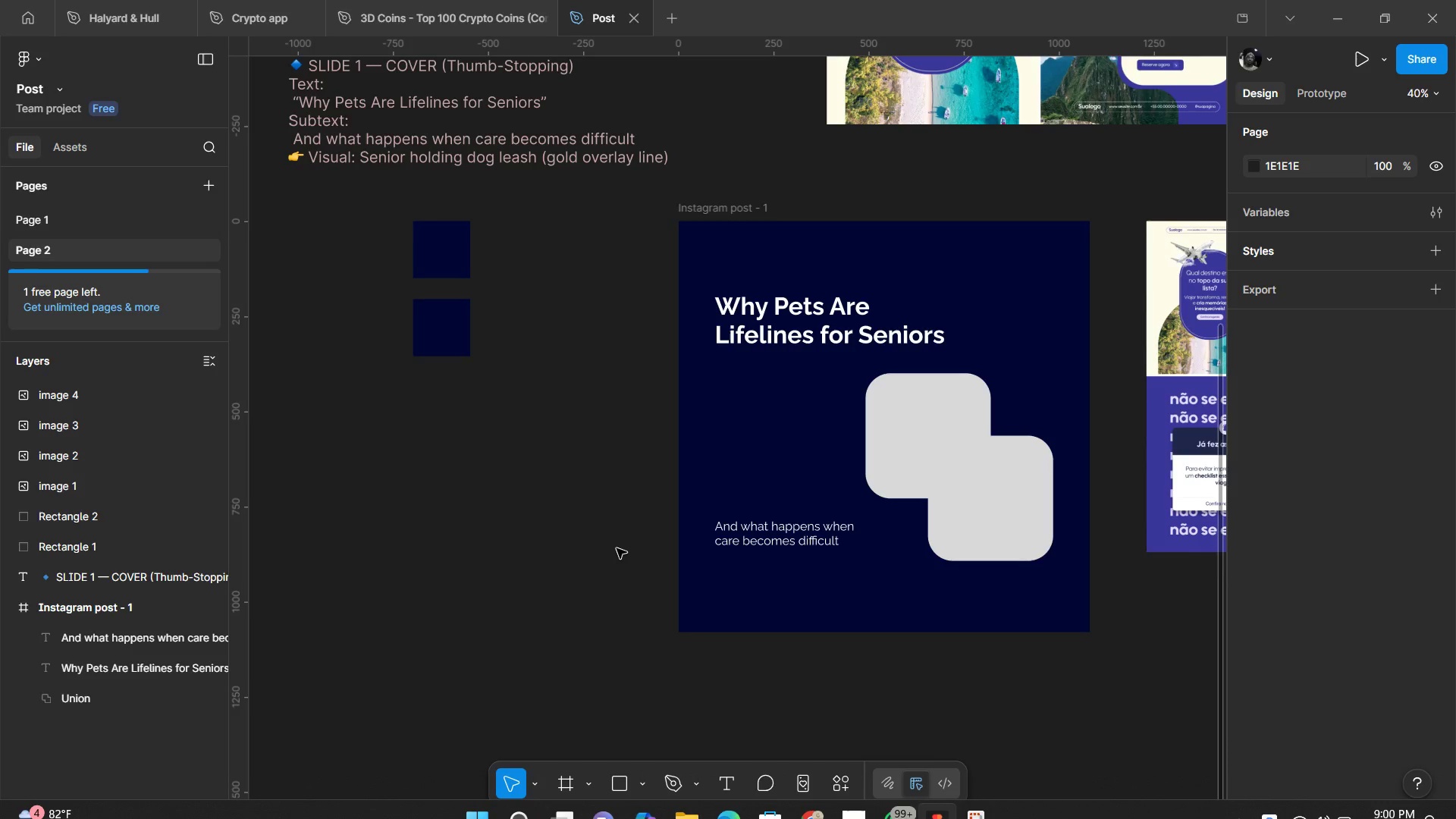 
right_click([617, 548])
 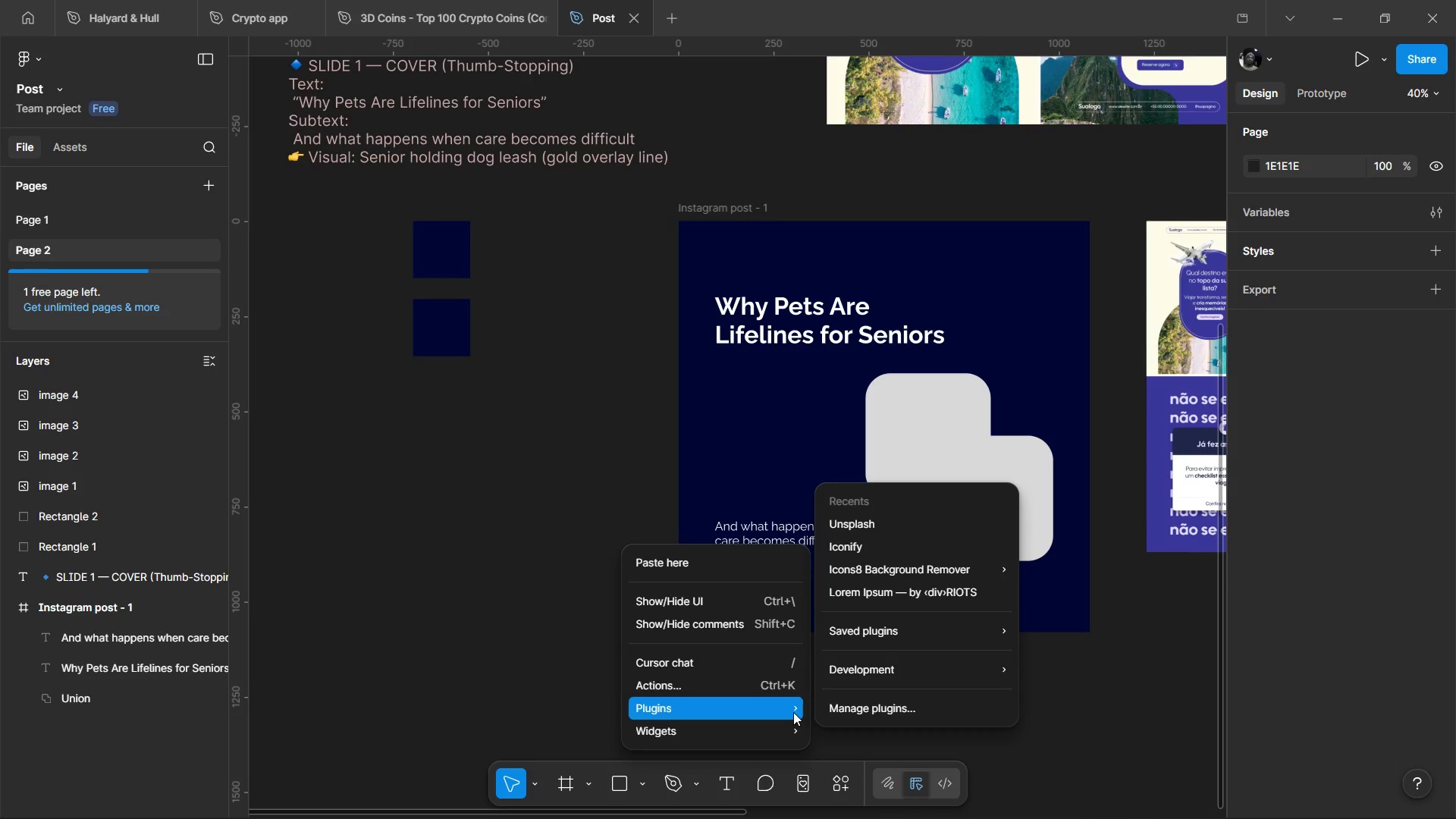 
wait(5.89)
 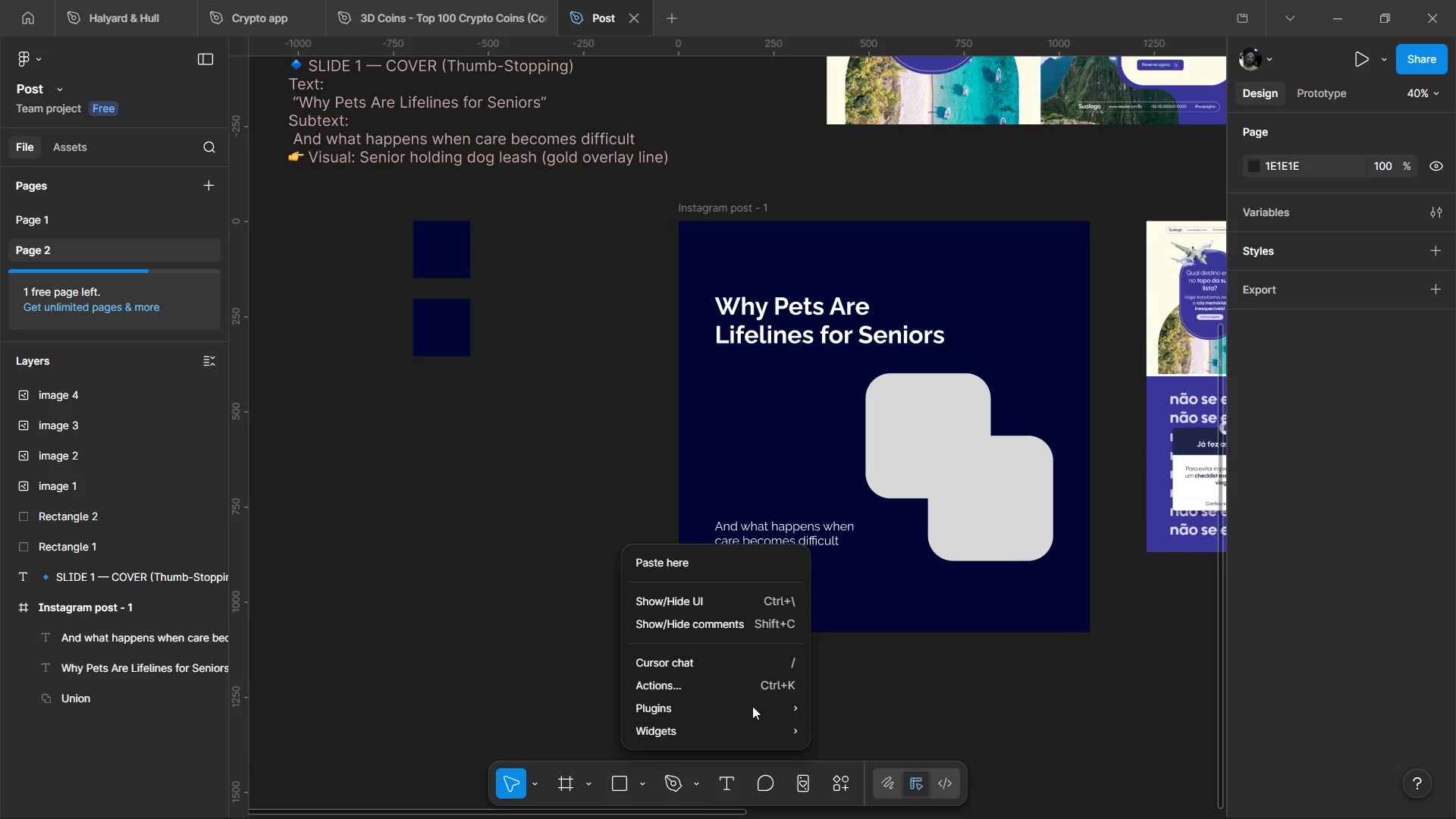 
left_click([876, 530])
 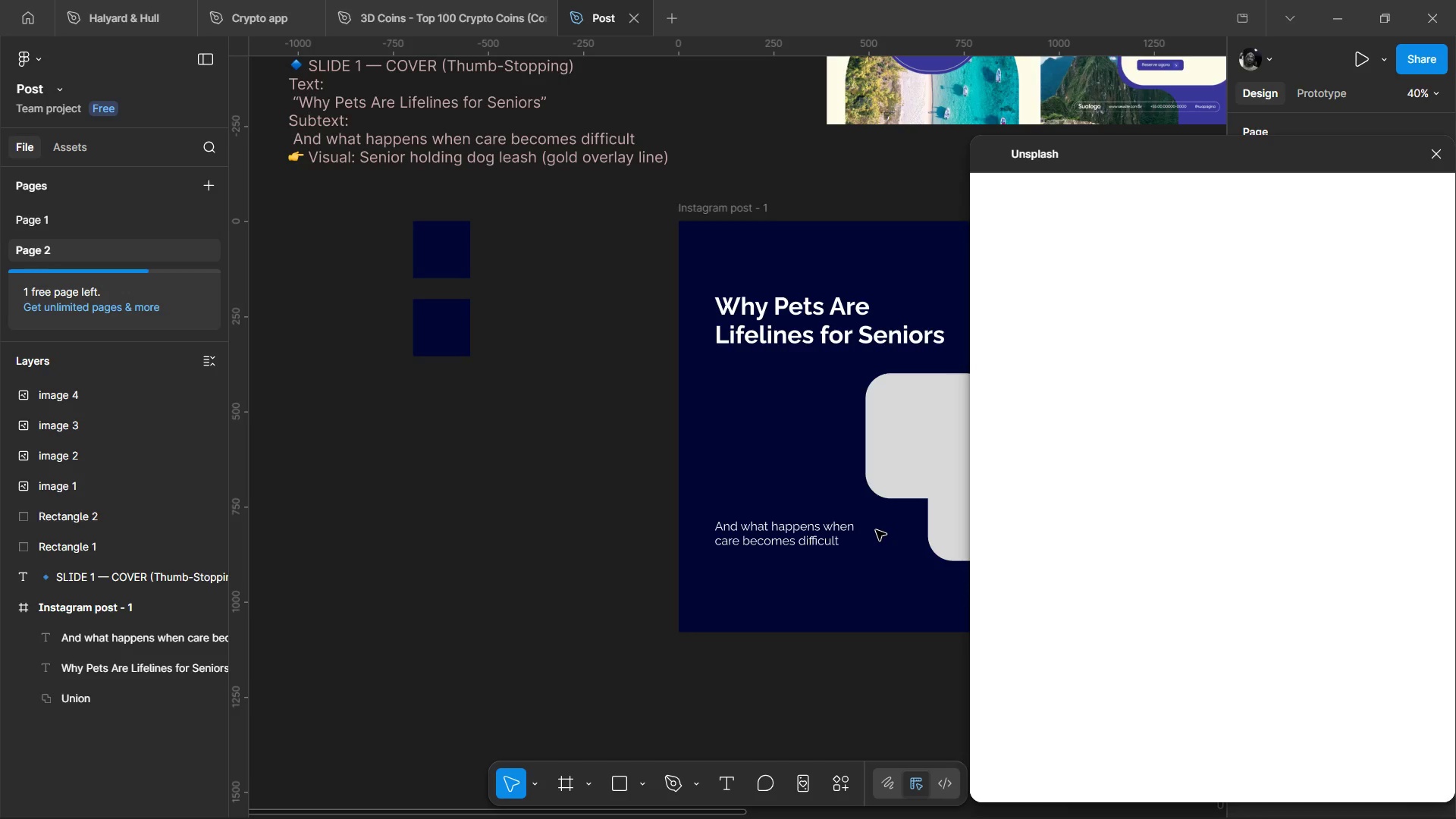 
wait(11.38)
 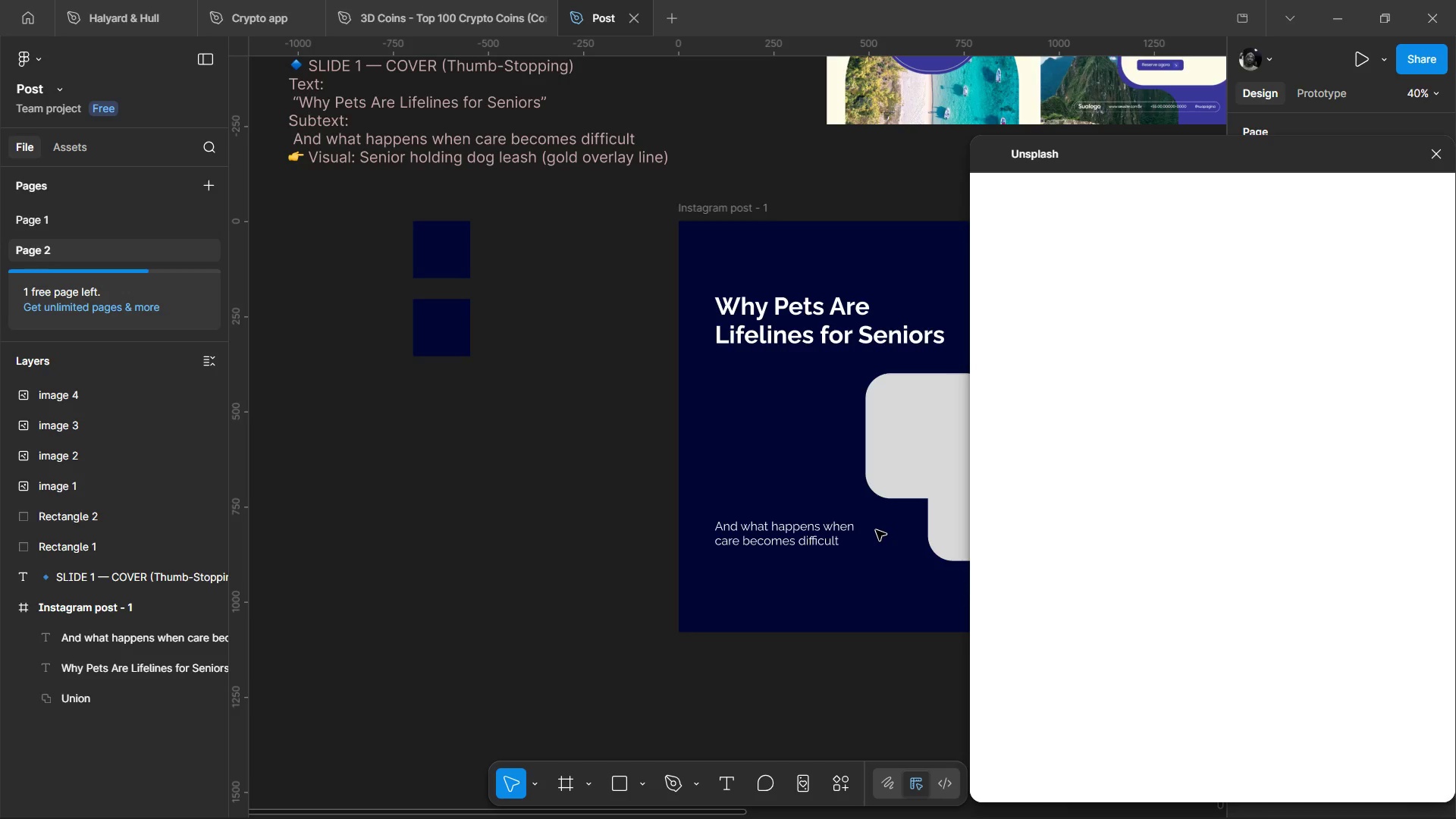 
left_click([1048, 254])
 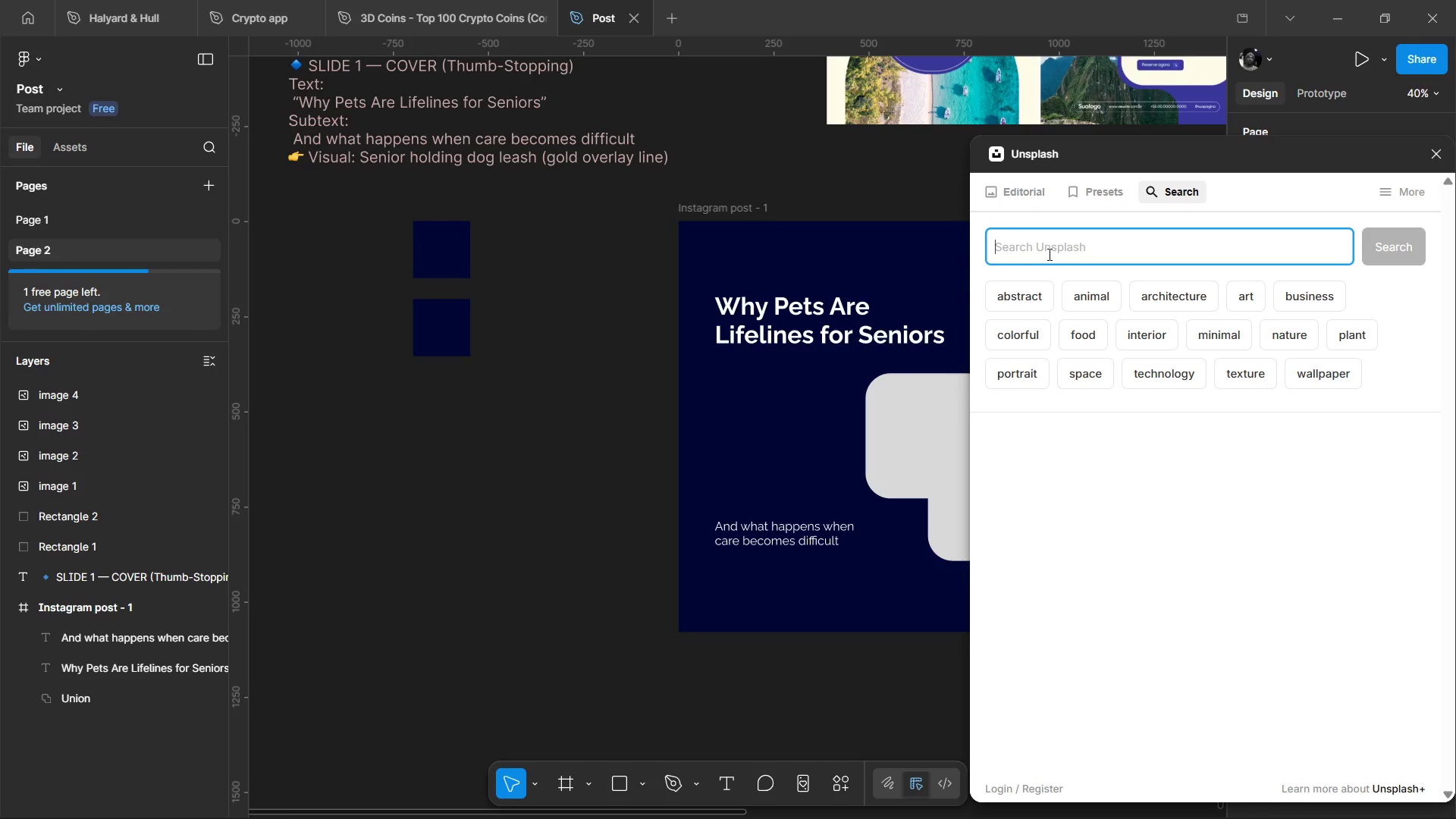 
type(HOLDING DOG LEASH)
 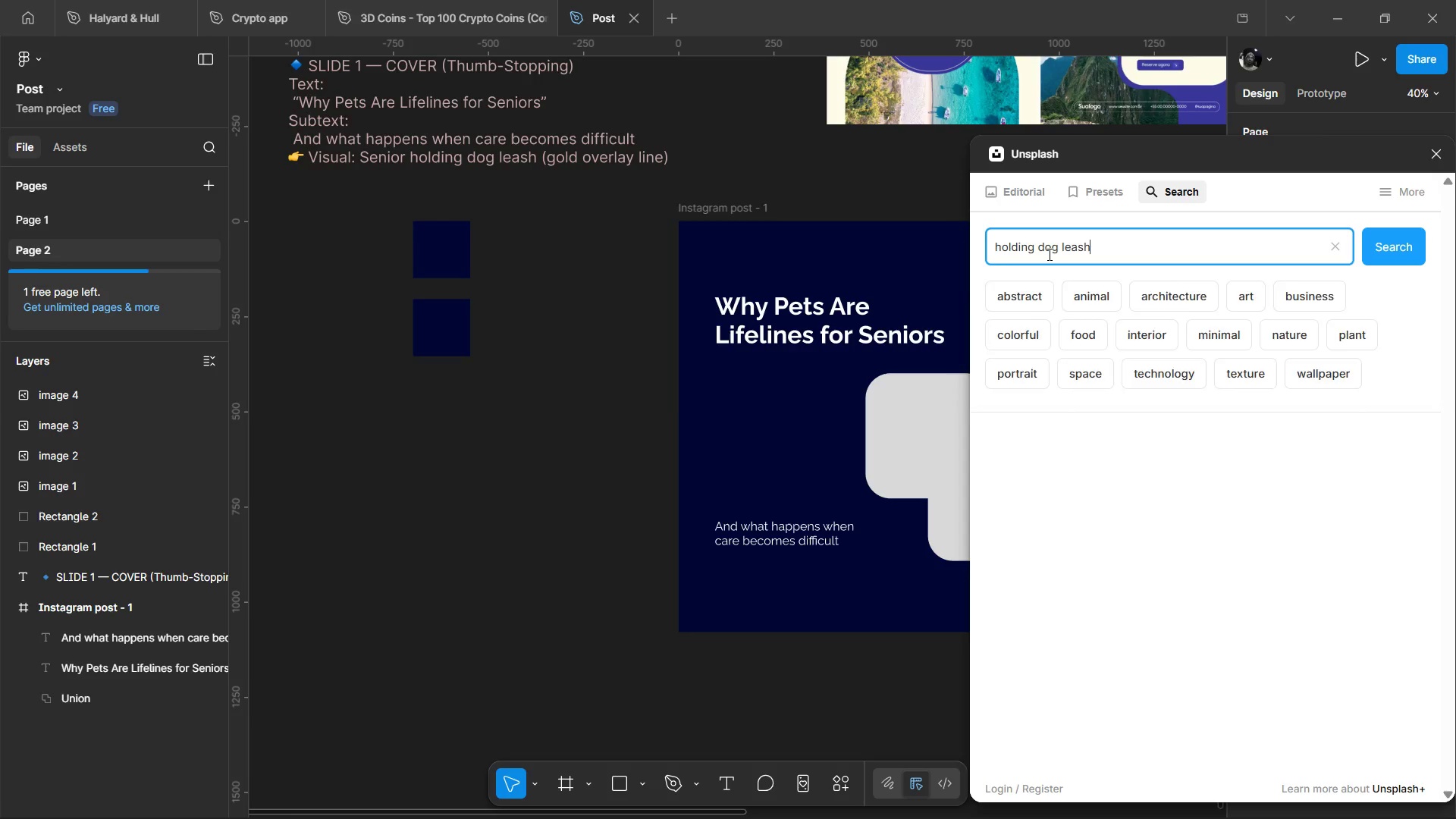 
key(Enter)
 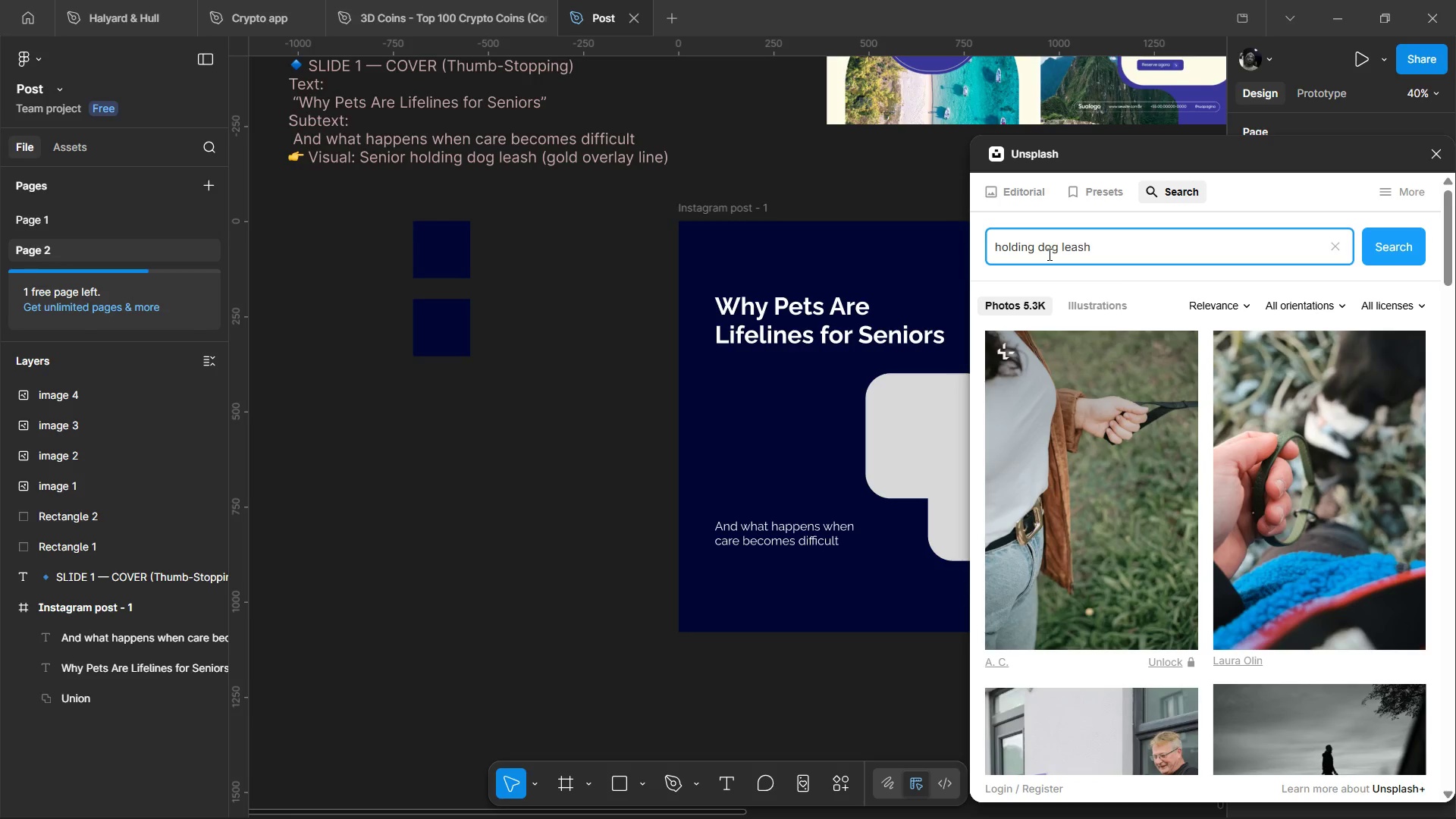 
scroll: coordinate [1266, 430], scroll_direction: down, amount: 10.0
 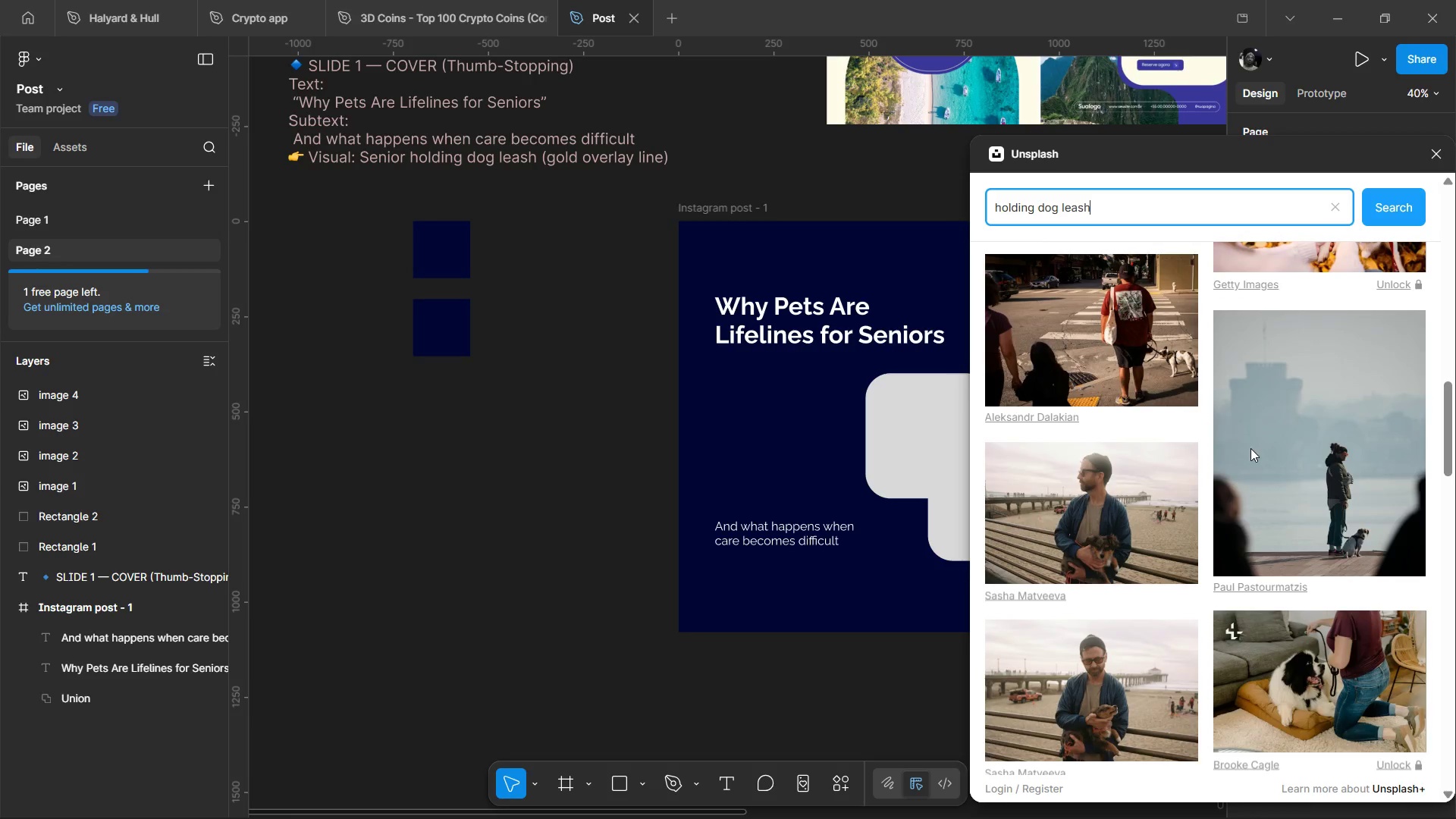 
scroll: coordinate [1239, 463], scroll_direction: down, amount: 10.0
 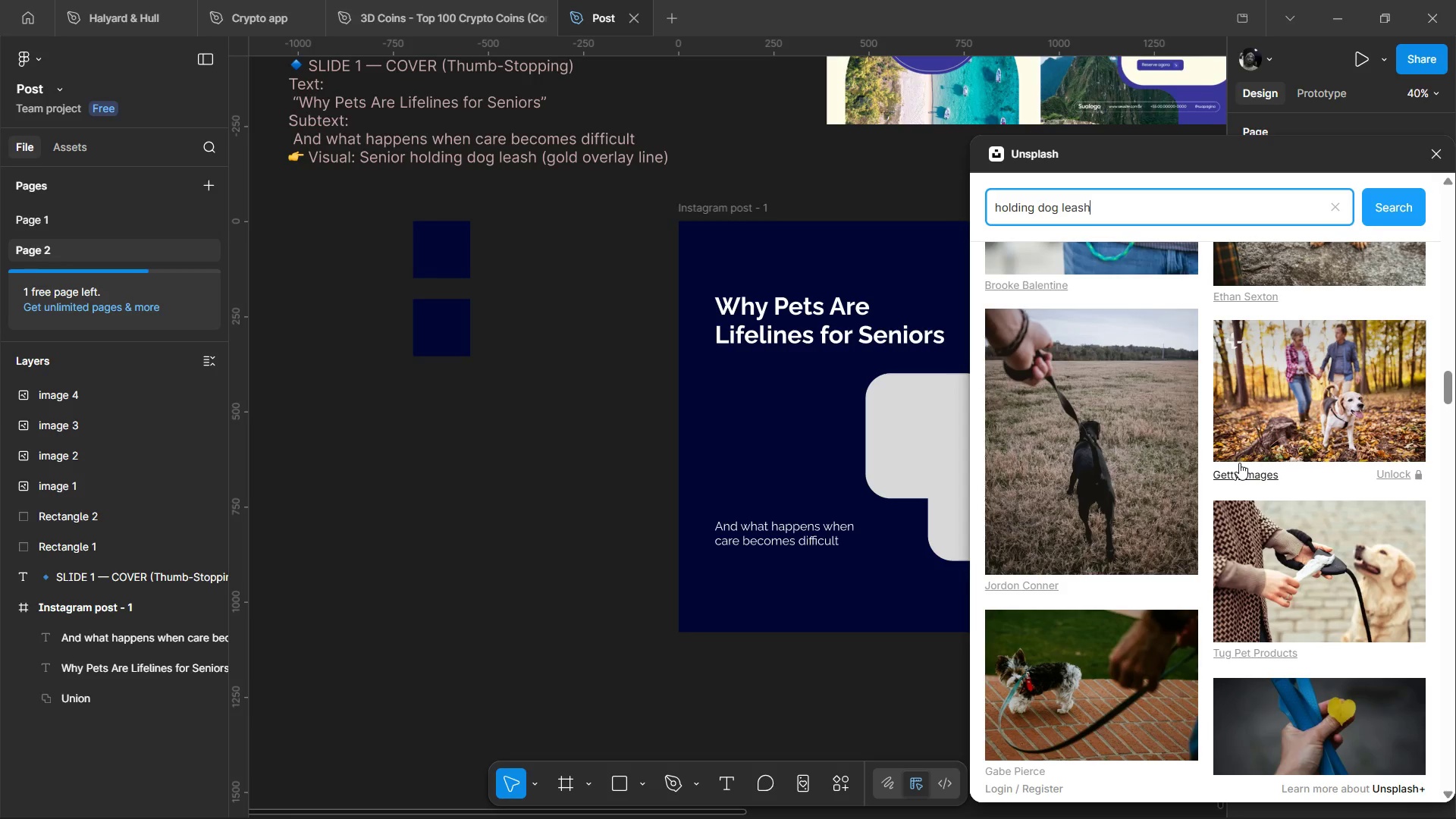 
scroll: coordinate [1266, 524], scroll_direction: down, amount: 12.0
 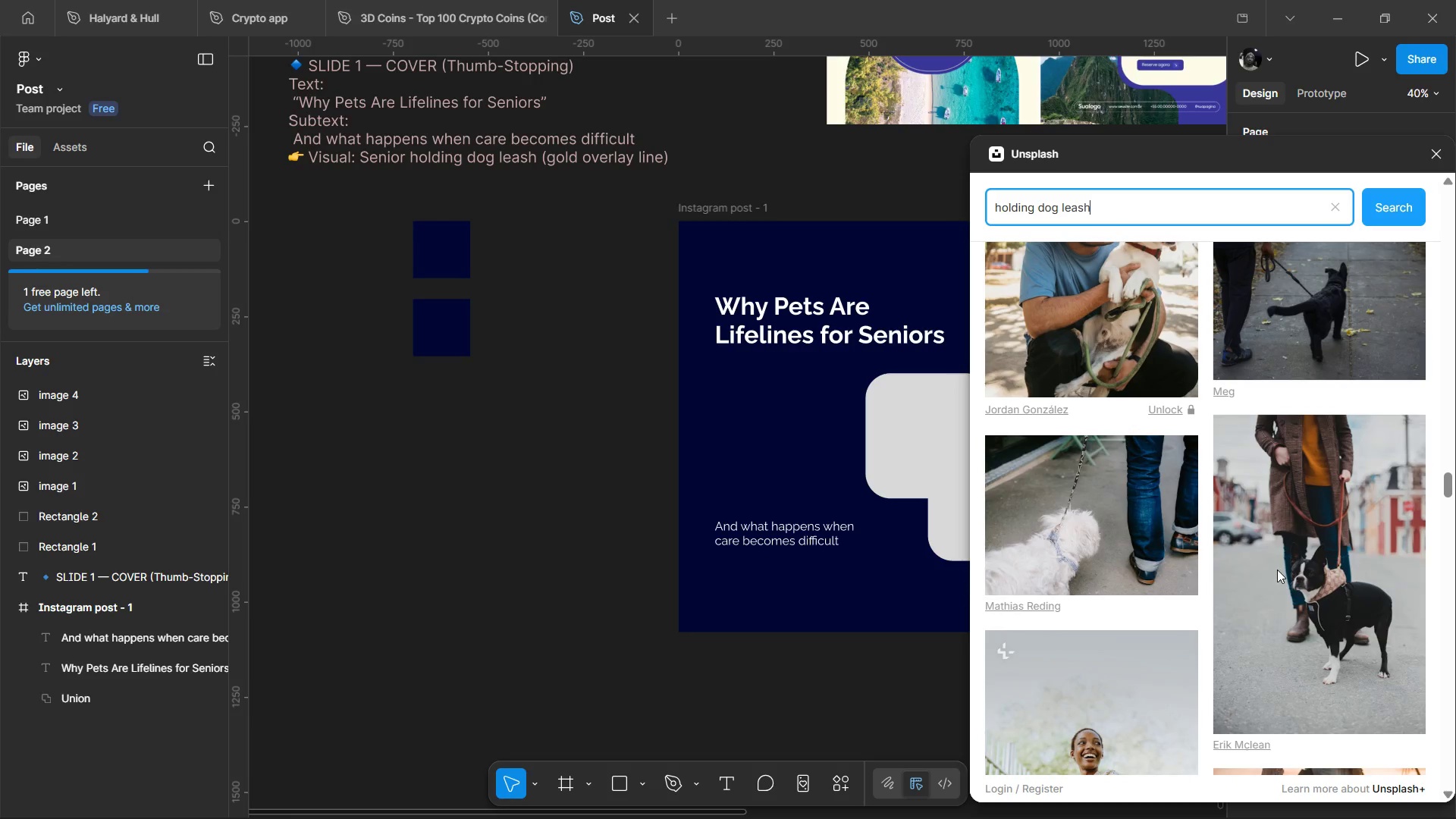 
scroll: coordinate [1257, 585], scroll_direction: down, amount: 6.0
 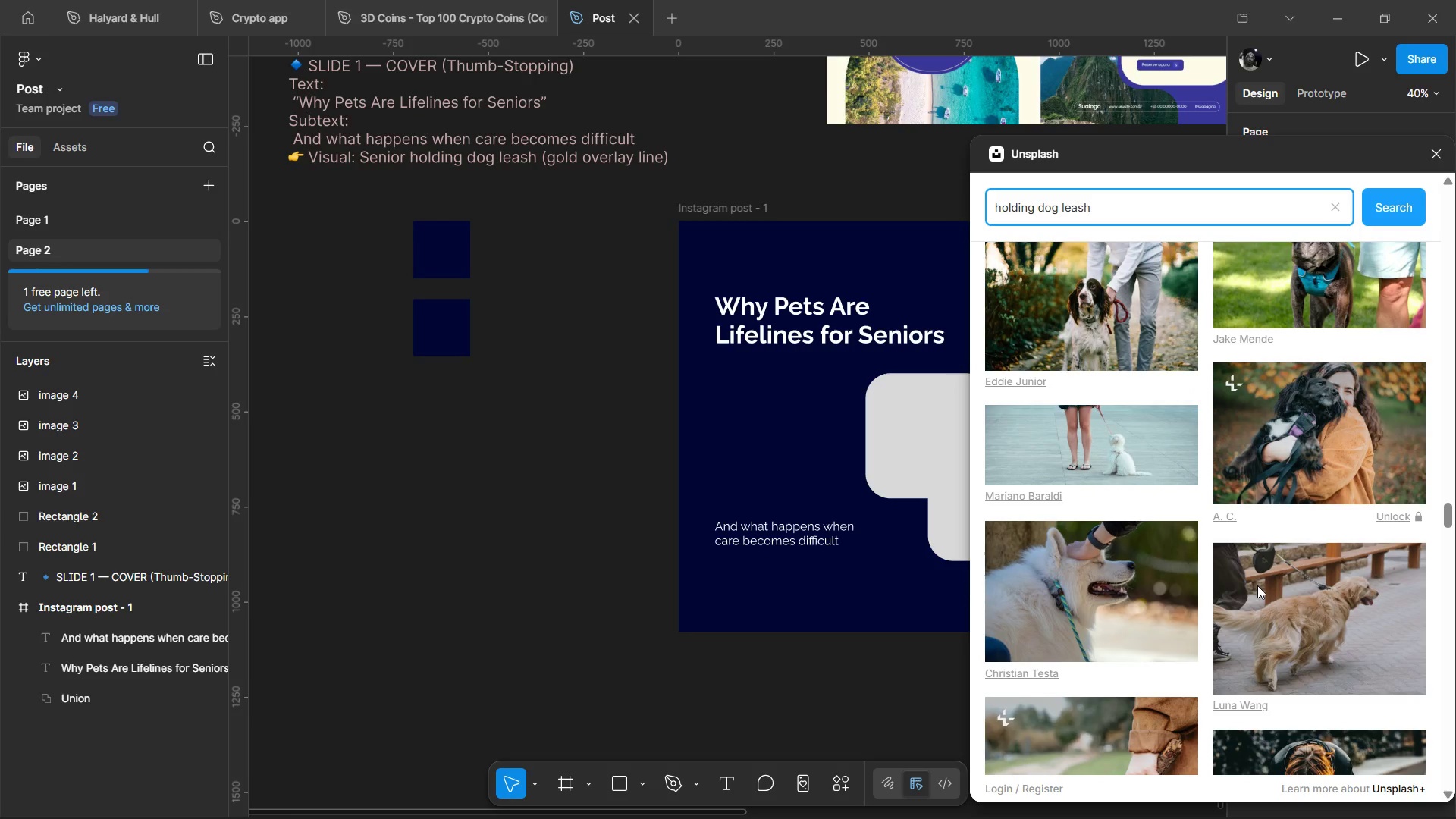 
scroll: coordinate [1257, 585], scroll_direction: up, amount: 1.0
 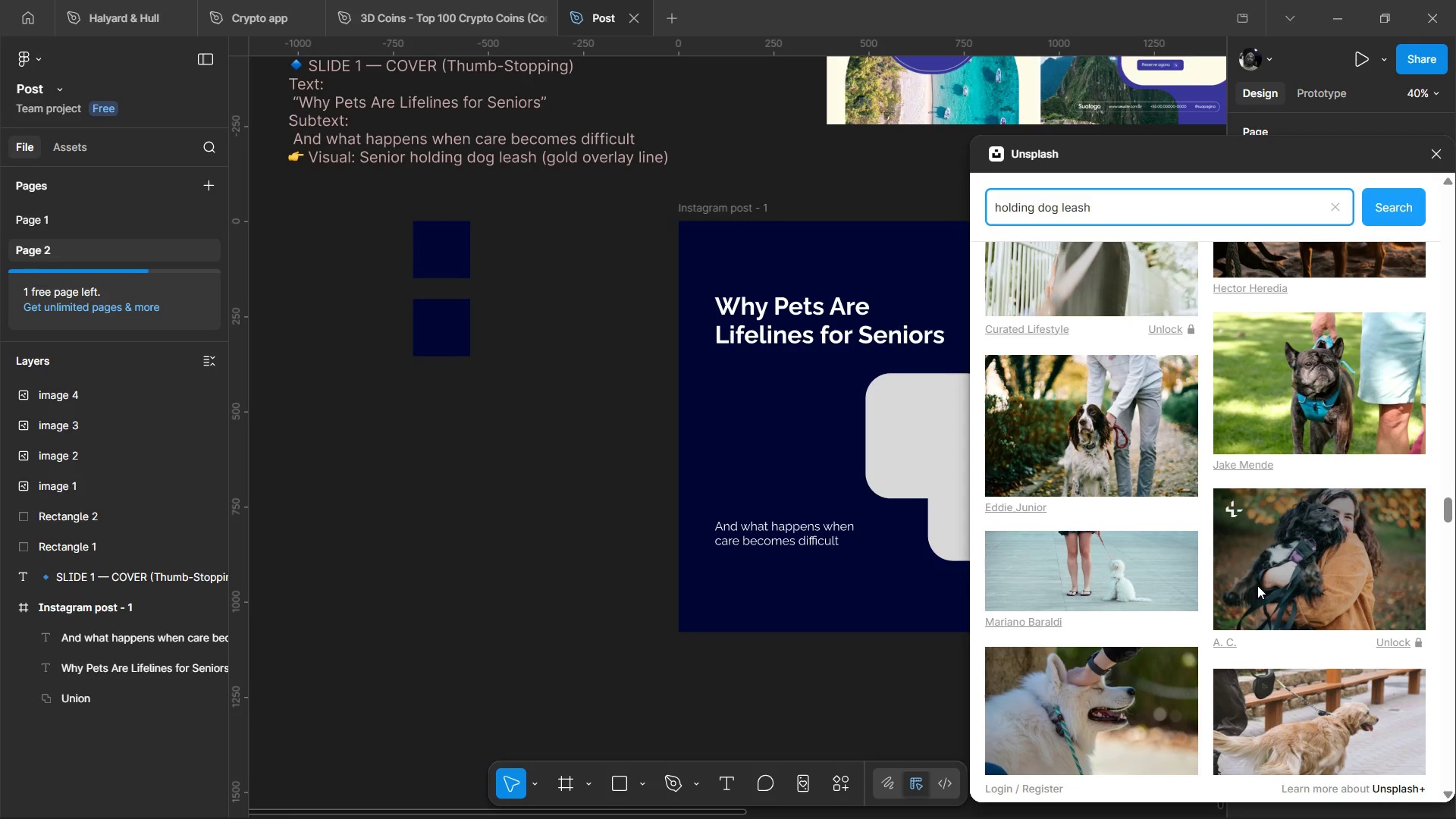 
scroll: coordinate [1257, 585], scroll_direction: down, amount: 3.0
 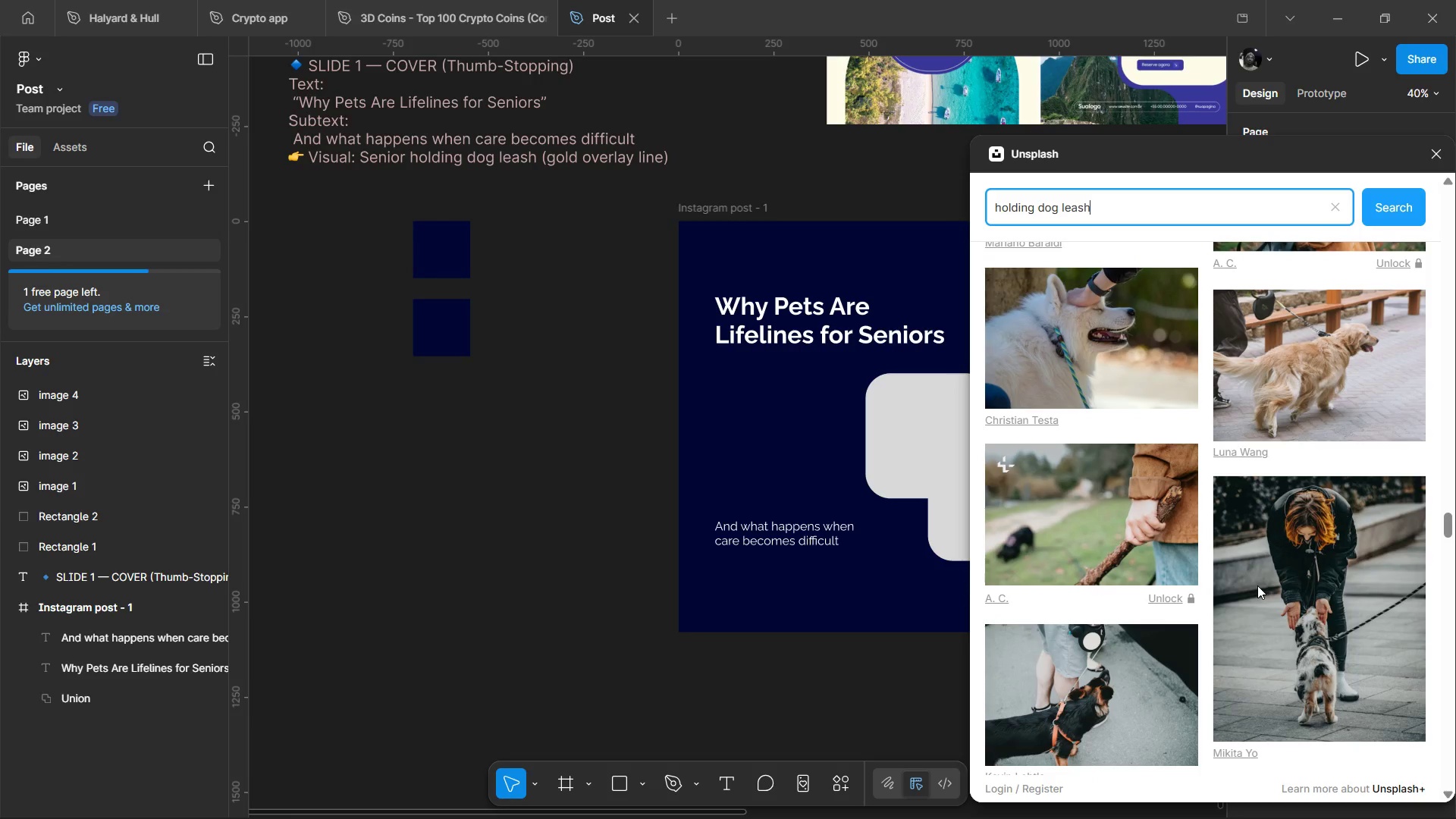 
wait(5.37)
 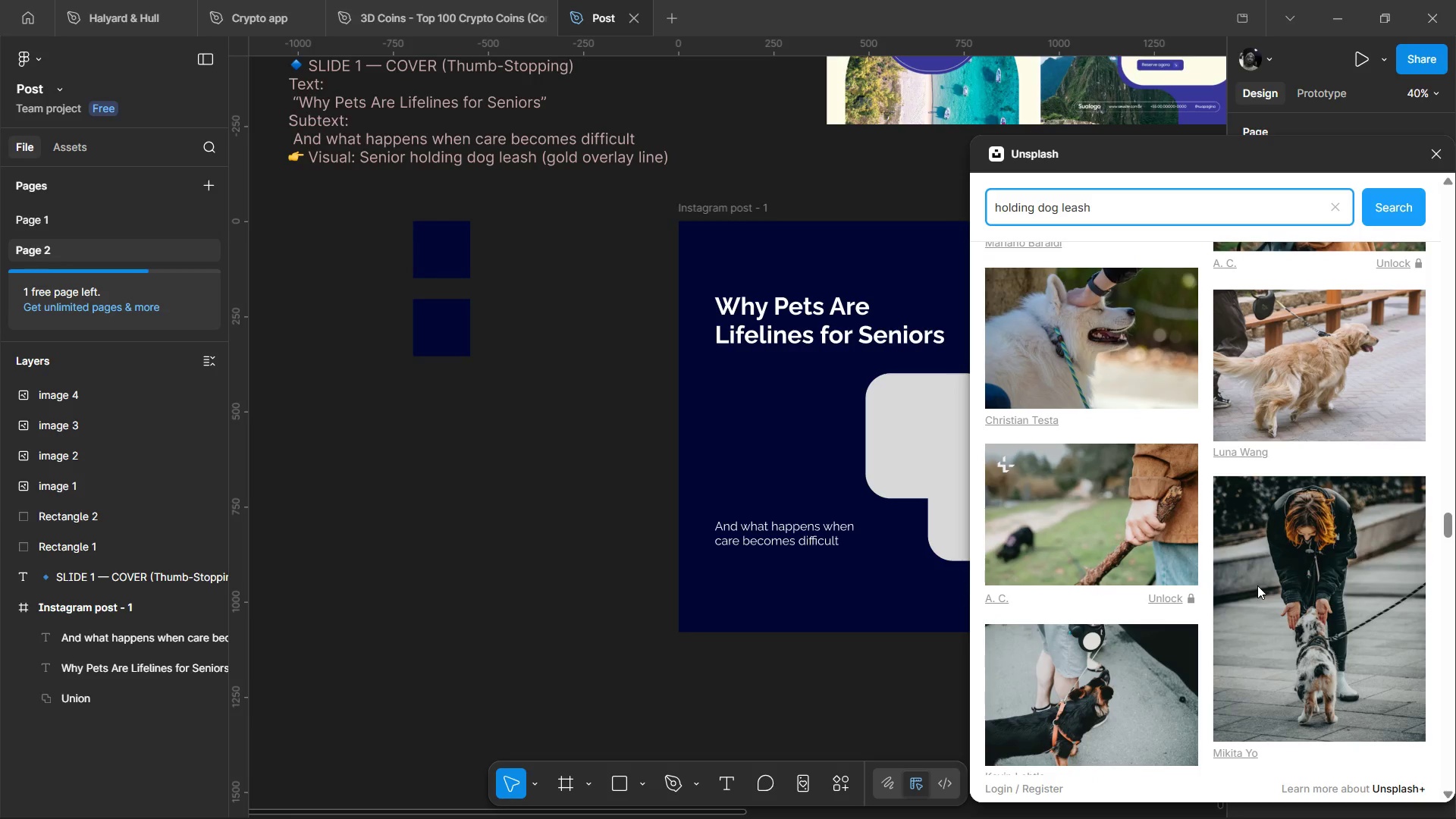 
scroll: coordinate [1257, 585], scroll_direction: down, amount: 3.0
 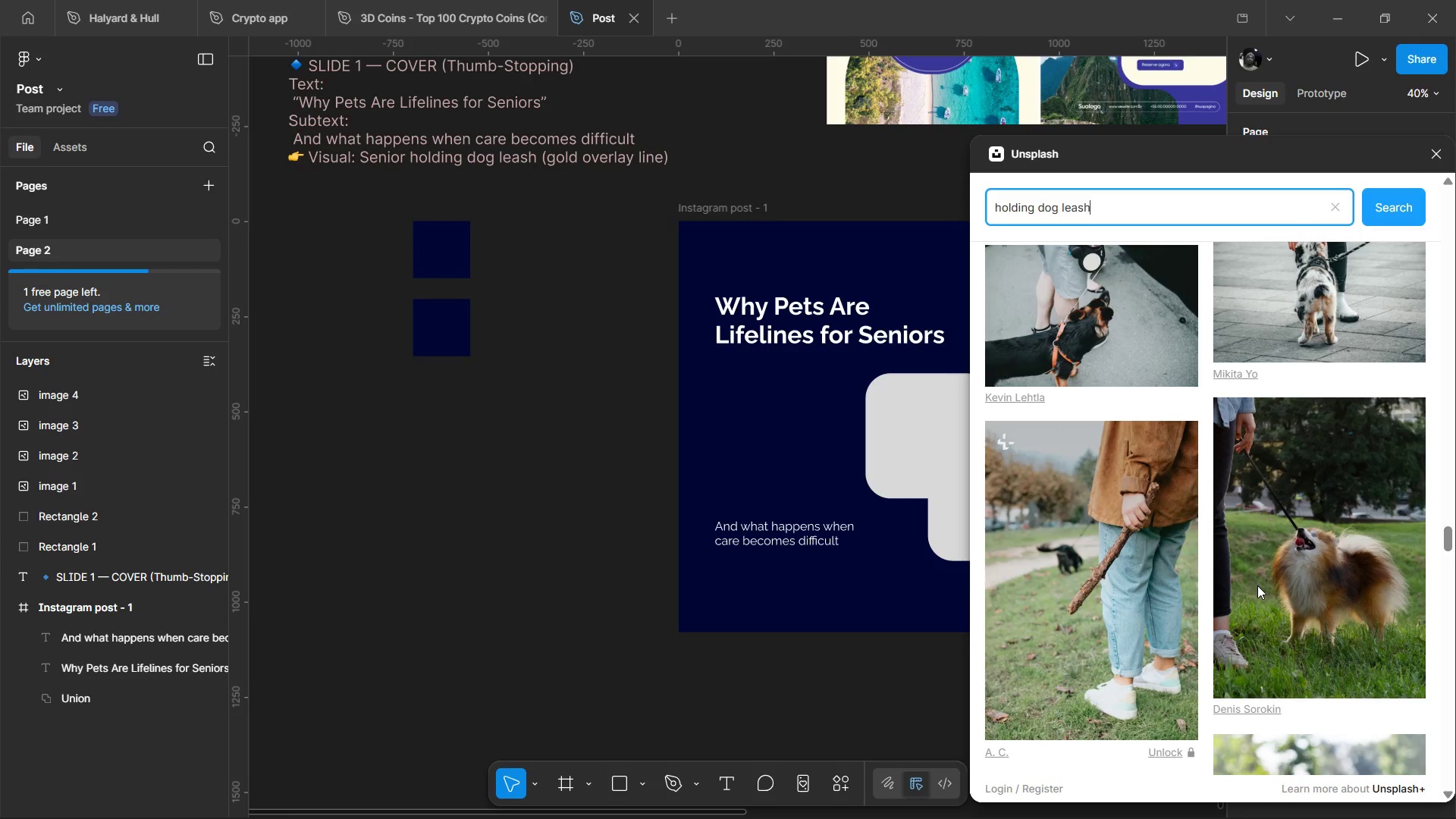 
scroll: coordinate [1291, 601], scroll_direction: up, amount: 51.0
 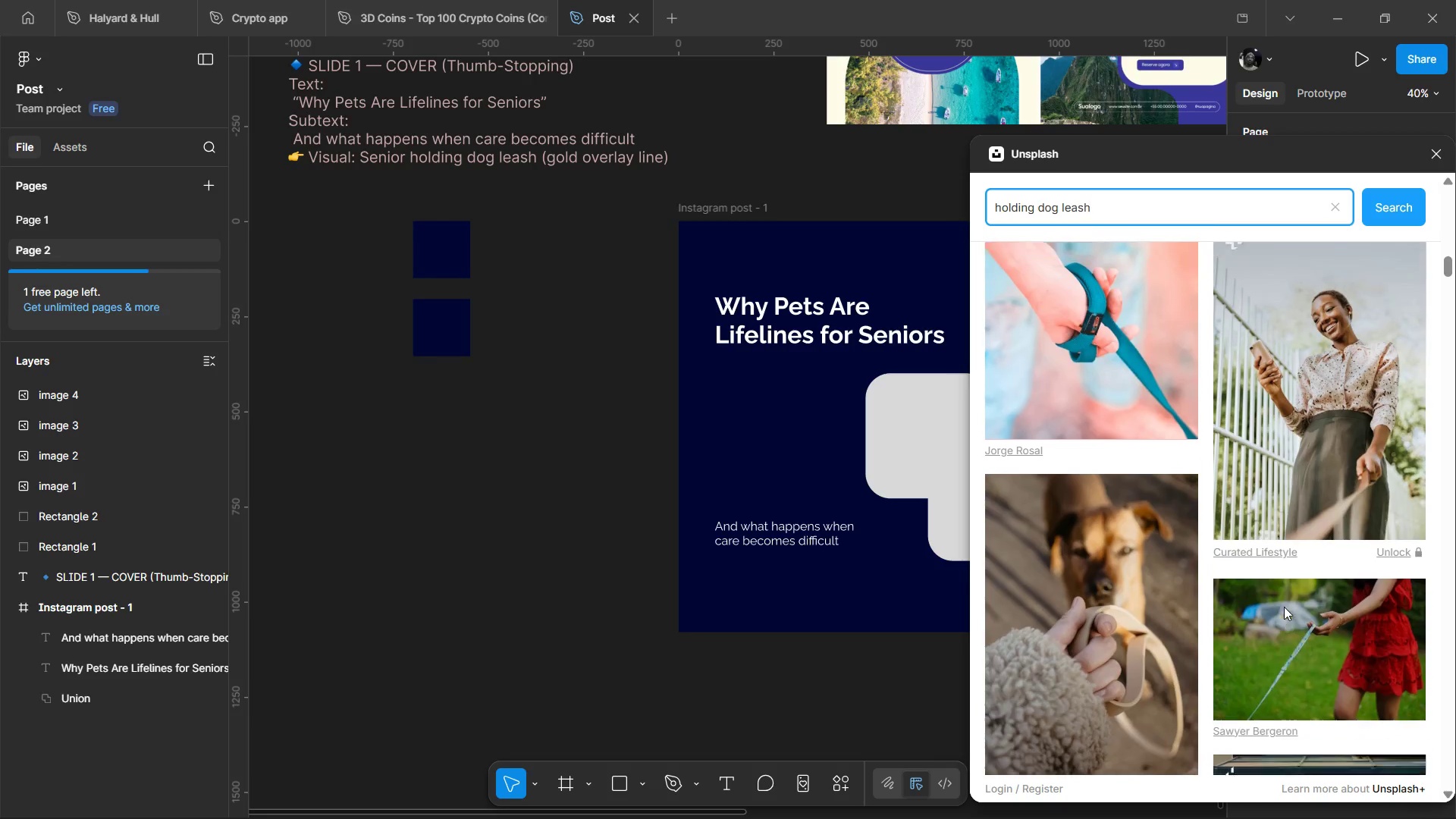 
scroll: coordinate [930, 558], scroll_direction: up, amount: 15.0
 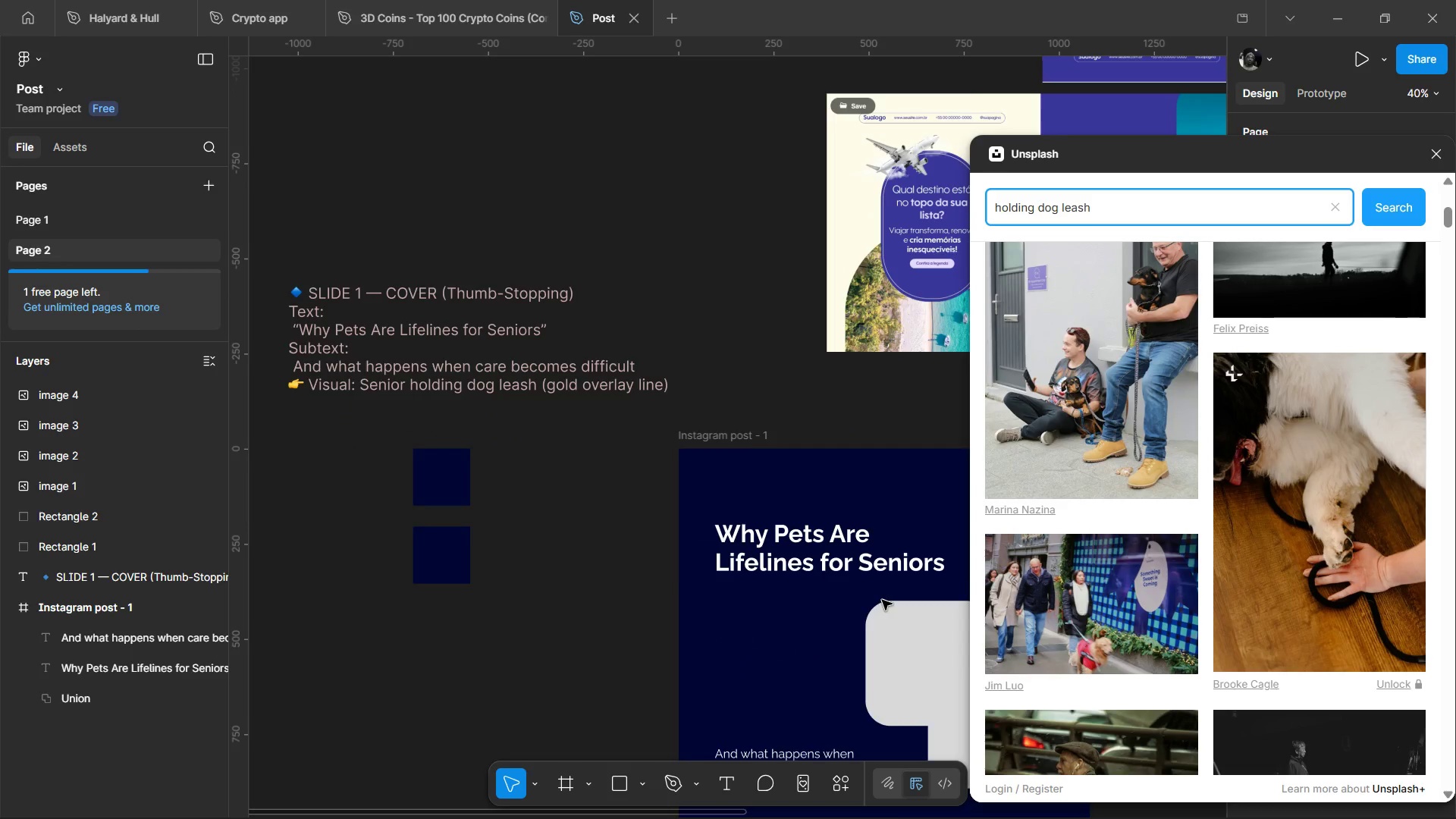 
scroll: coordinate [887, 602], scroll_direction: down, amount: 2.0
 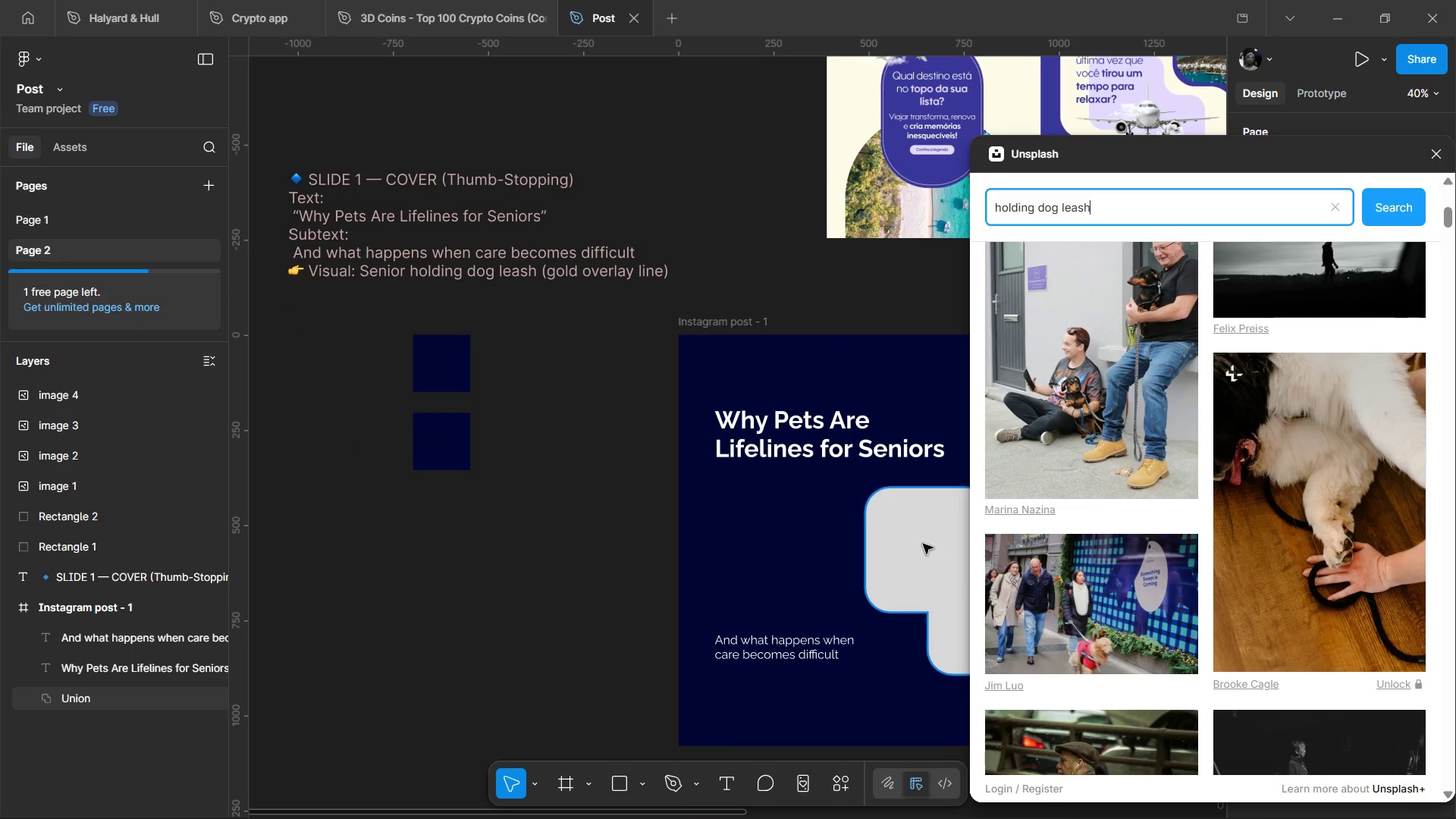 
left_click([923, 544])
 